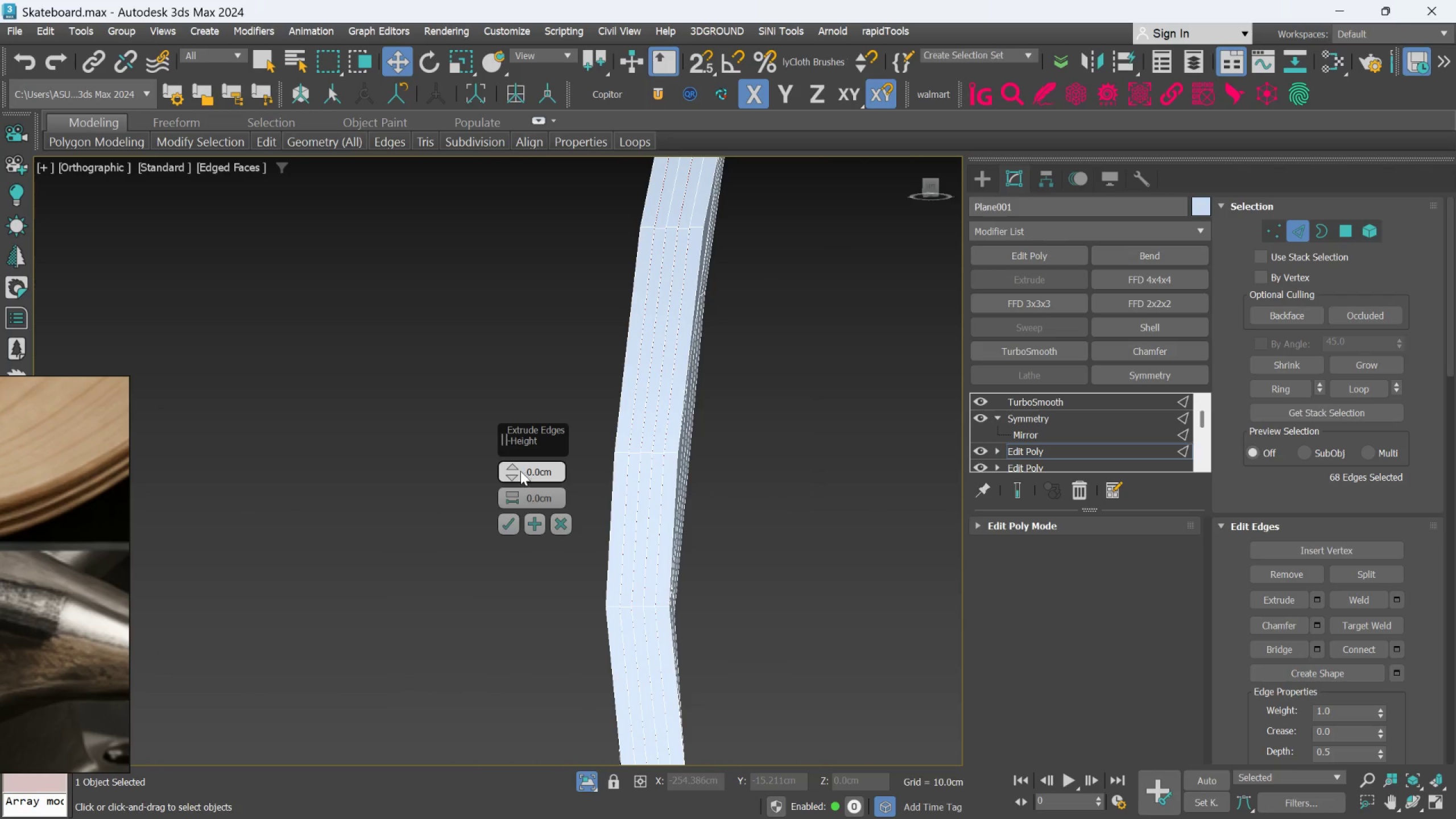 
double_click([528, 470])
 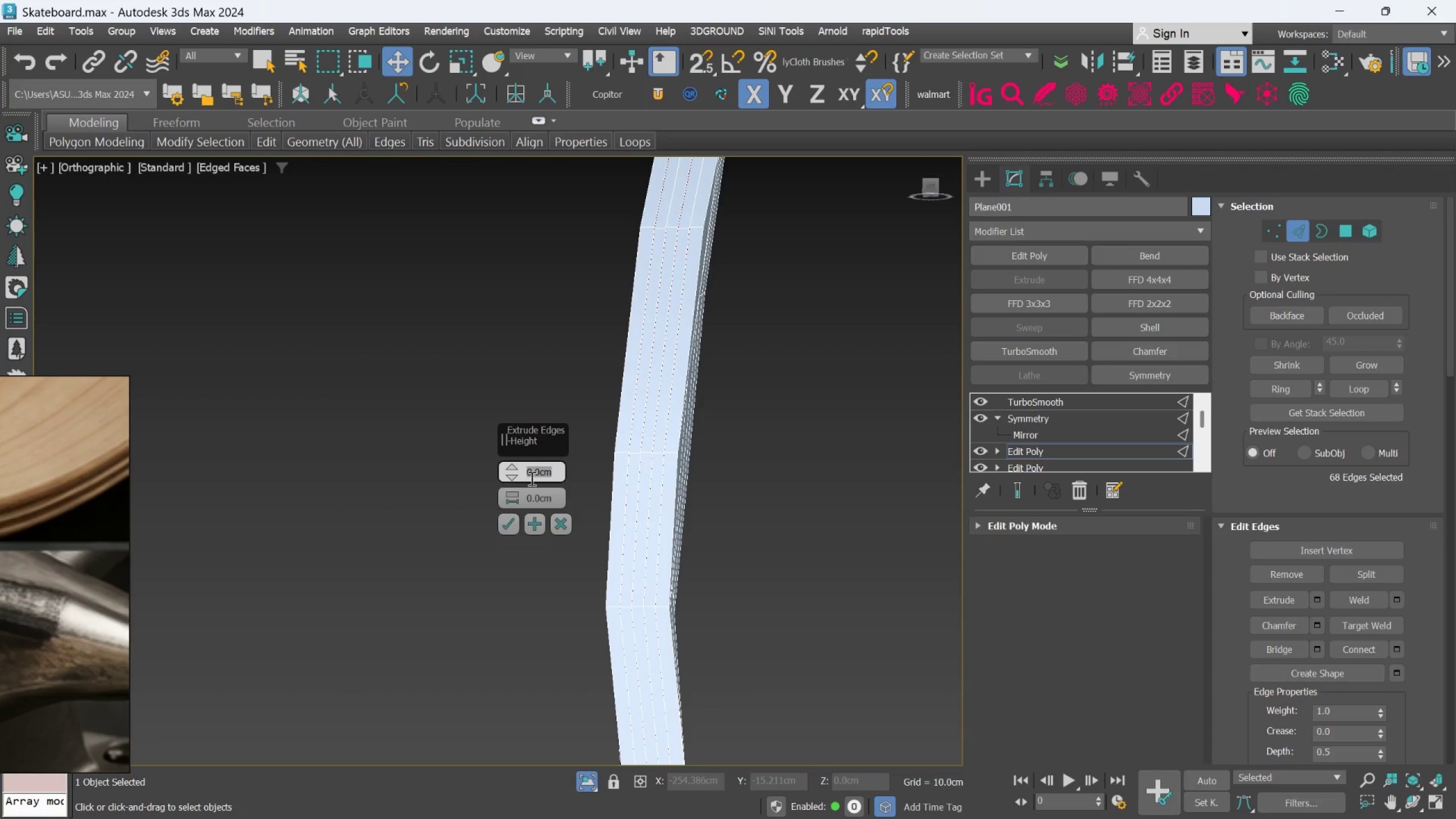 
key(Minus)
 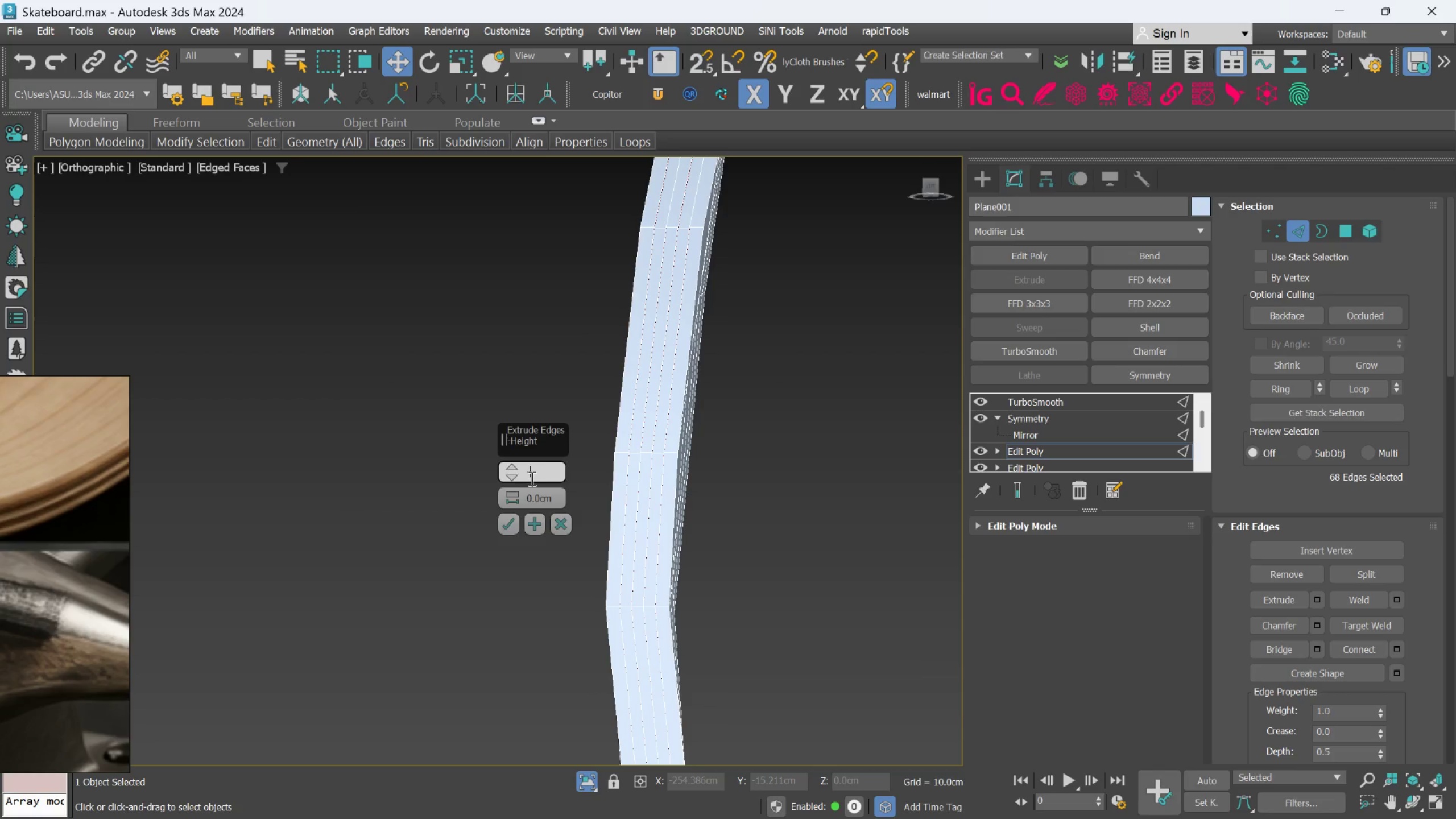 
key(Period)
 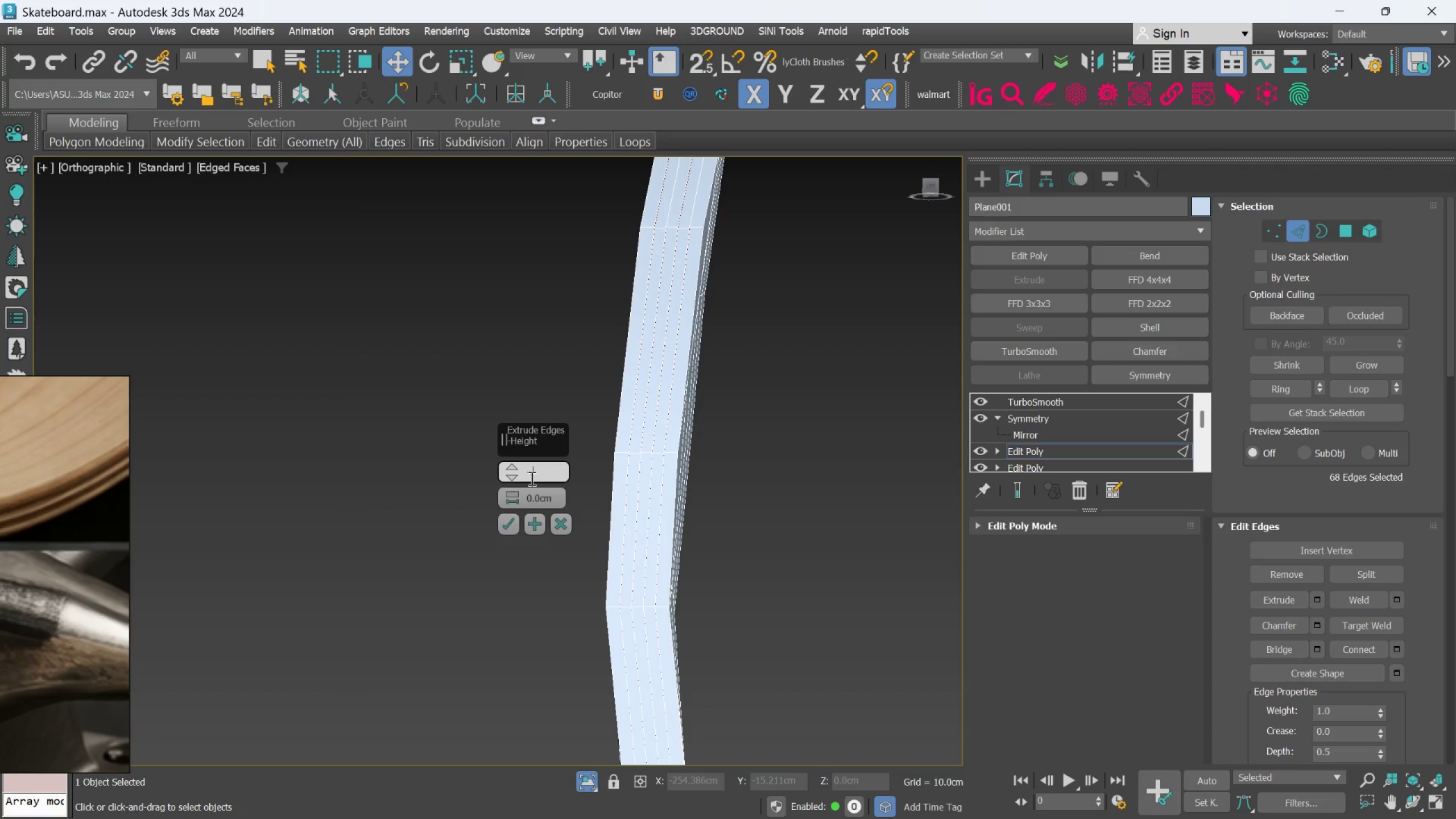 
key(0)
 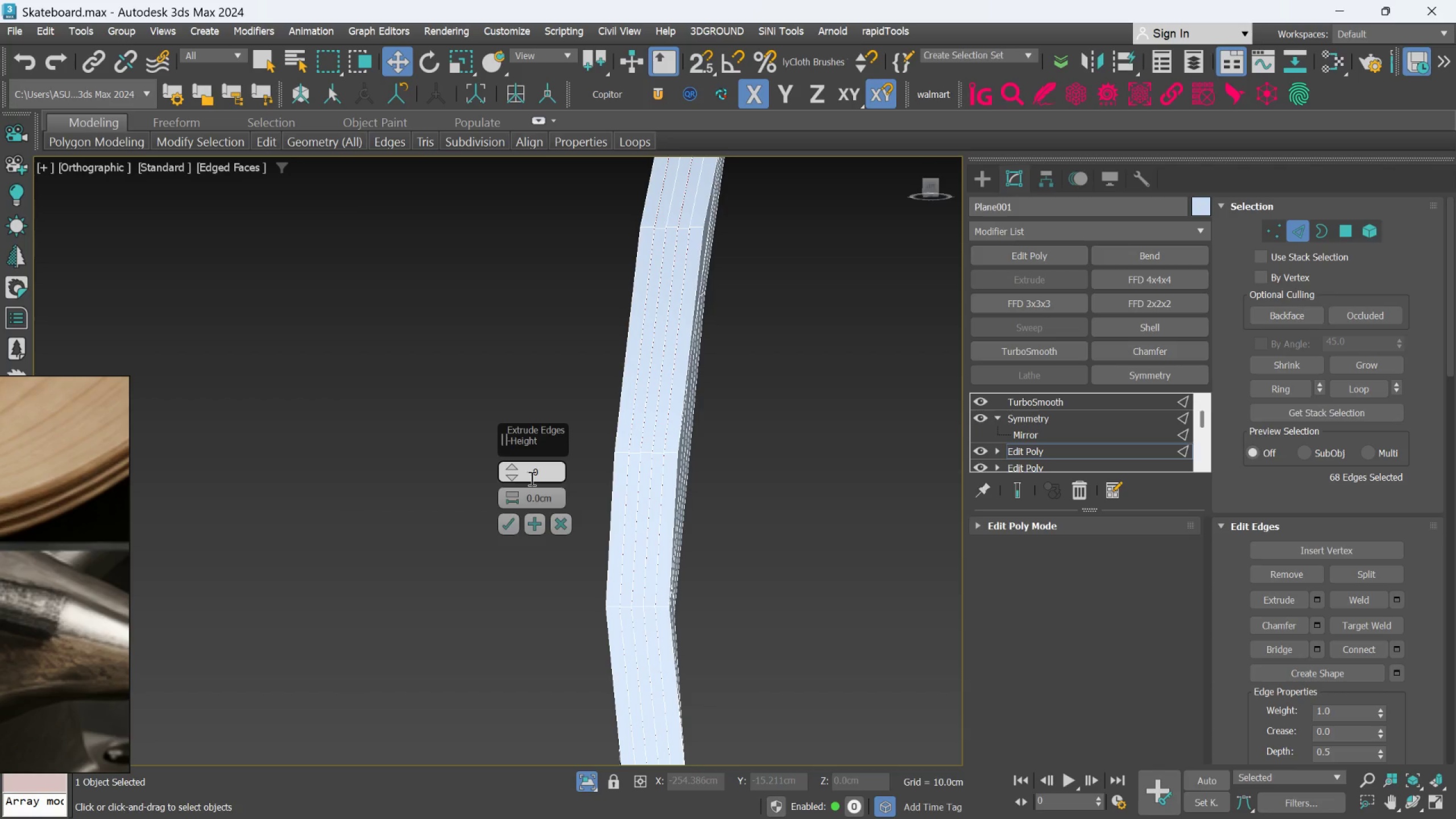 
key(Backspace)
 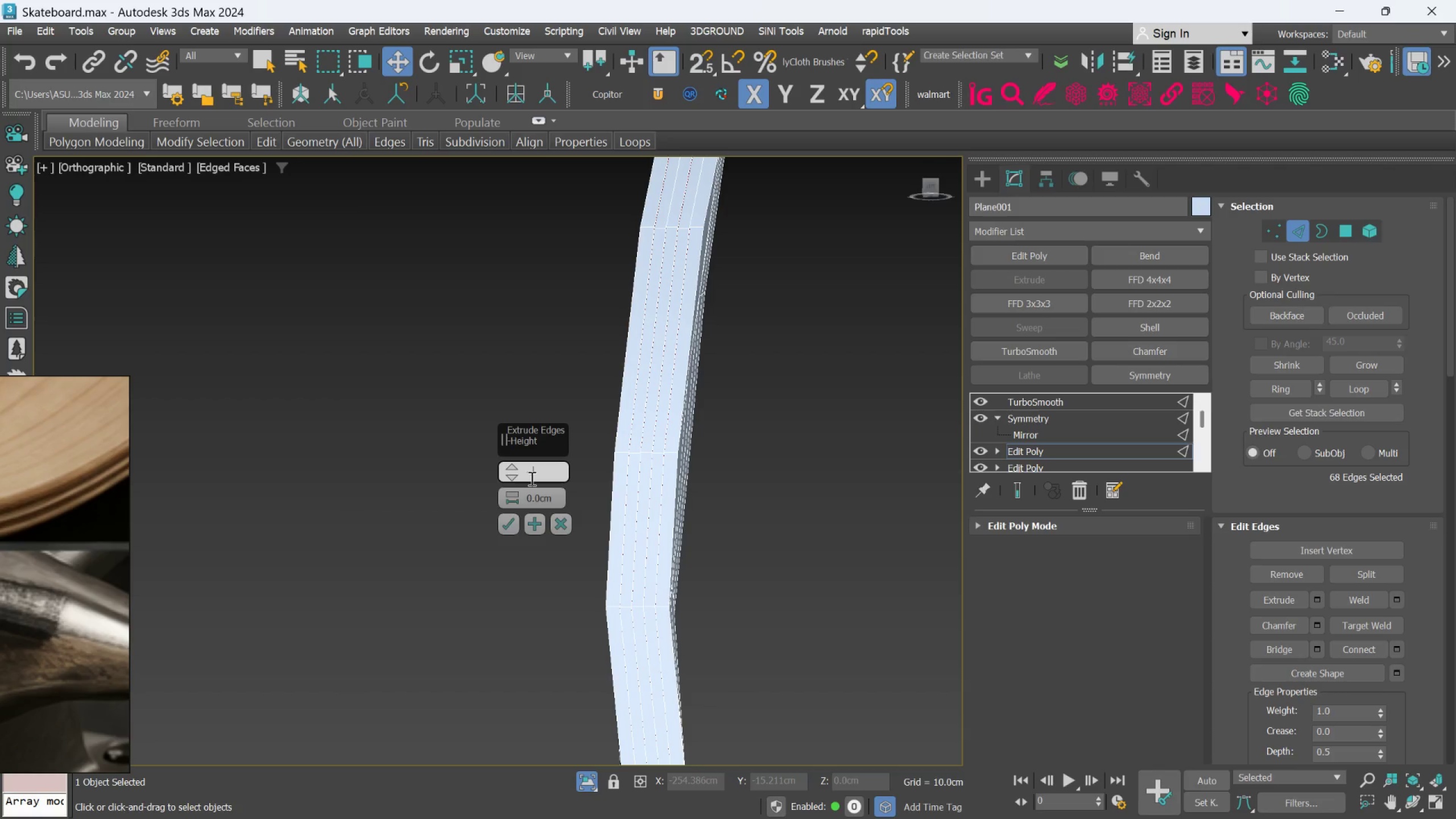 
key(5)
 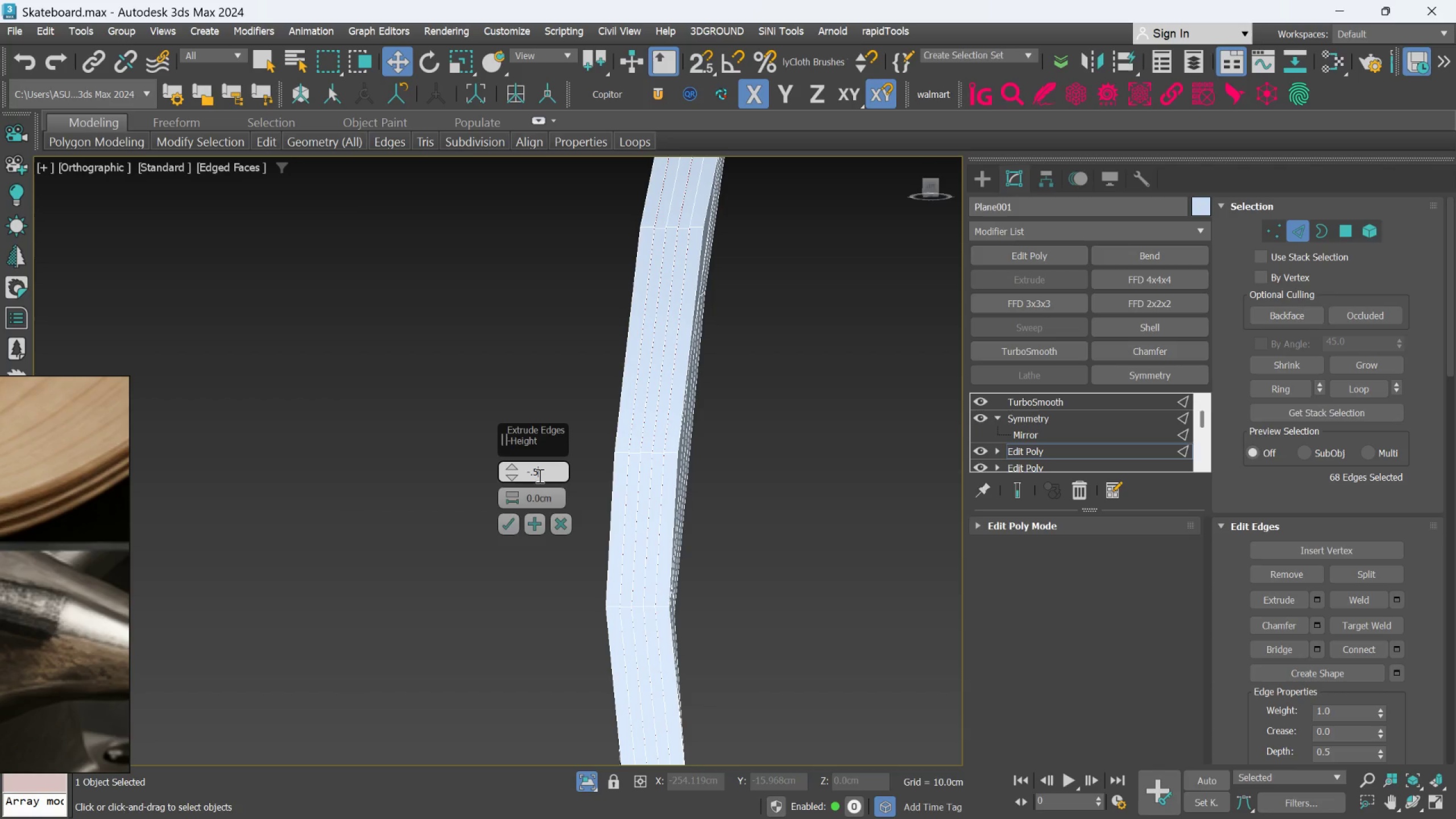 
left_click([536, 473])
 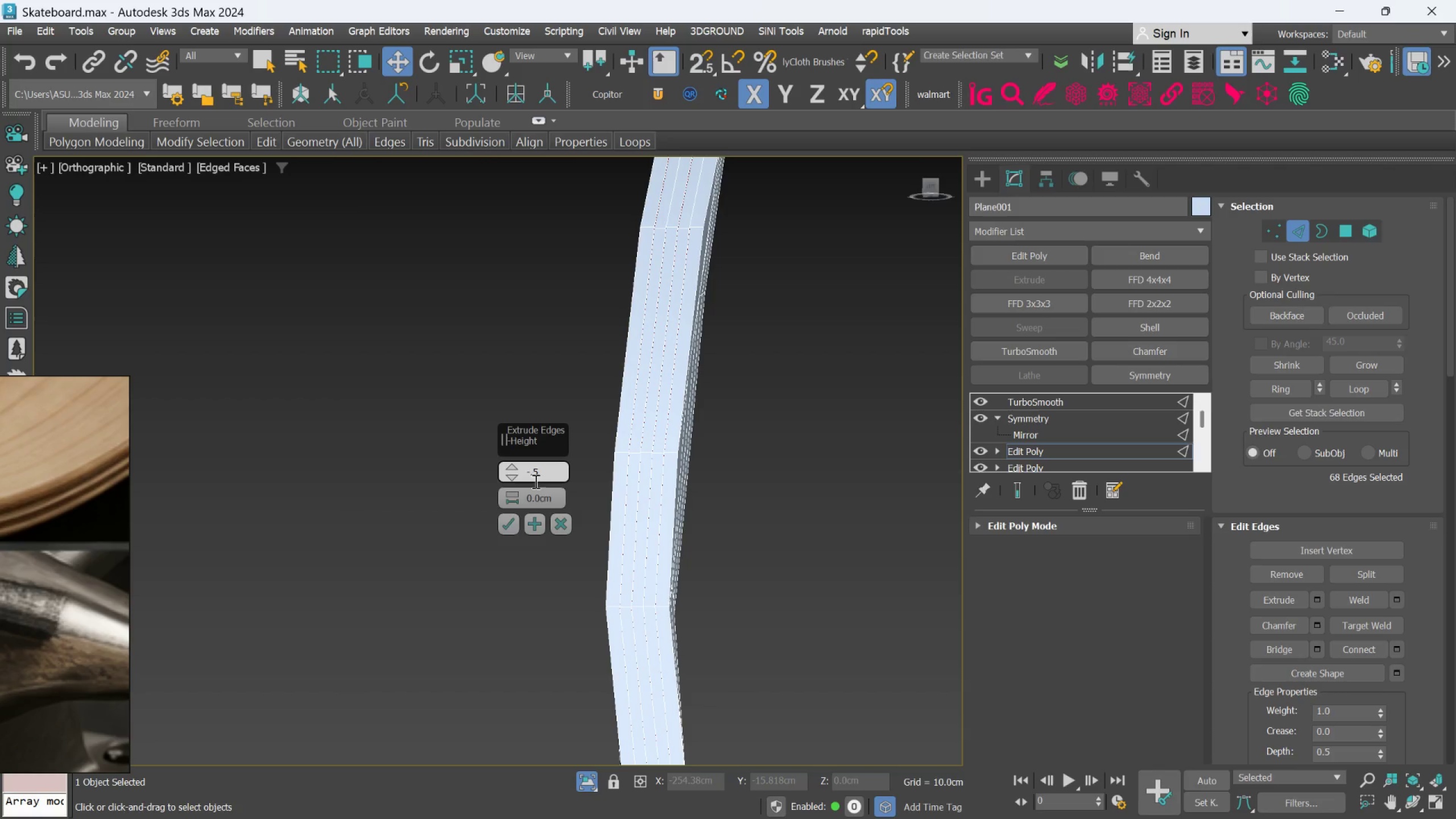 
left_click([535, 479])
 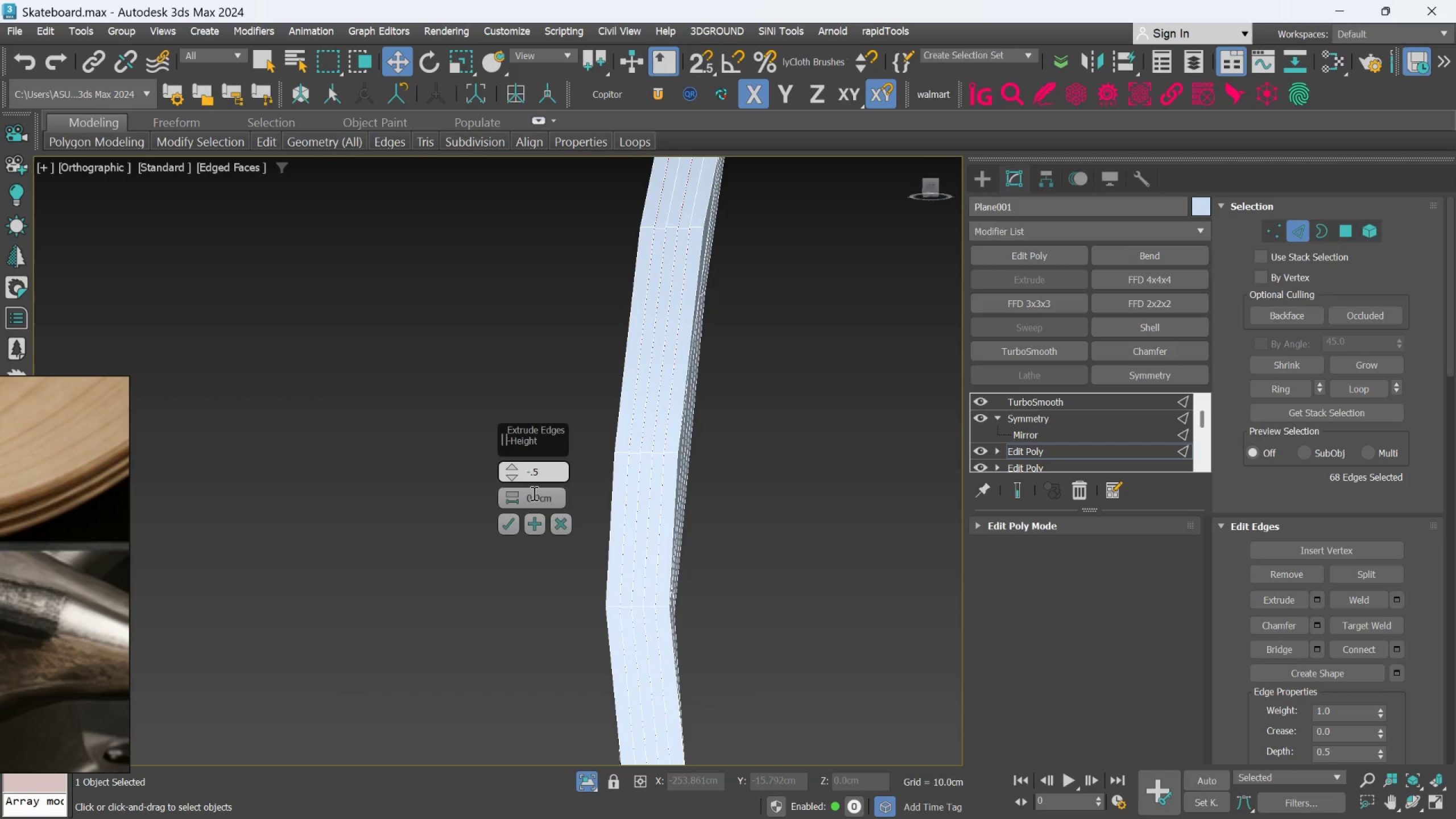 
key(0)
 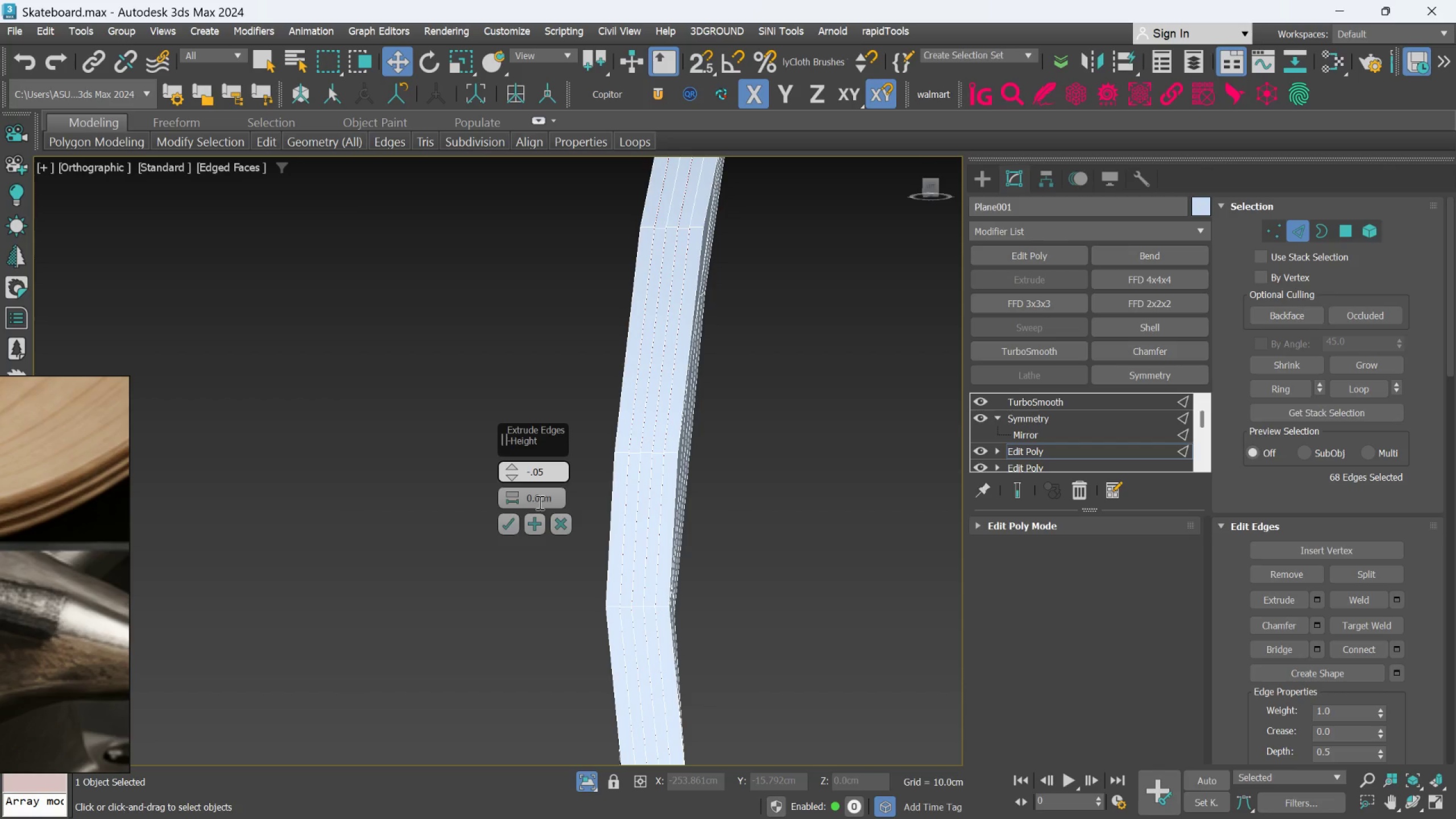 
left_click([537, 502])
 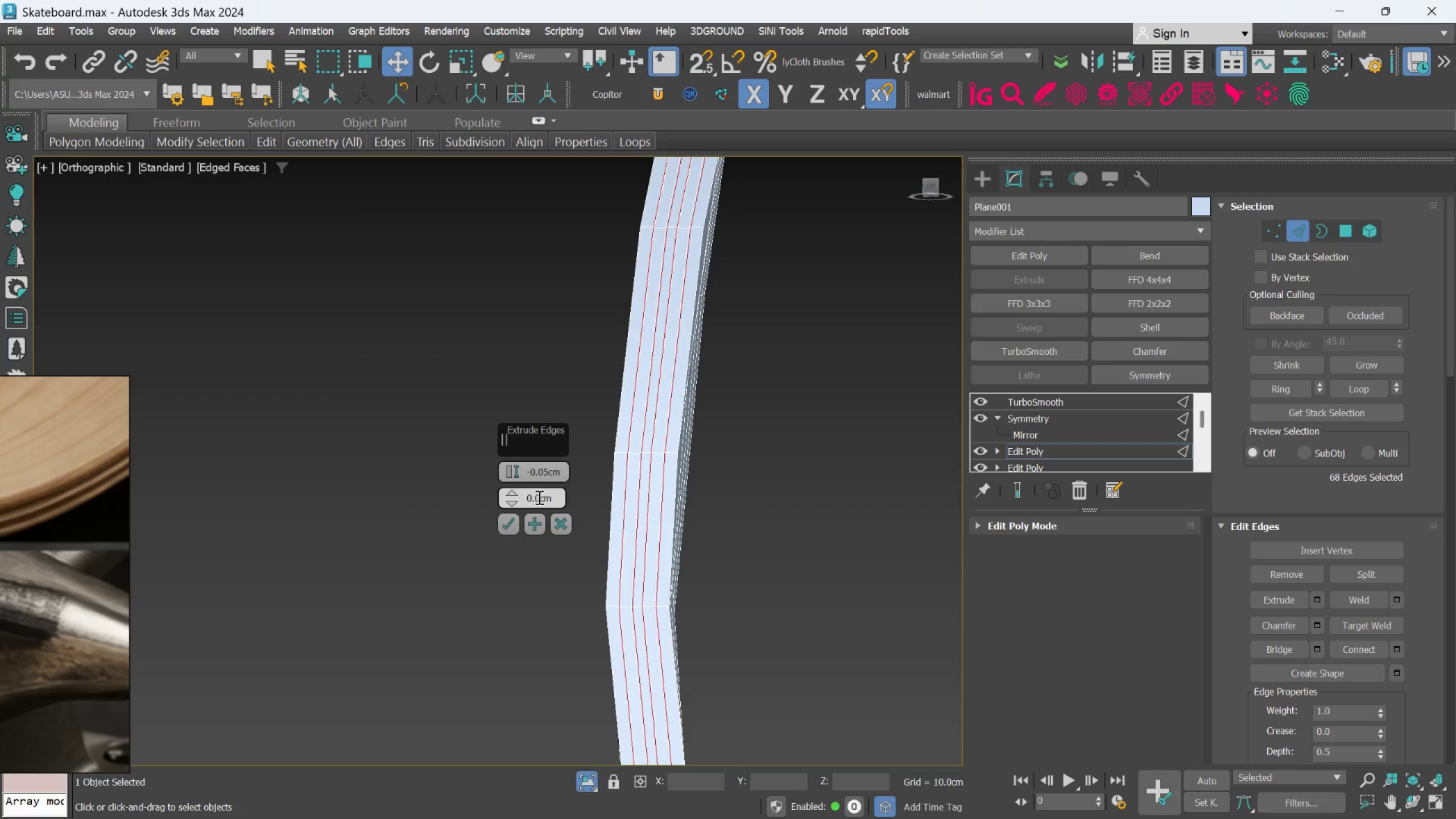 
left_click([539, 497])
 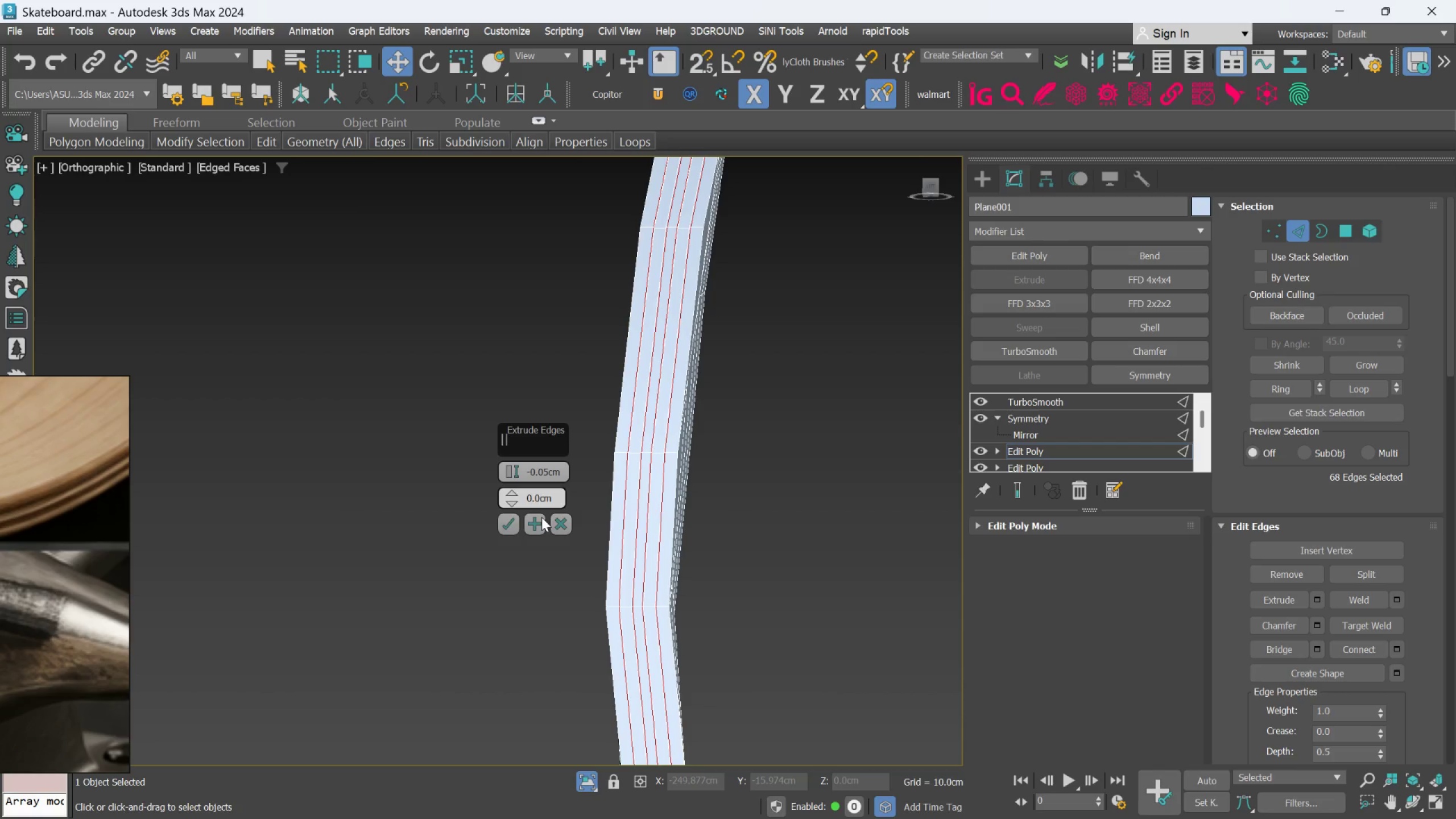 
key(0)
 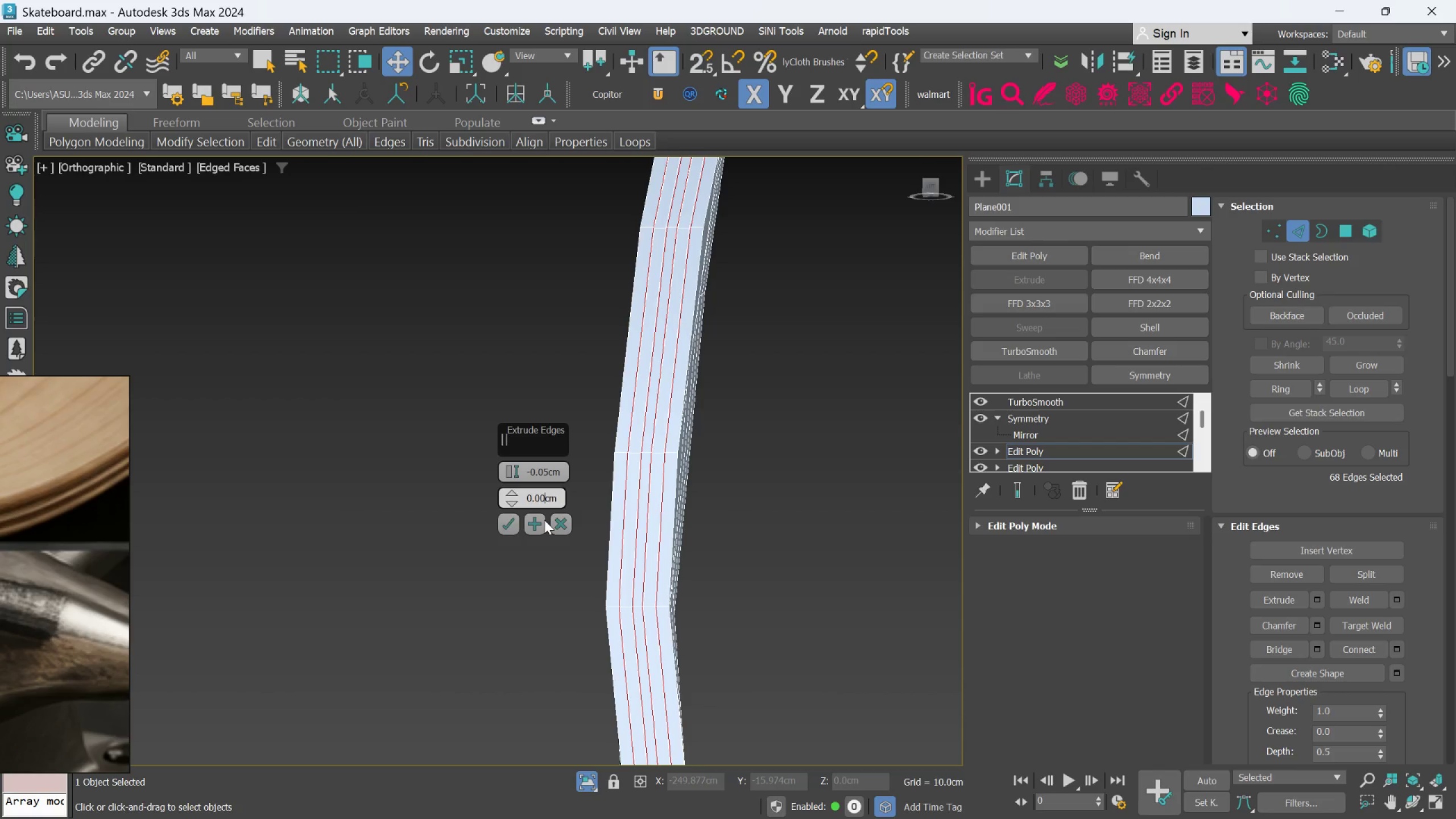 
key(5)
 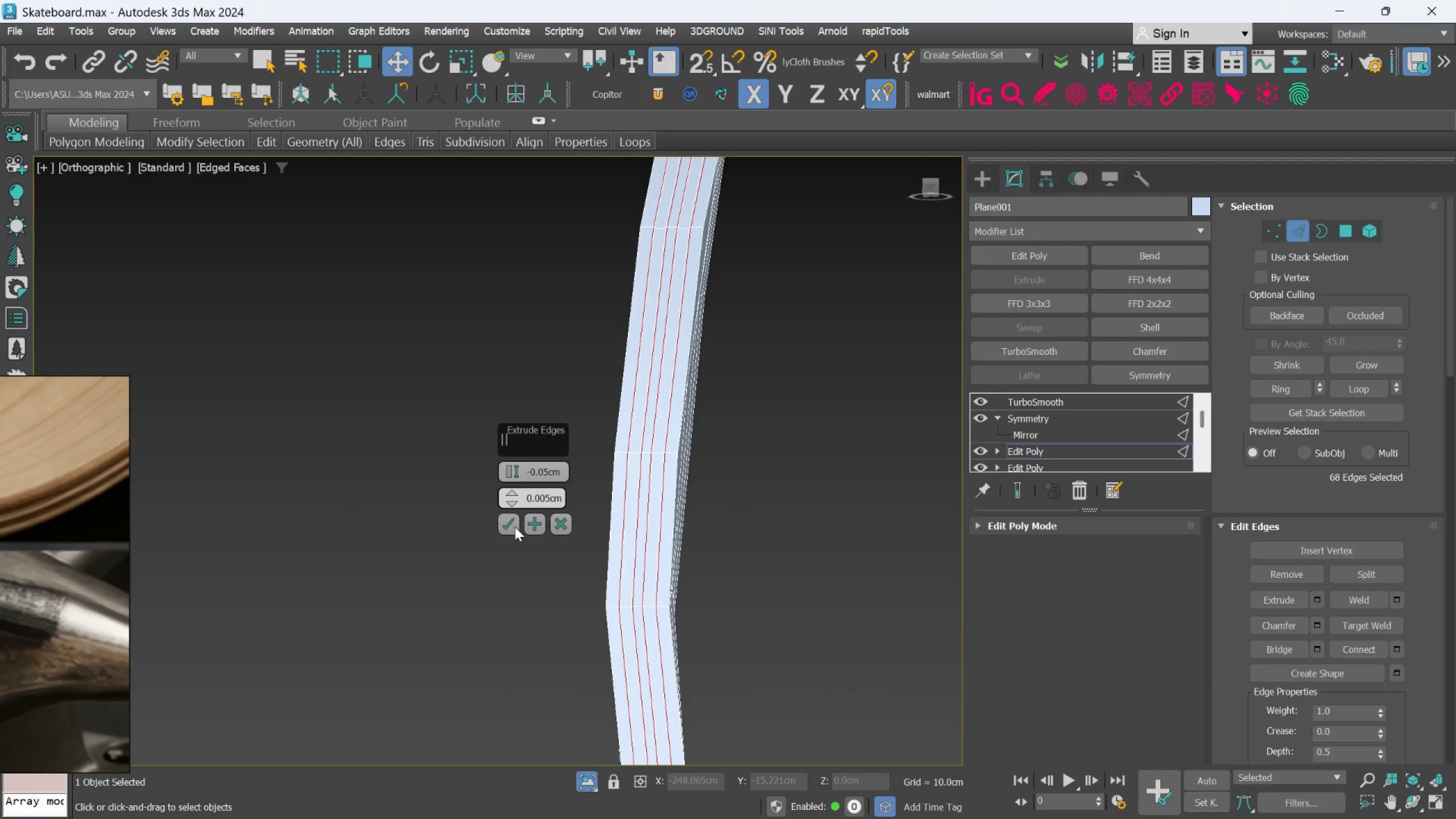 
left_click([515, 527])
 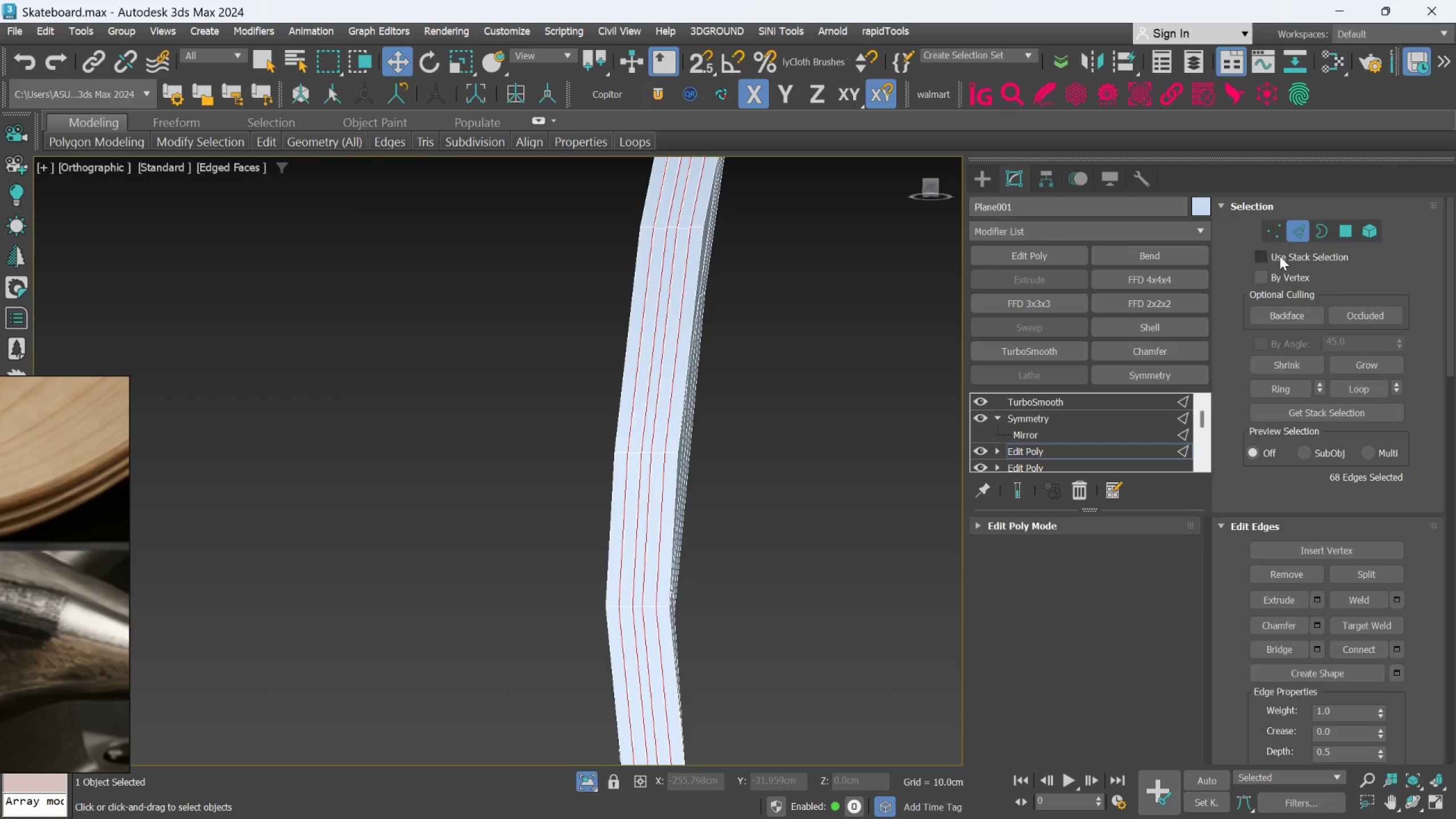 
left_click([1297, 226])
 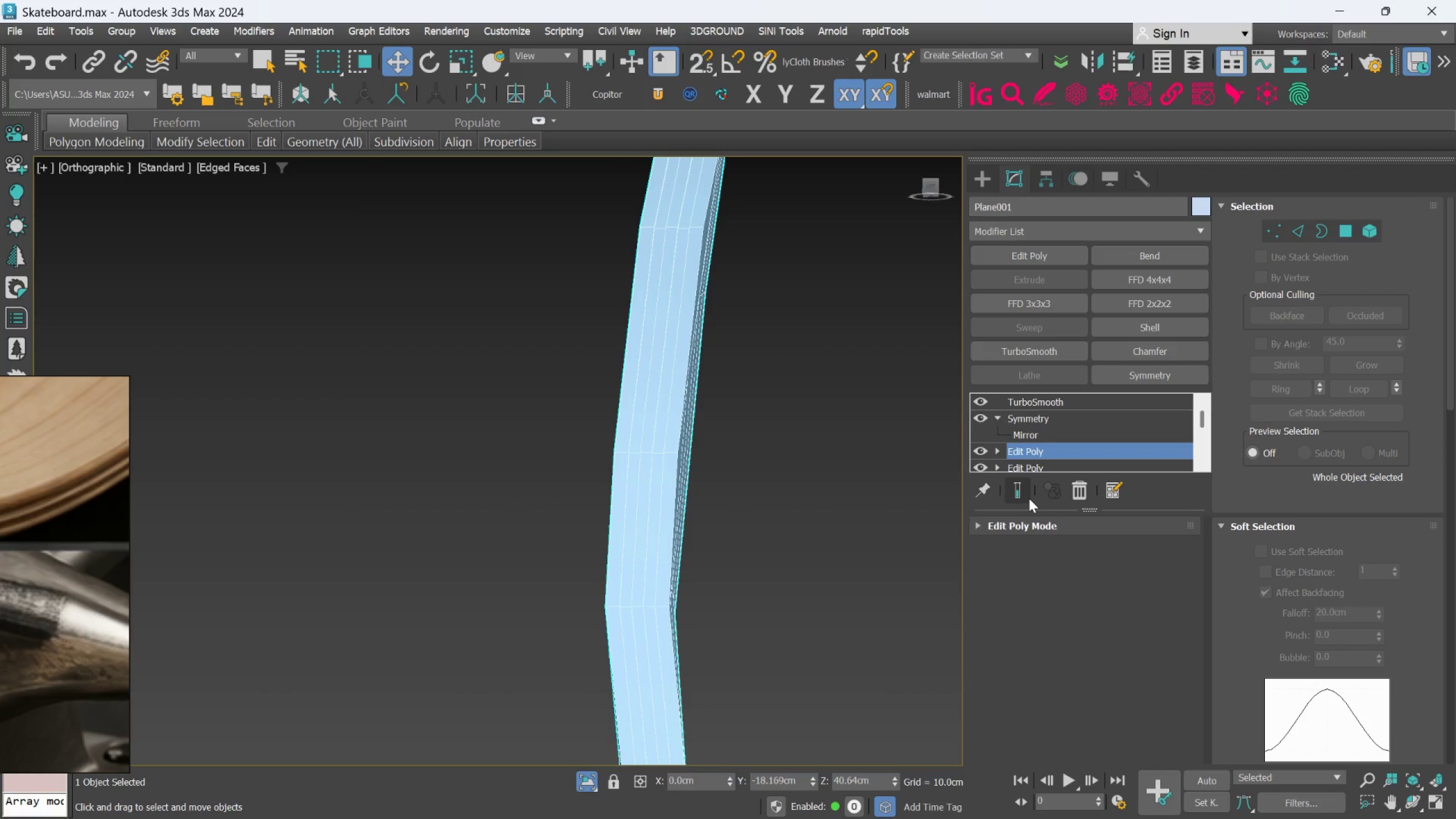 
left_click([1028, 498])
 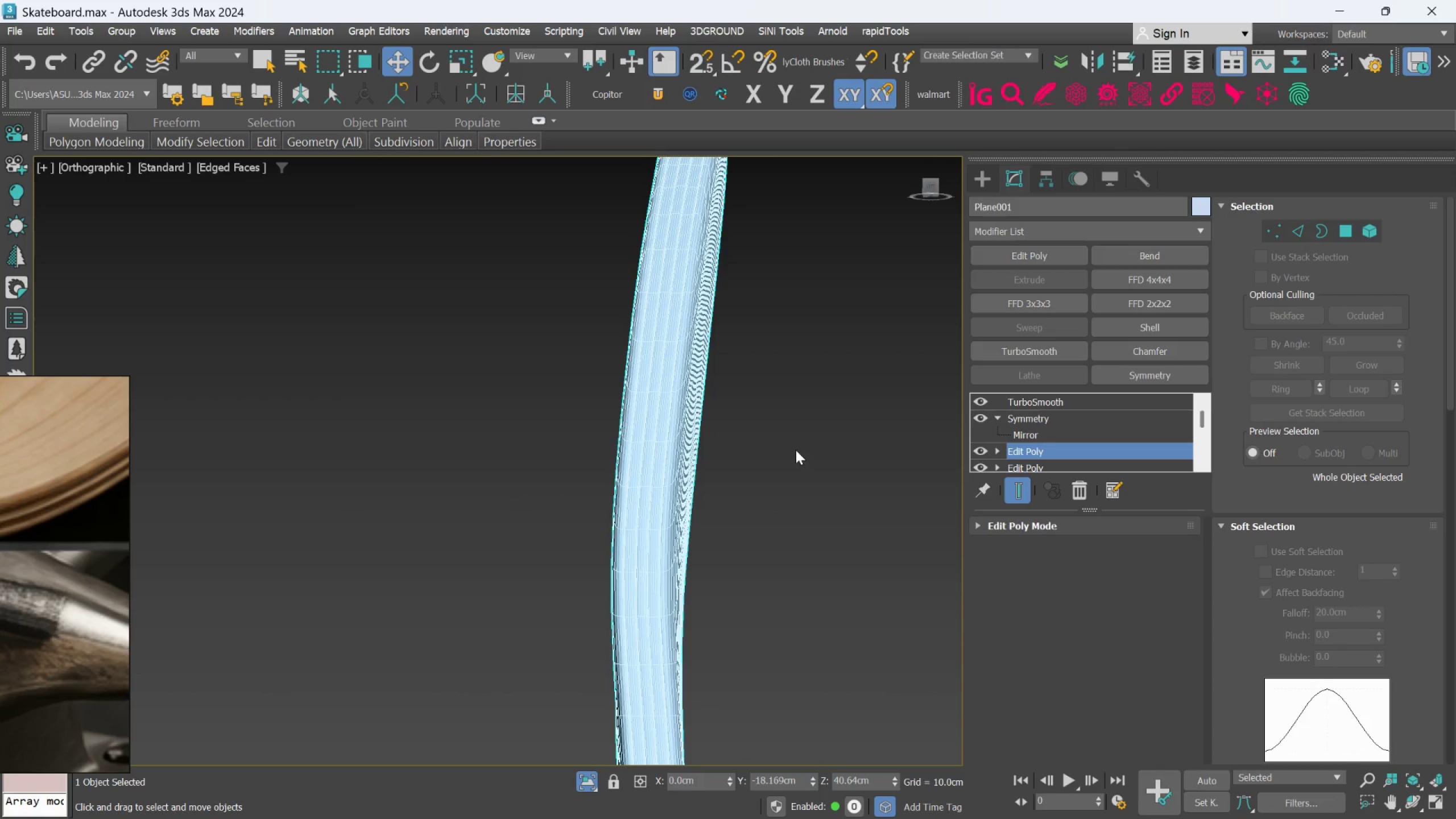 
scroll: coordinate [794, 447], scroll_direction: down, amount: 2.0
 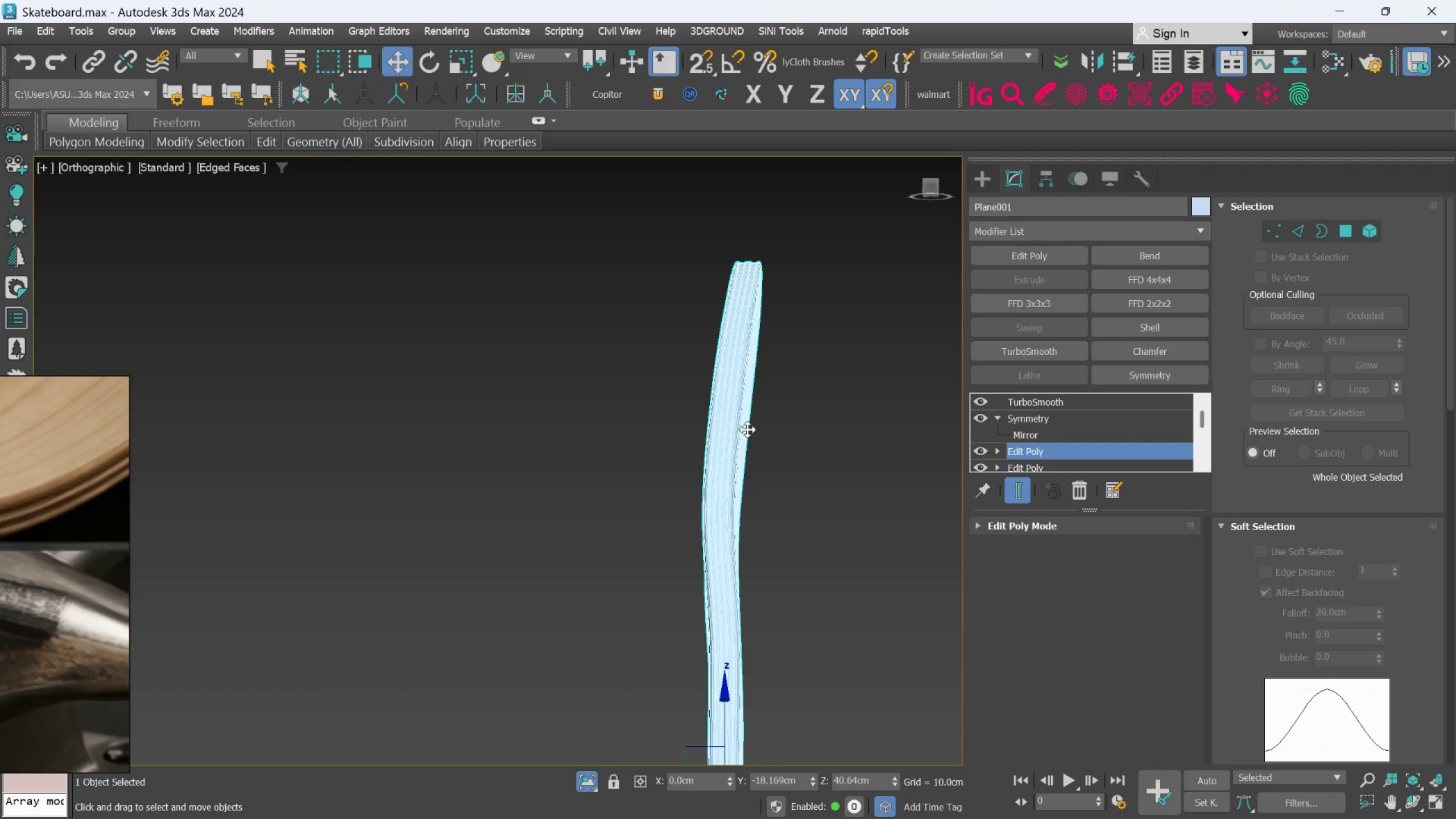 
hold_key(key=AltLeft, duration=0.42)
 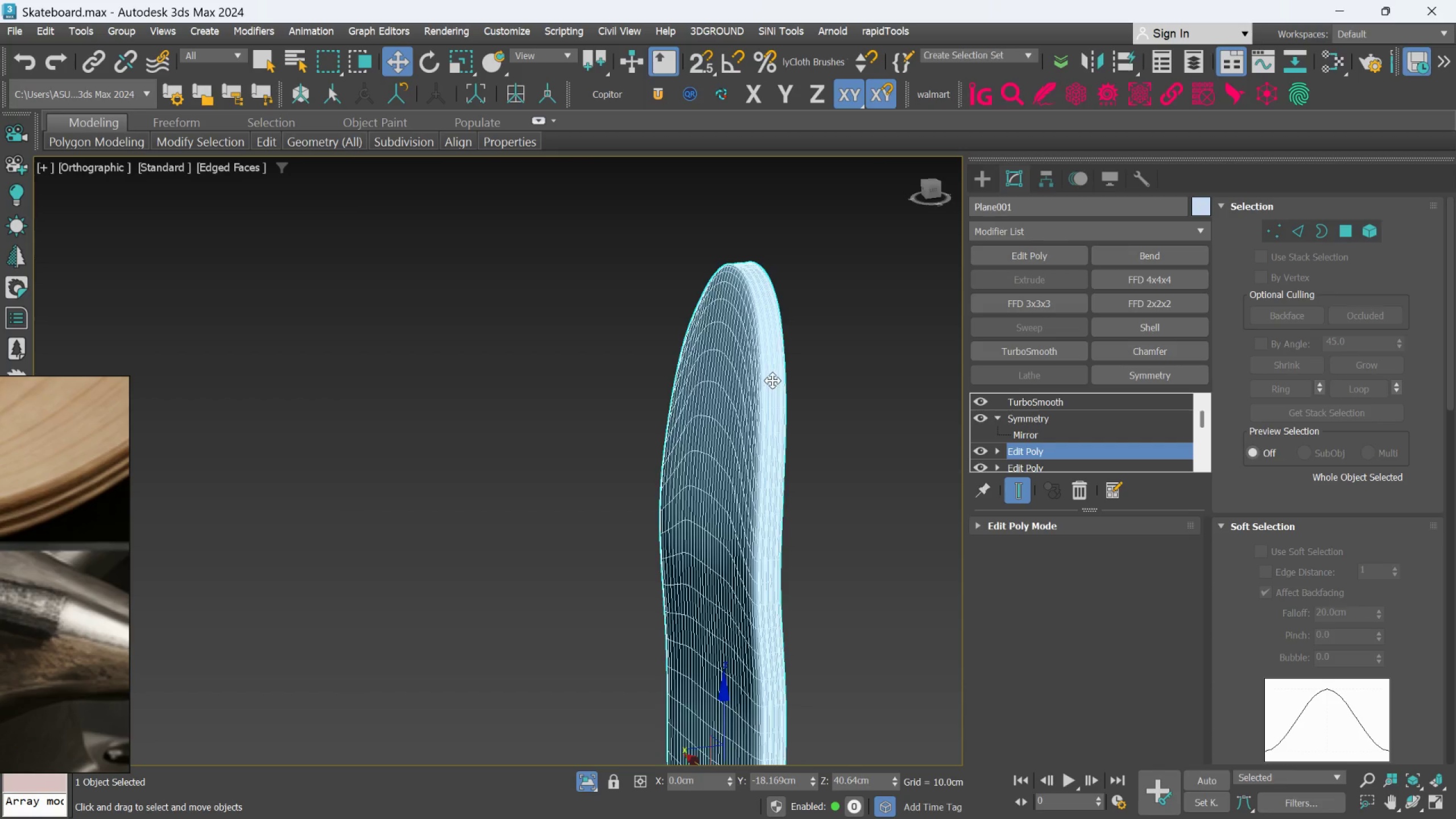 
scroll: coordinate [772, 380], scroll_direction: up, amount: 3.0
 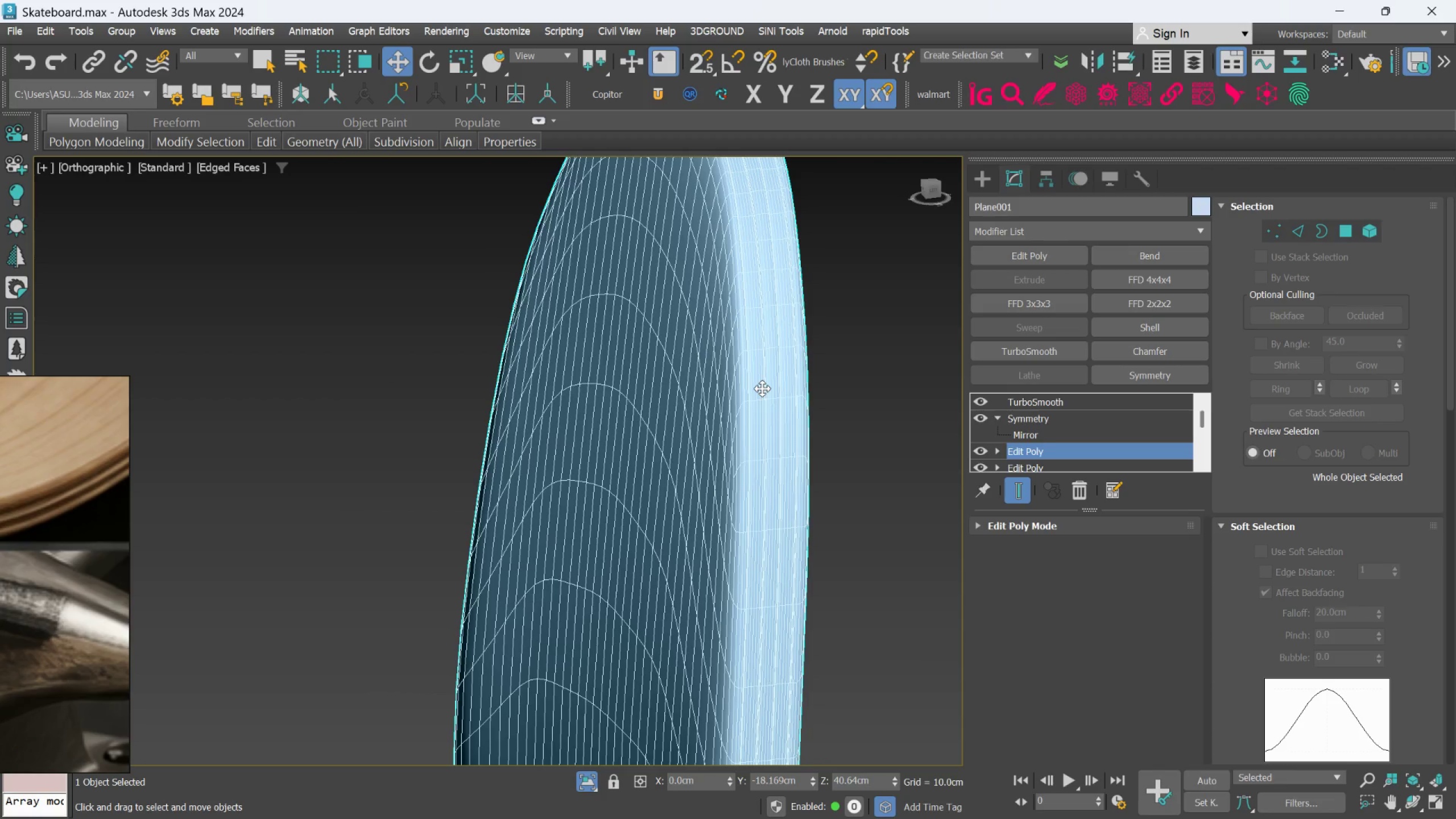 
key(F4)
 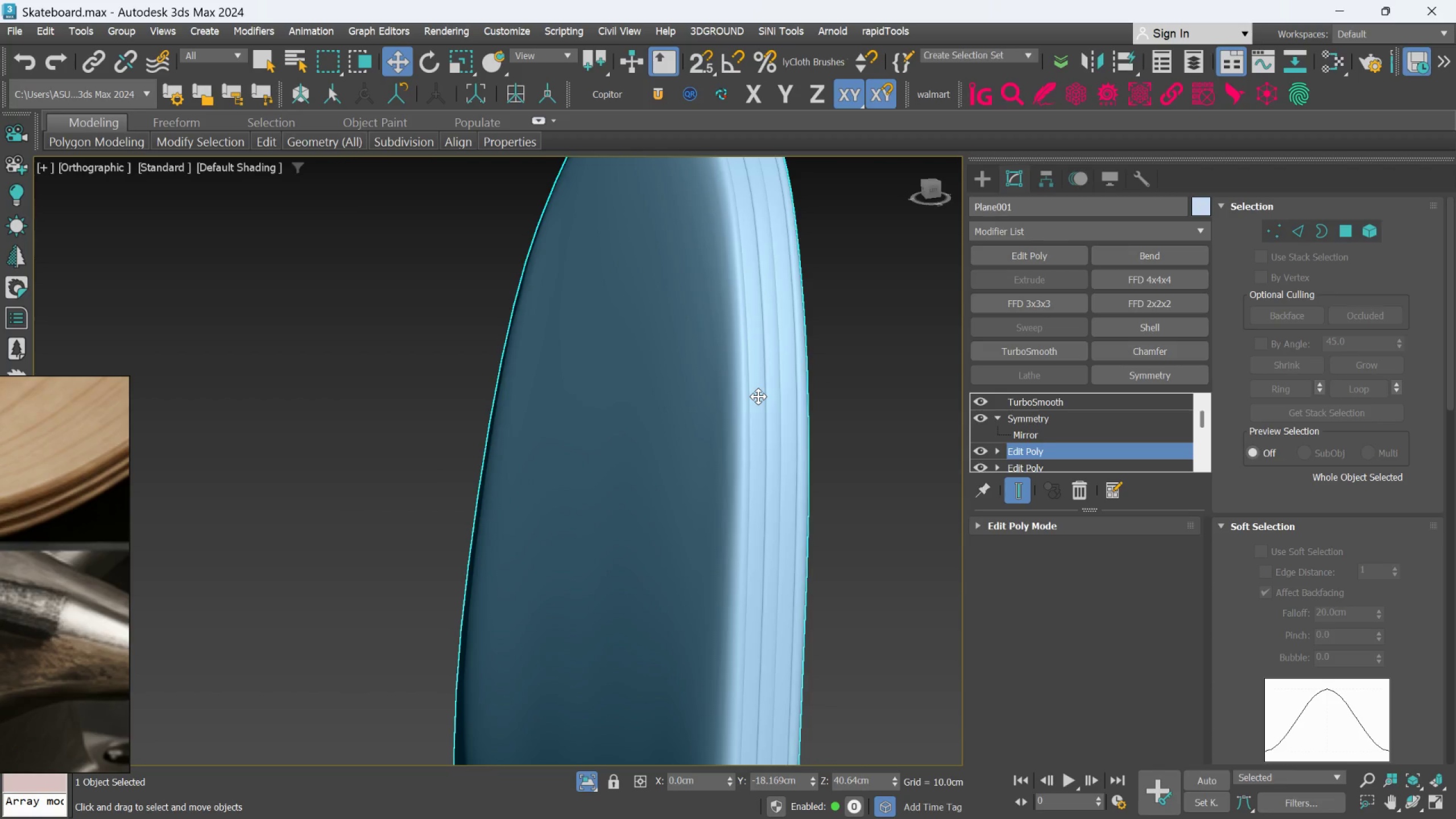 
scroll: coordinate [758, 396], scroll_direction: down, amount: 2.0
 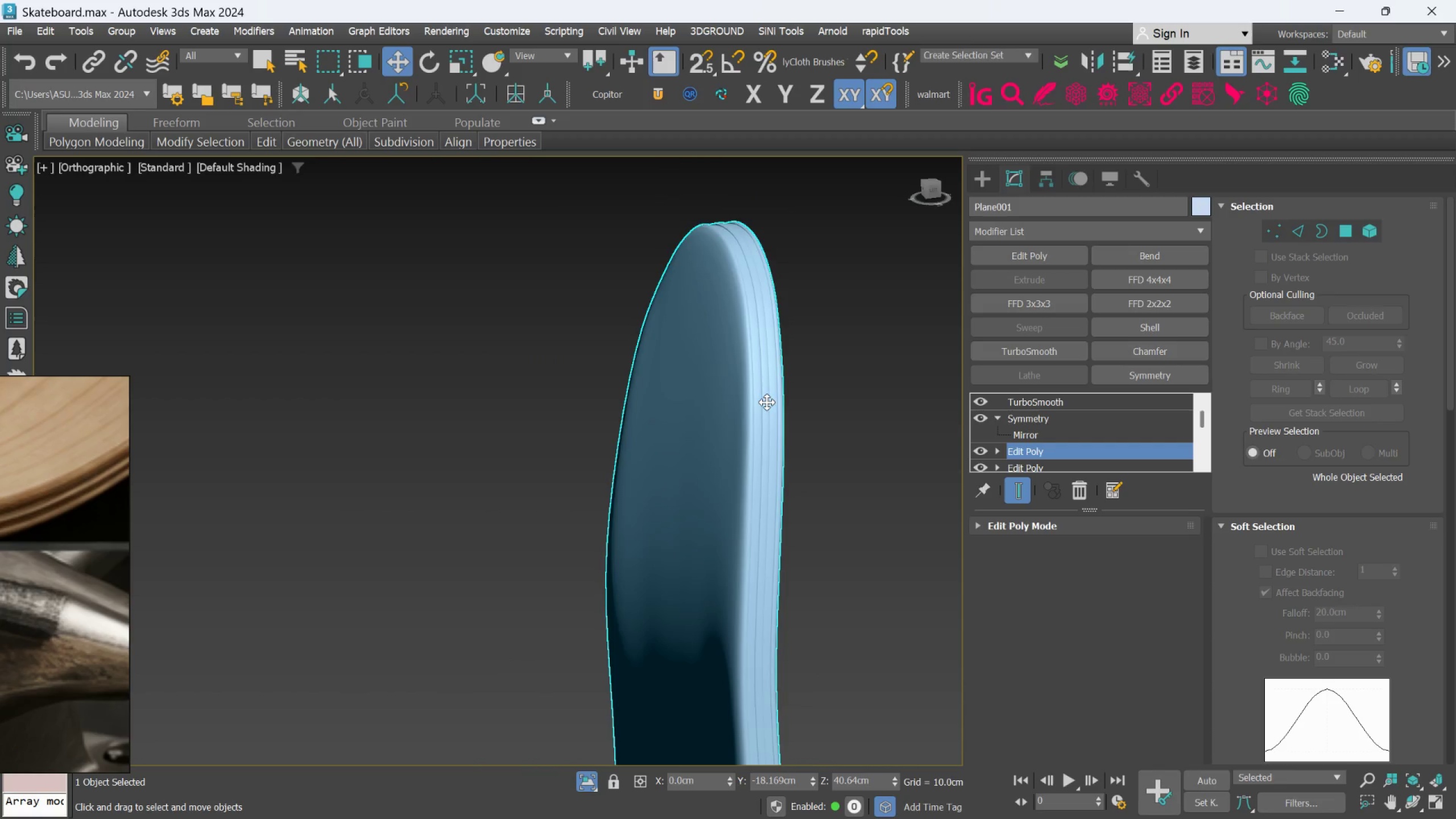 
hold_key(key=AltLeft, duration=0.75)
 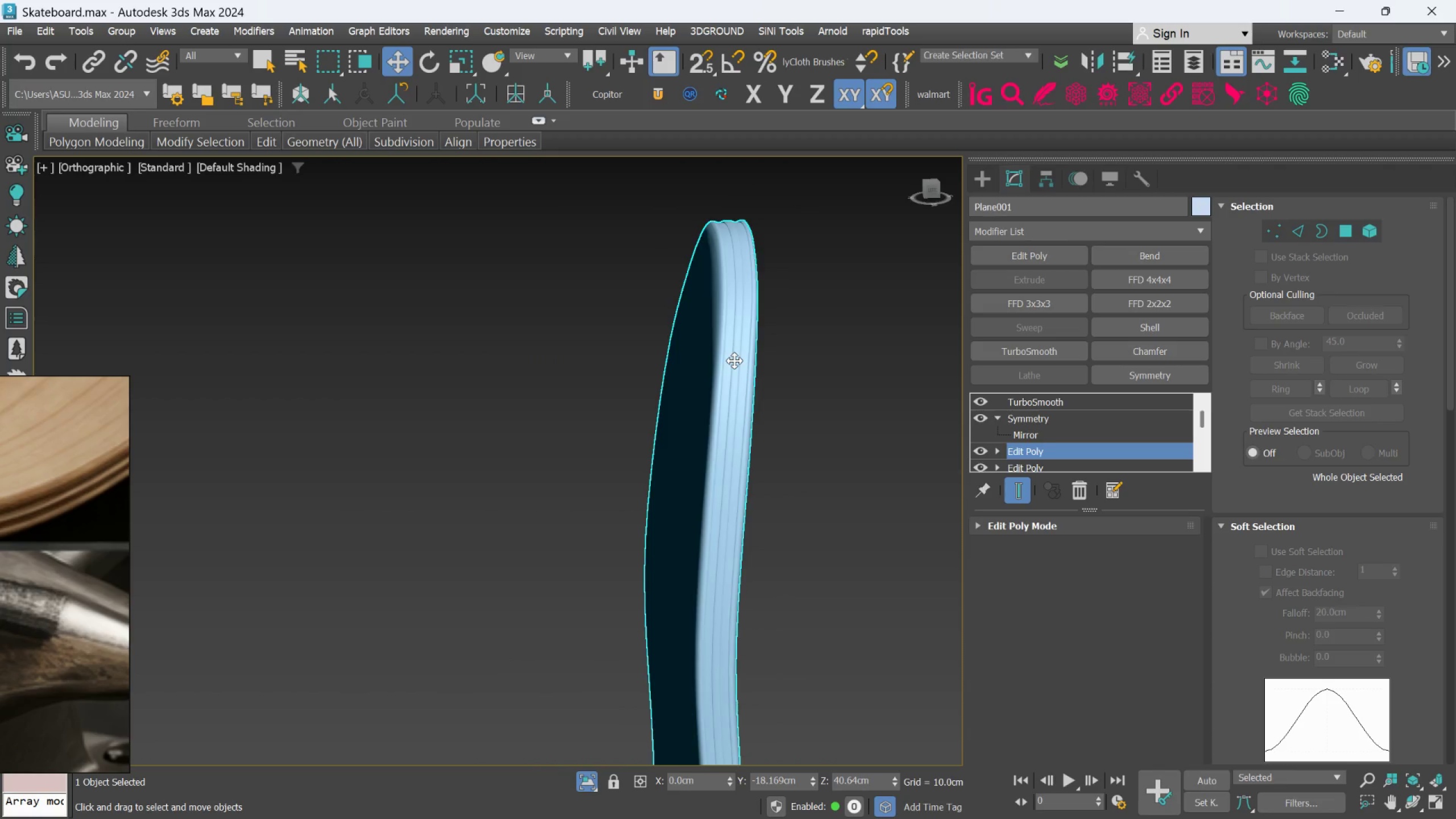 
hold_key(key=AltLeft, duration=0.86)
 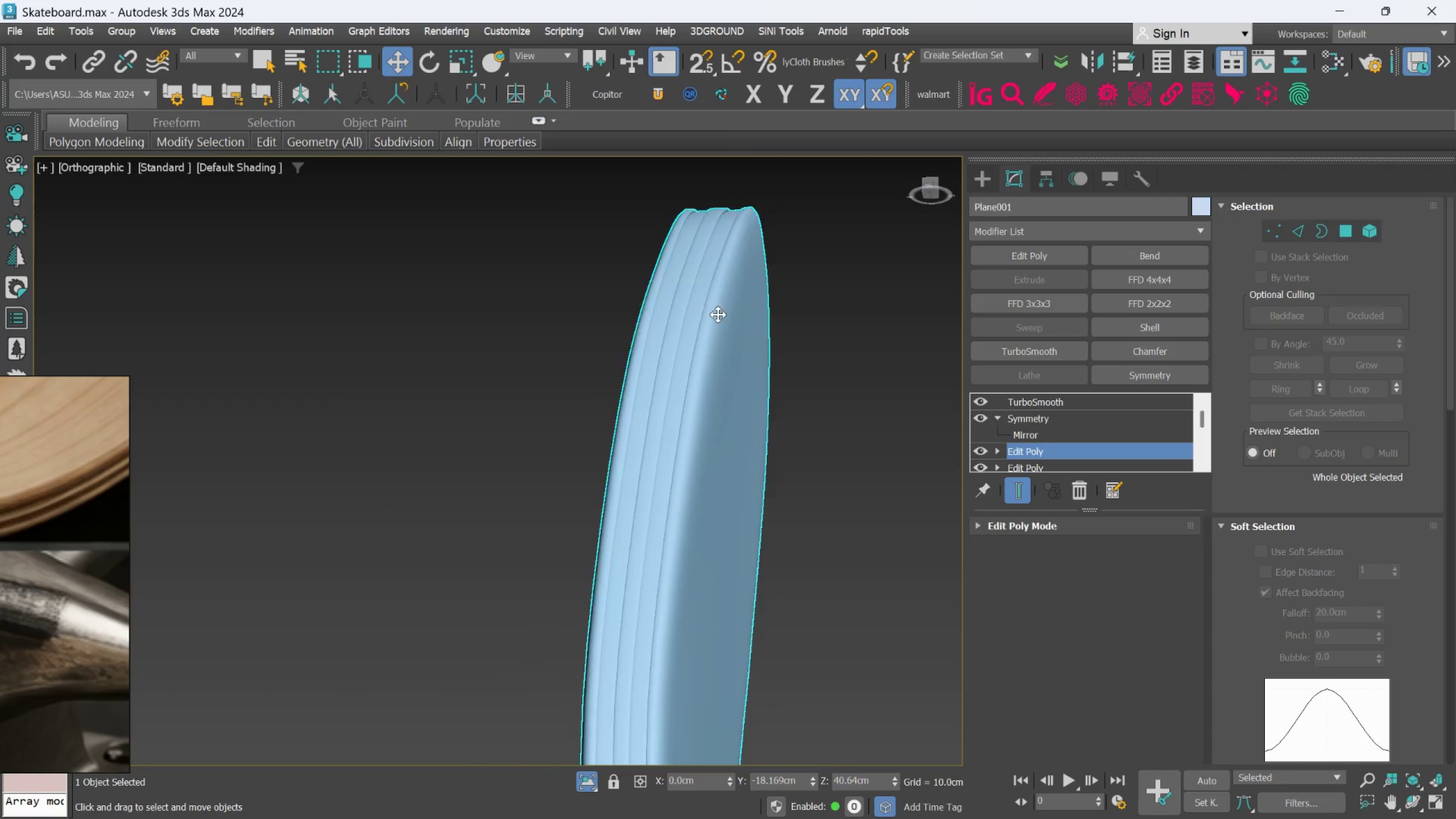 
scroll: coordinate [734, 361], scroll_direction: up, amount: 2.0
 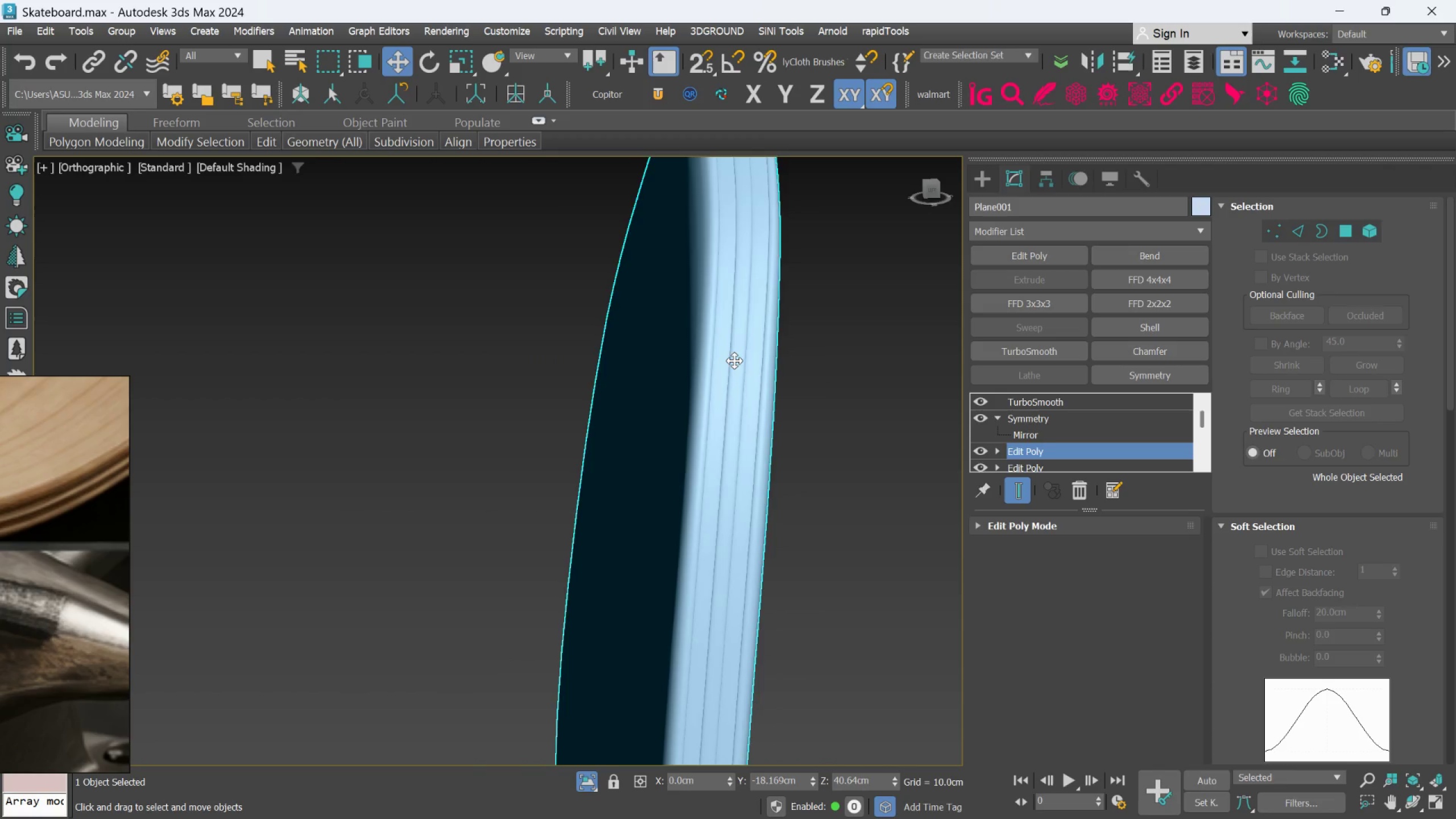 
hold_key(key=AltLeft, duration=1.2)
 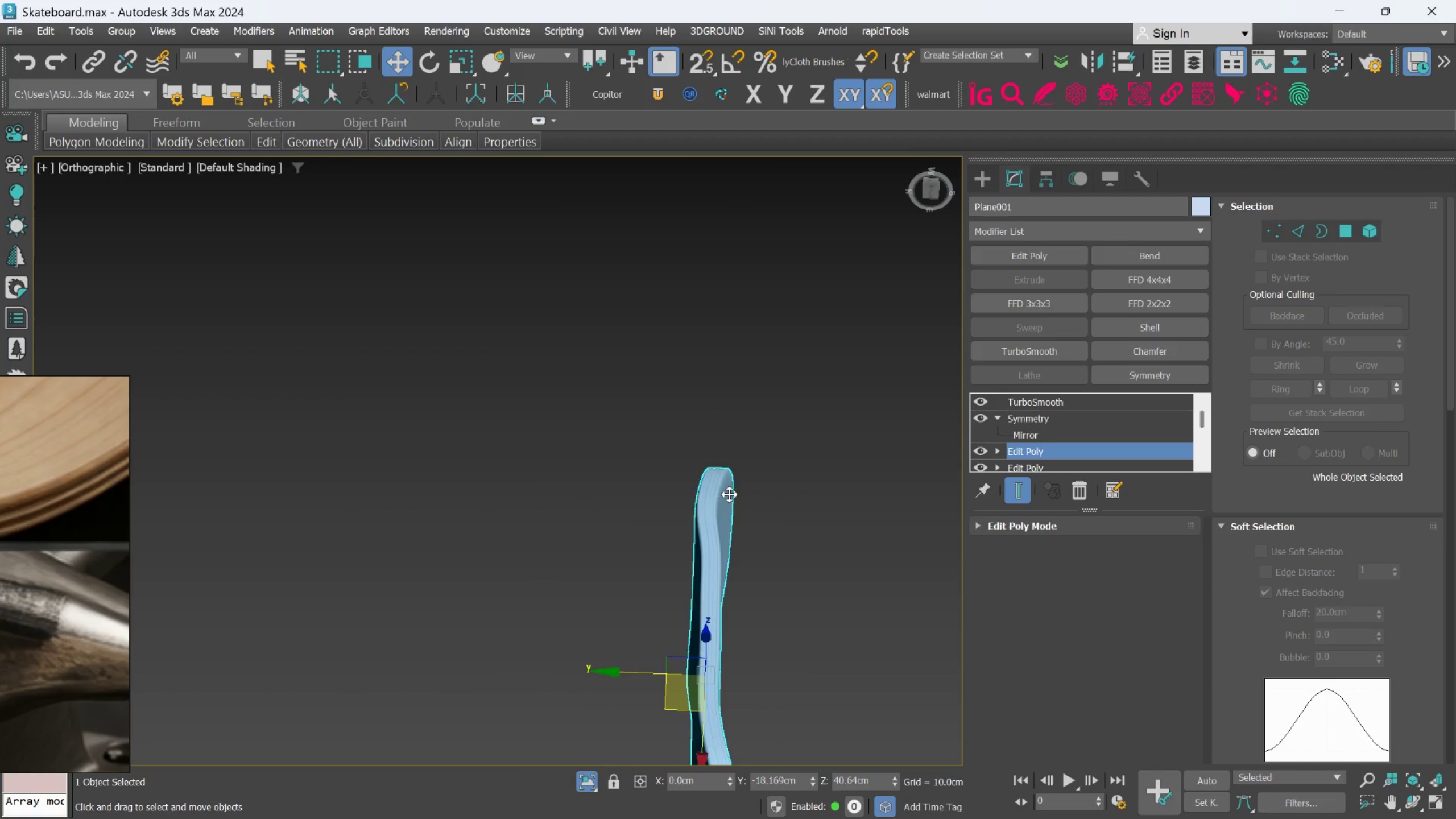 
scroll: coordinate [718, 320], scroll_direction: down, amount: 2.0
 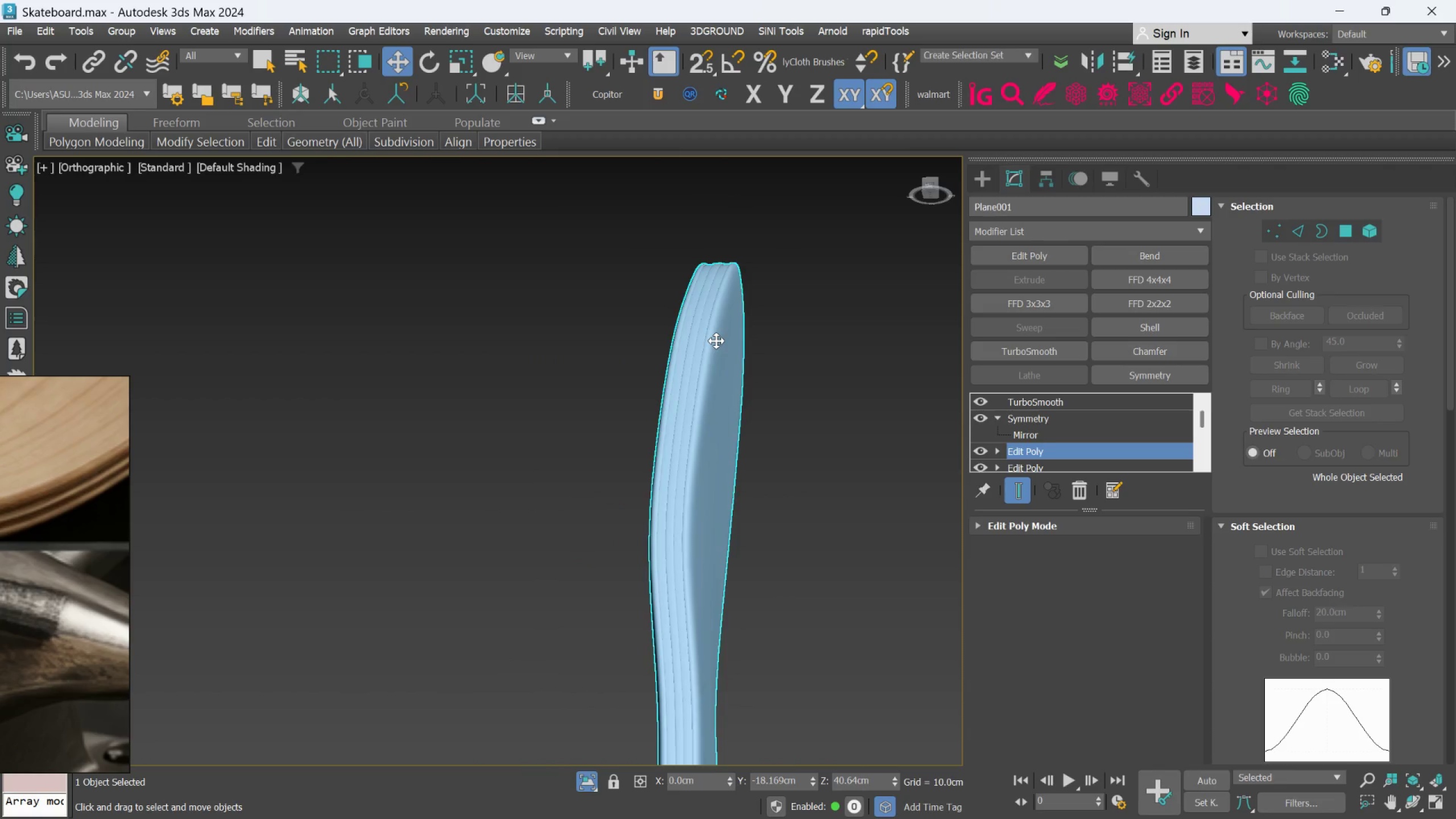 
hold_key(key=AltLeft, duration=1.52)
scroll: coordinate [722, 411], scroll_direction: down, amount: 2.0
 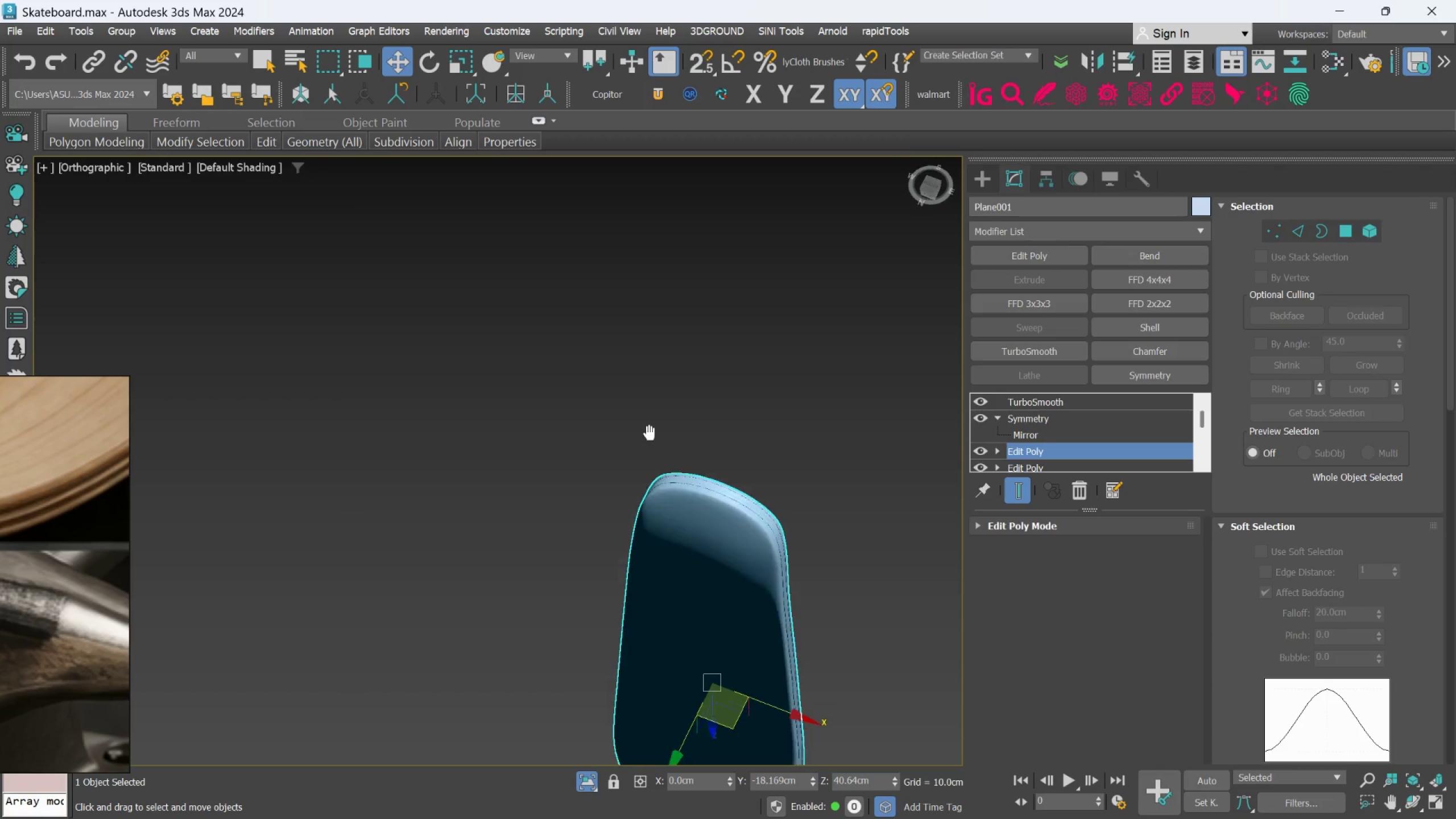 
hold_key(key=AltLeft, duration=0.69)
 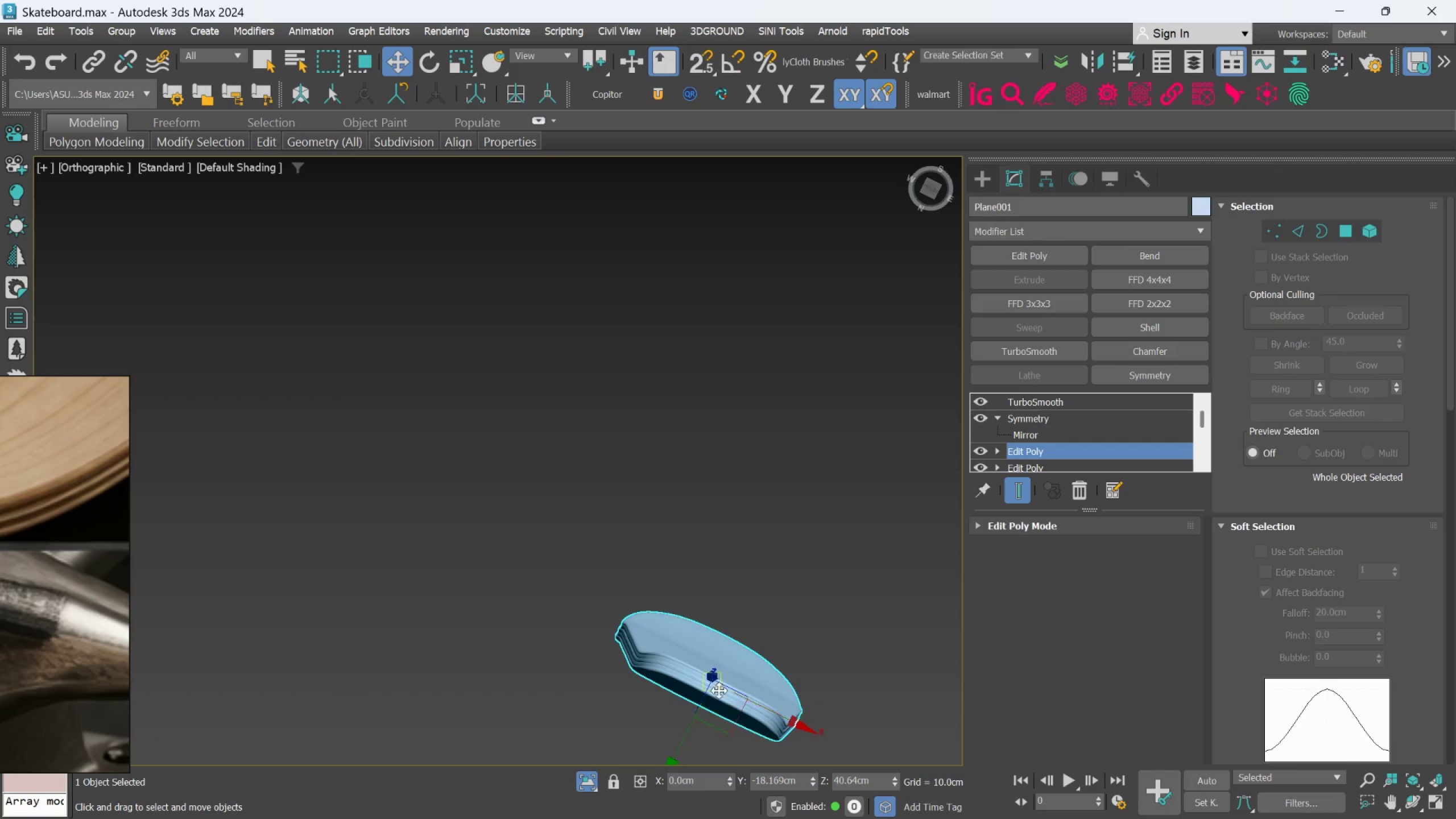 
scroll: coordinate [719, 691], scroll_direction: up, amount: 3.0
 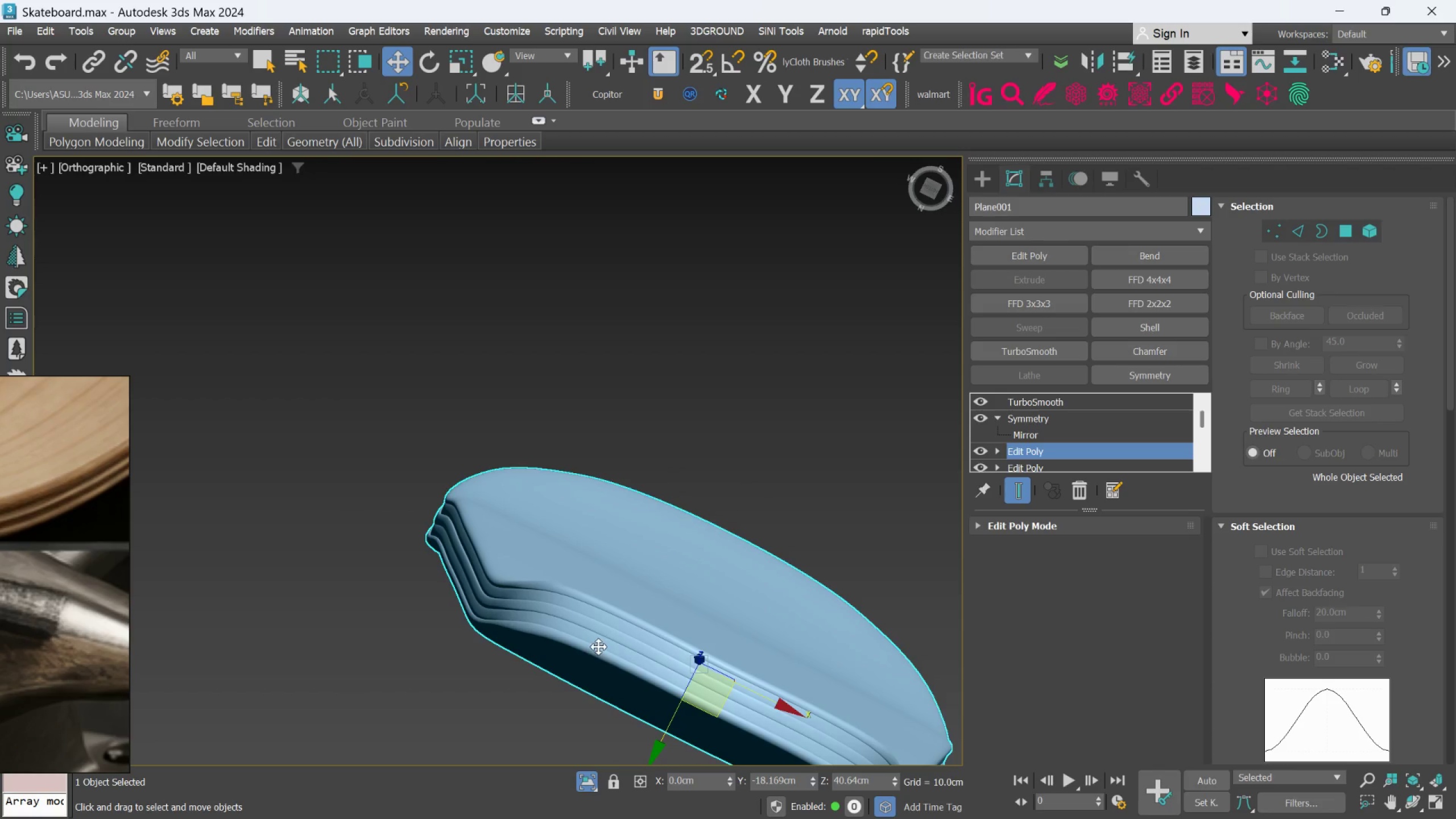 
hold_key(key=AltLeft, duration=0.5)
 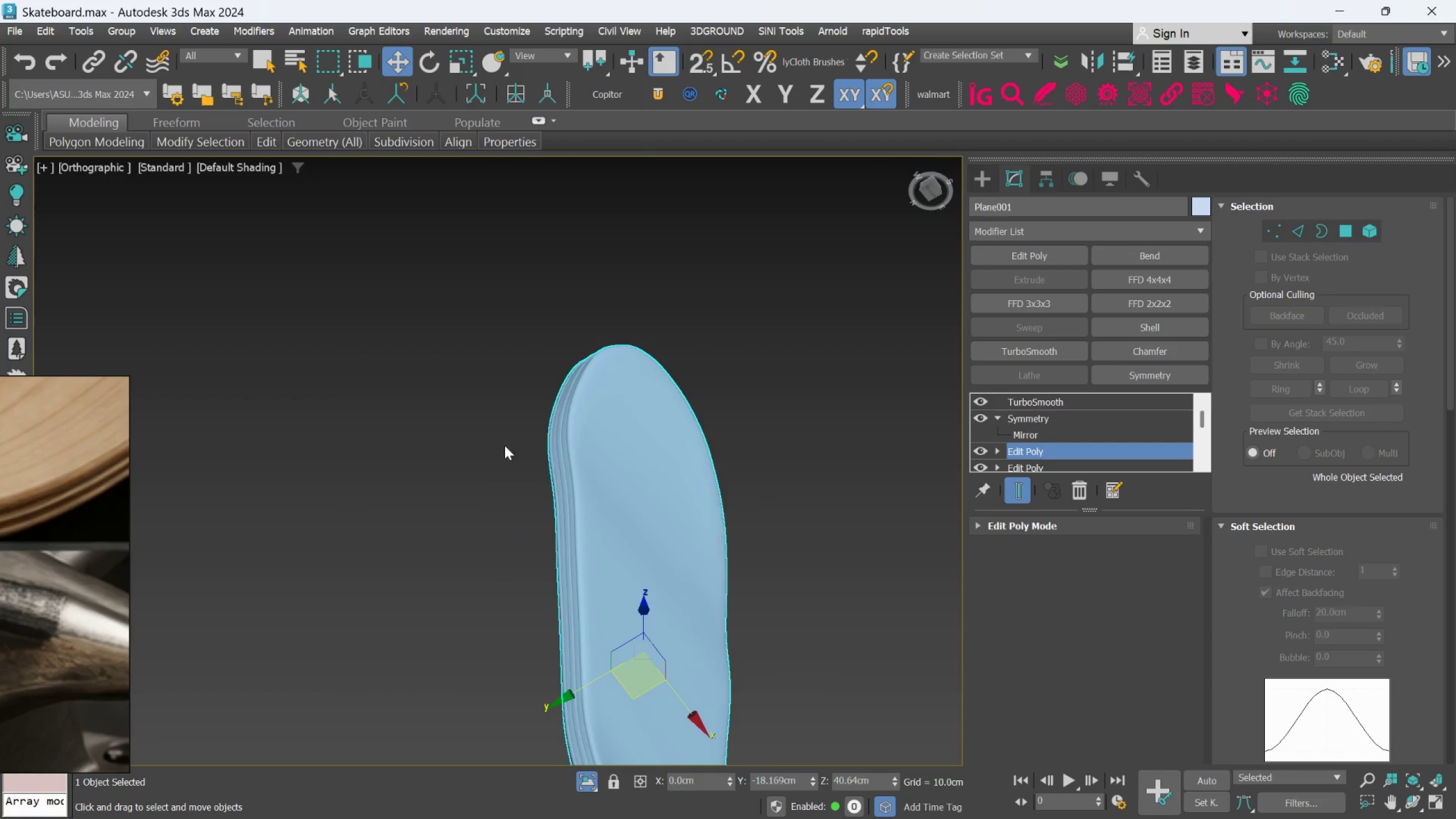 
scroll: coordinate [597, 646], scroll_direction: down, amount: 2.0
 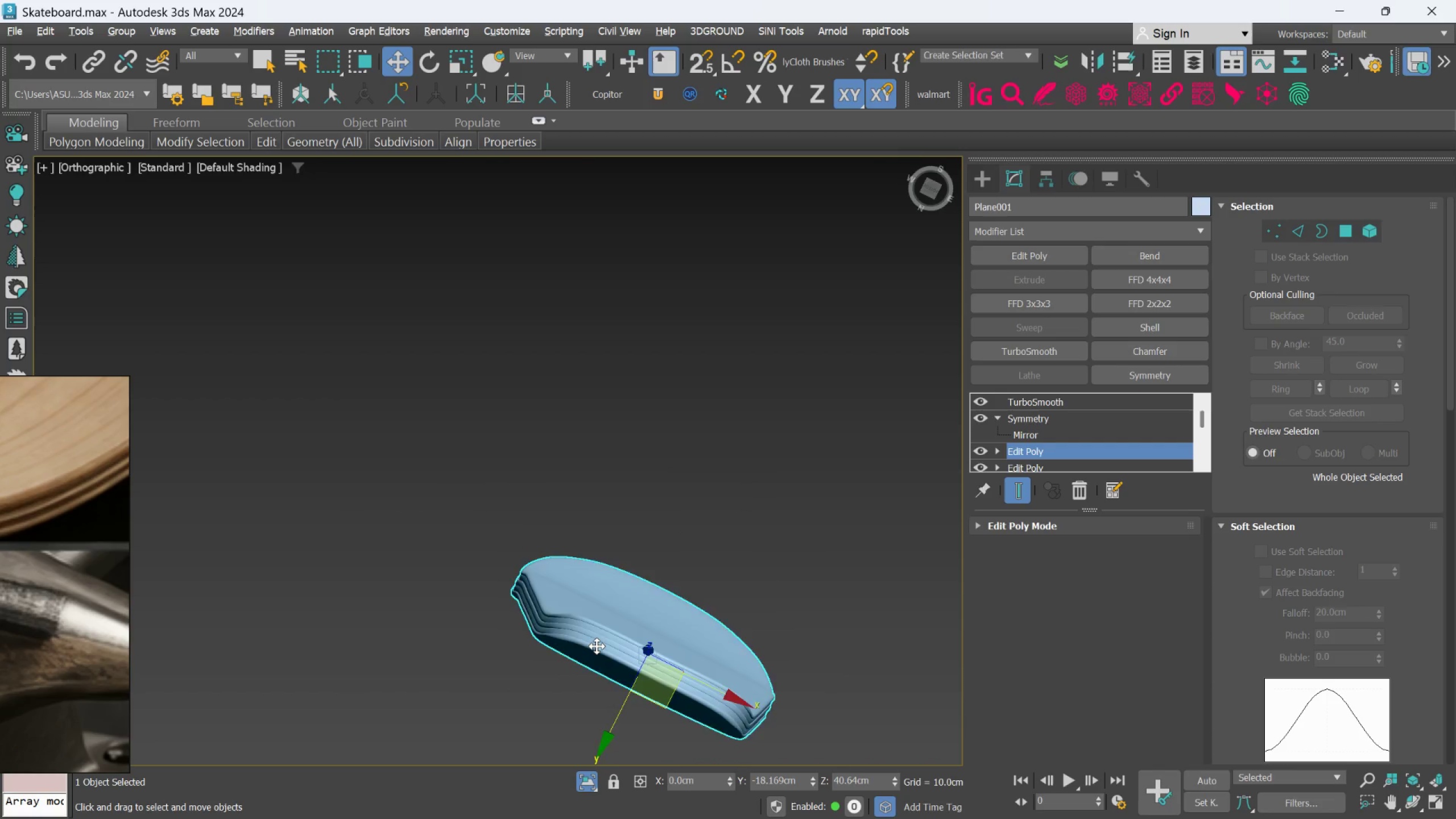 
key(Alt+AltLeft)
 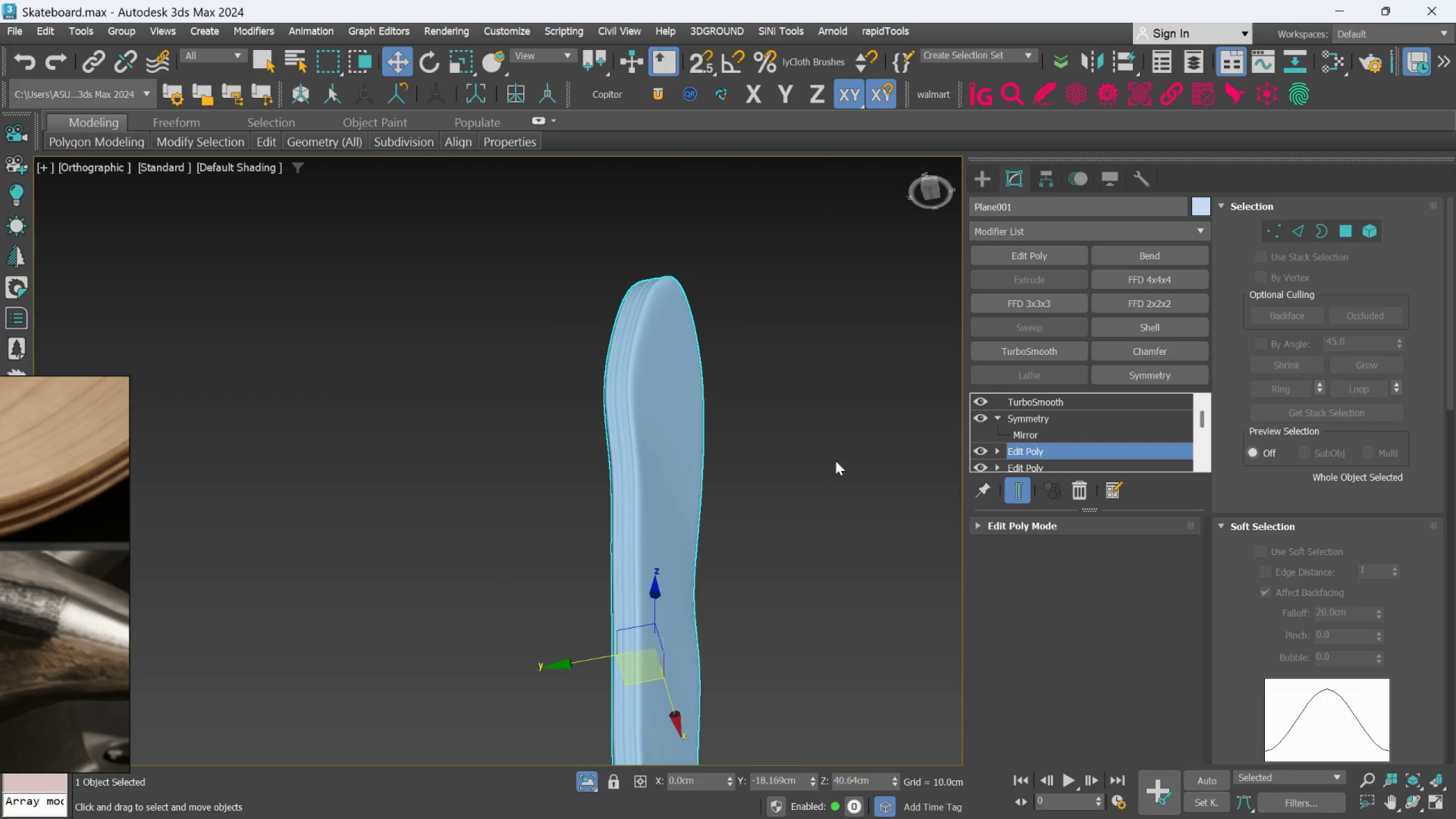 
scroll: coordinate [579, 444], scroll_direction: none, amount: 0.0
 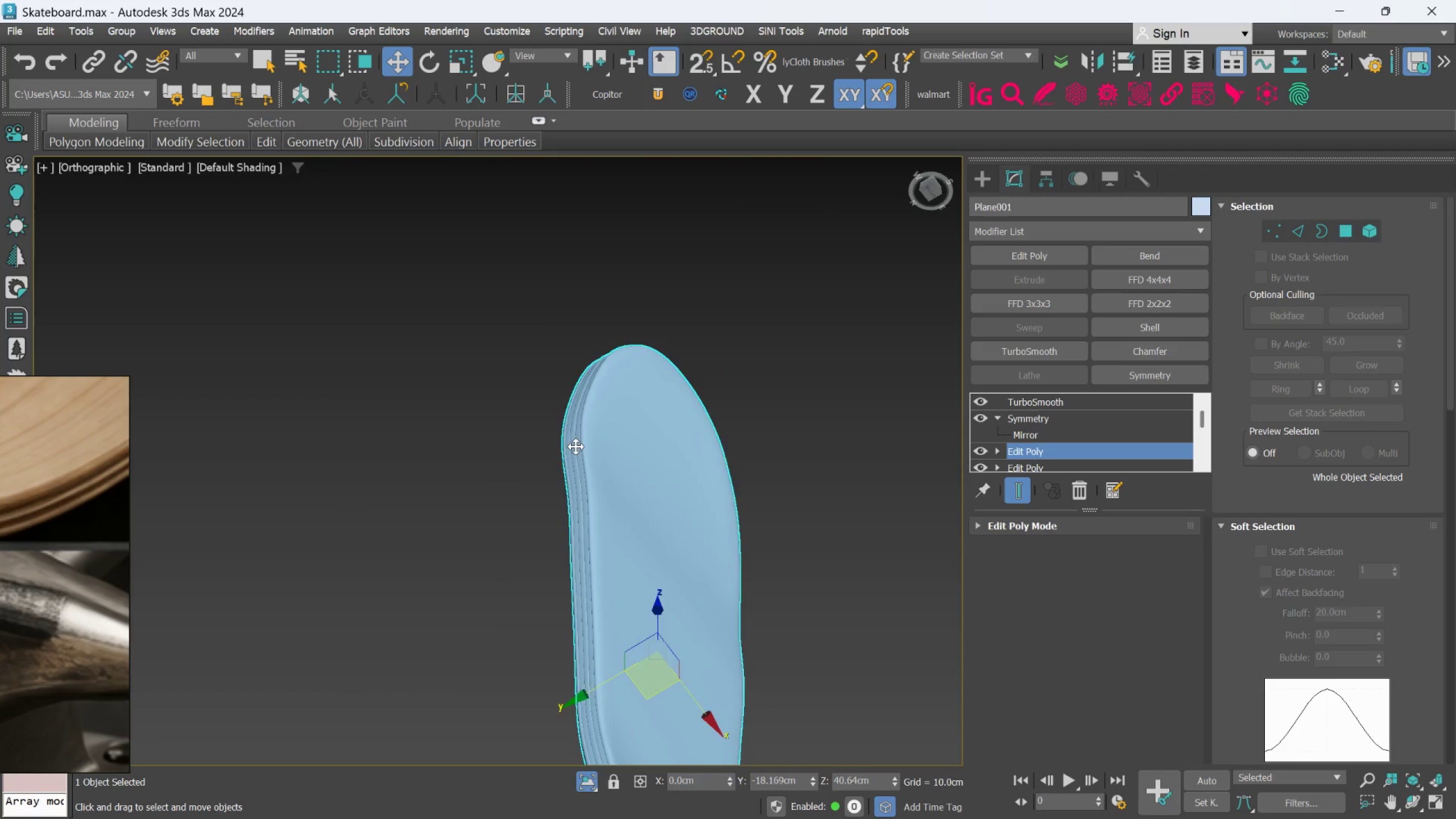 
key(Control+Z)
 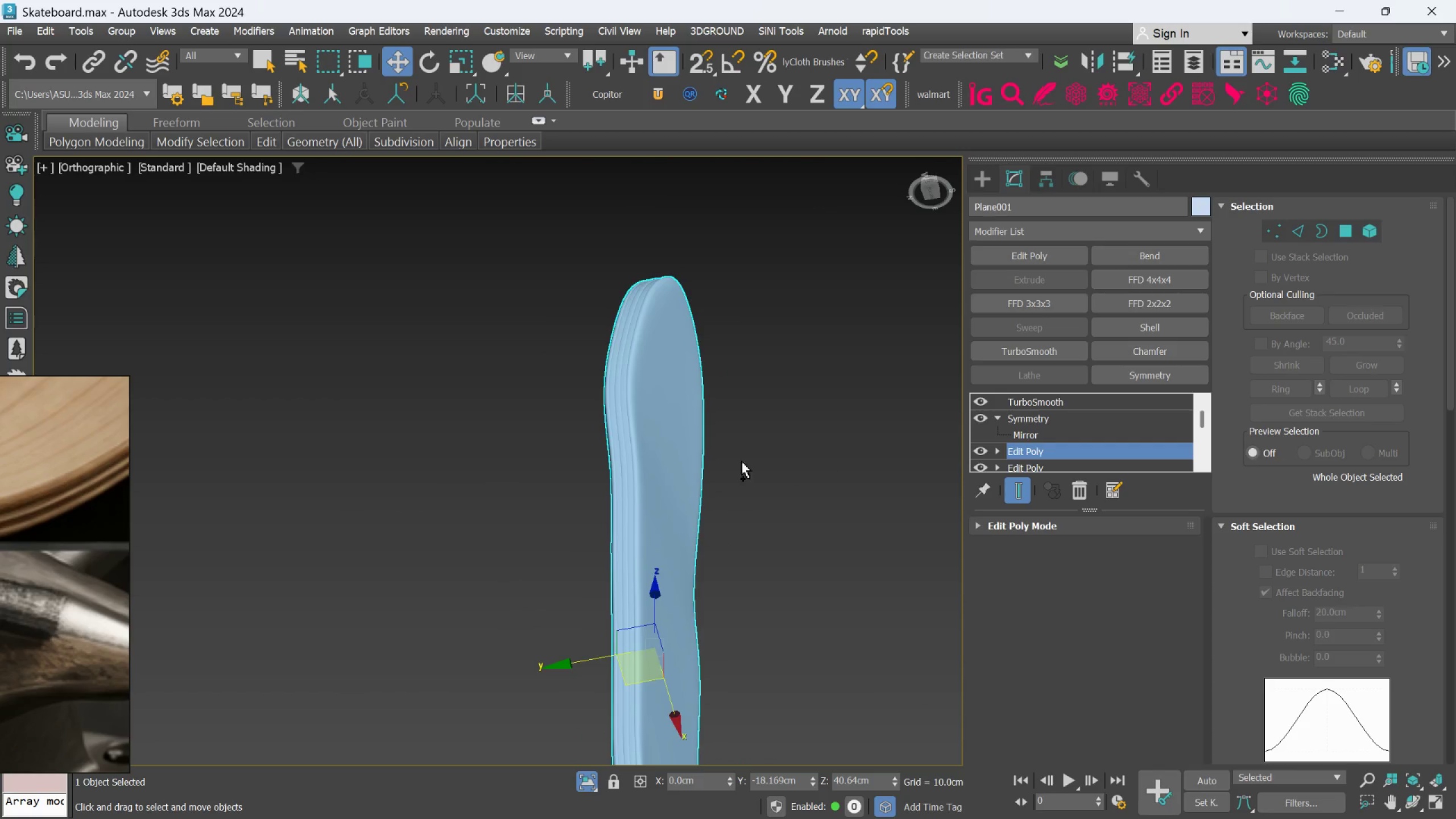 
key(Control+Z)
 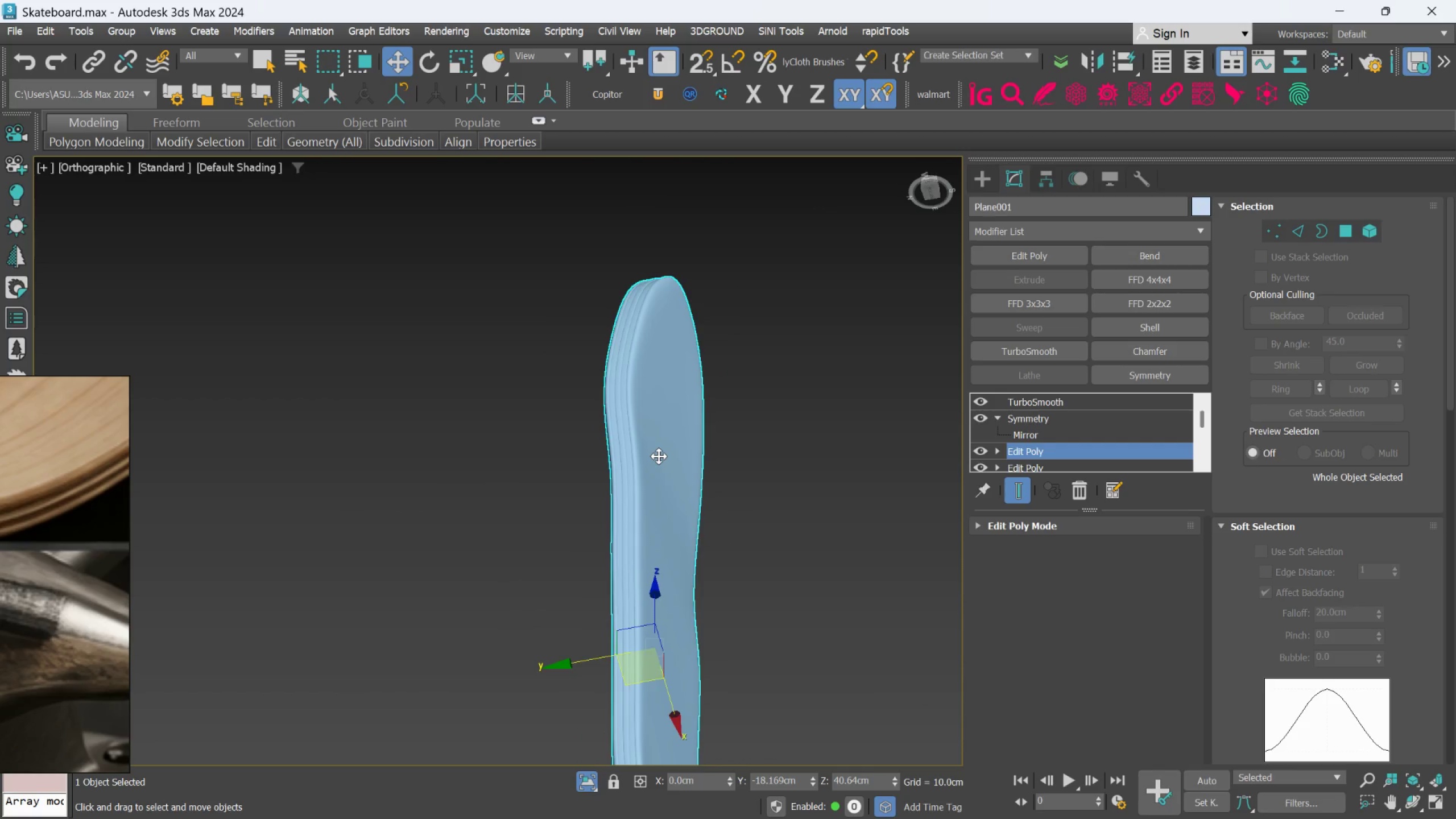 
key(Control+Z)
 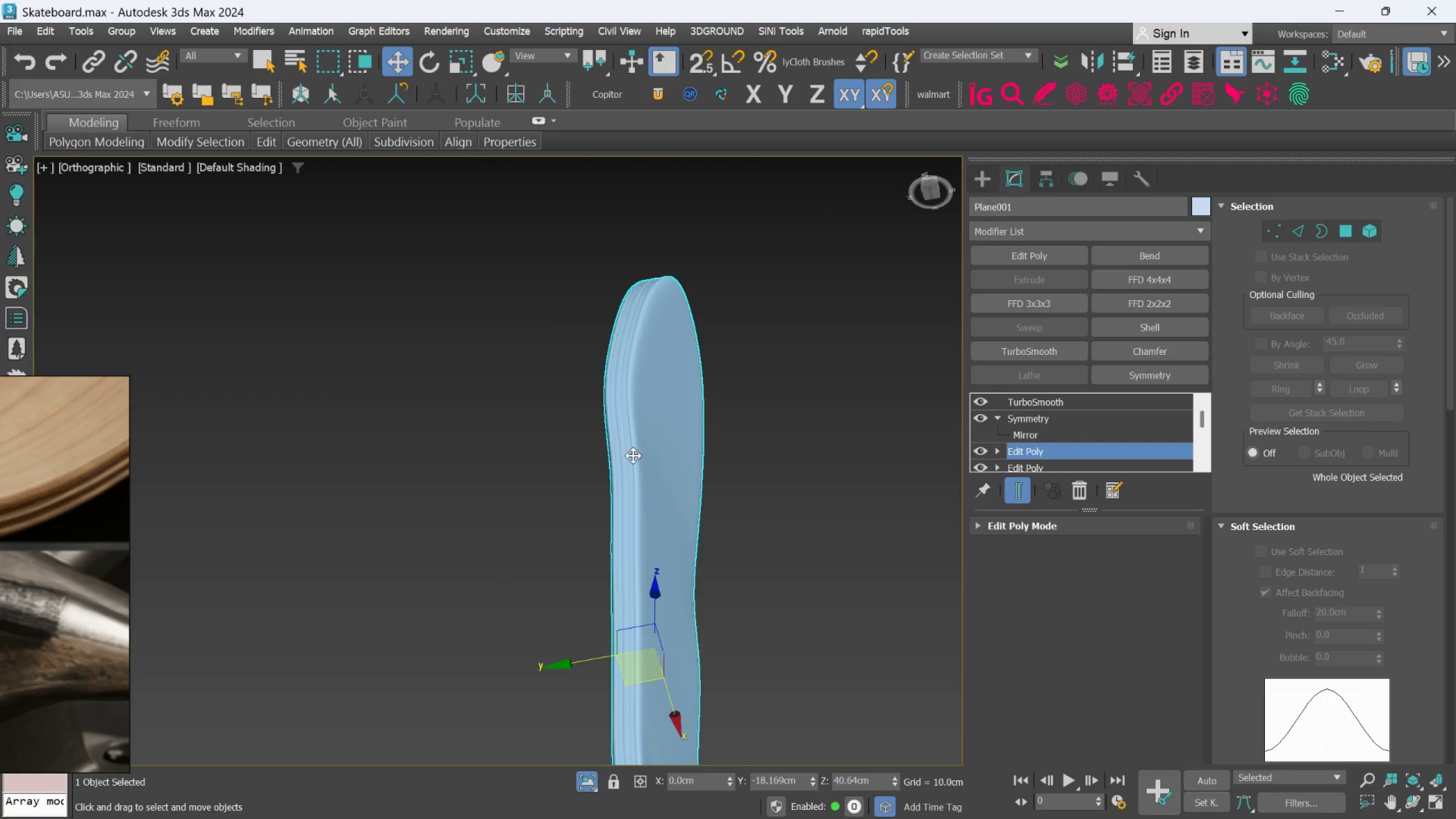 
key(Control+Z)
 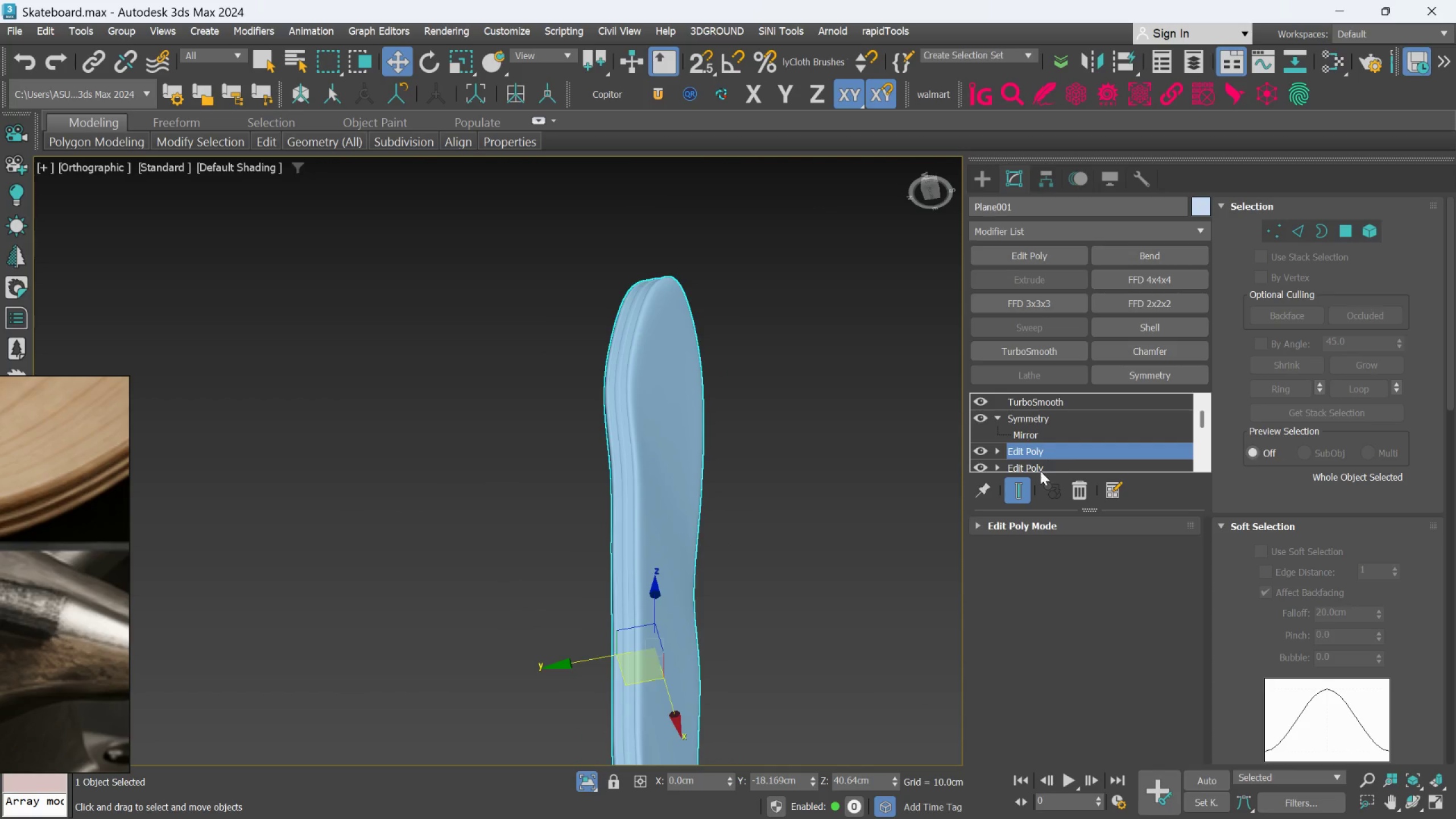 
key(Control+Z)
 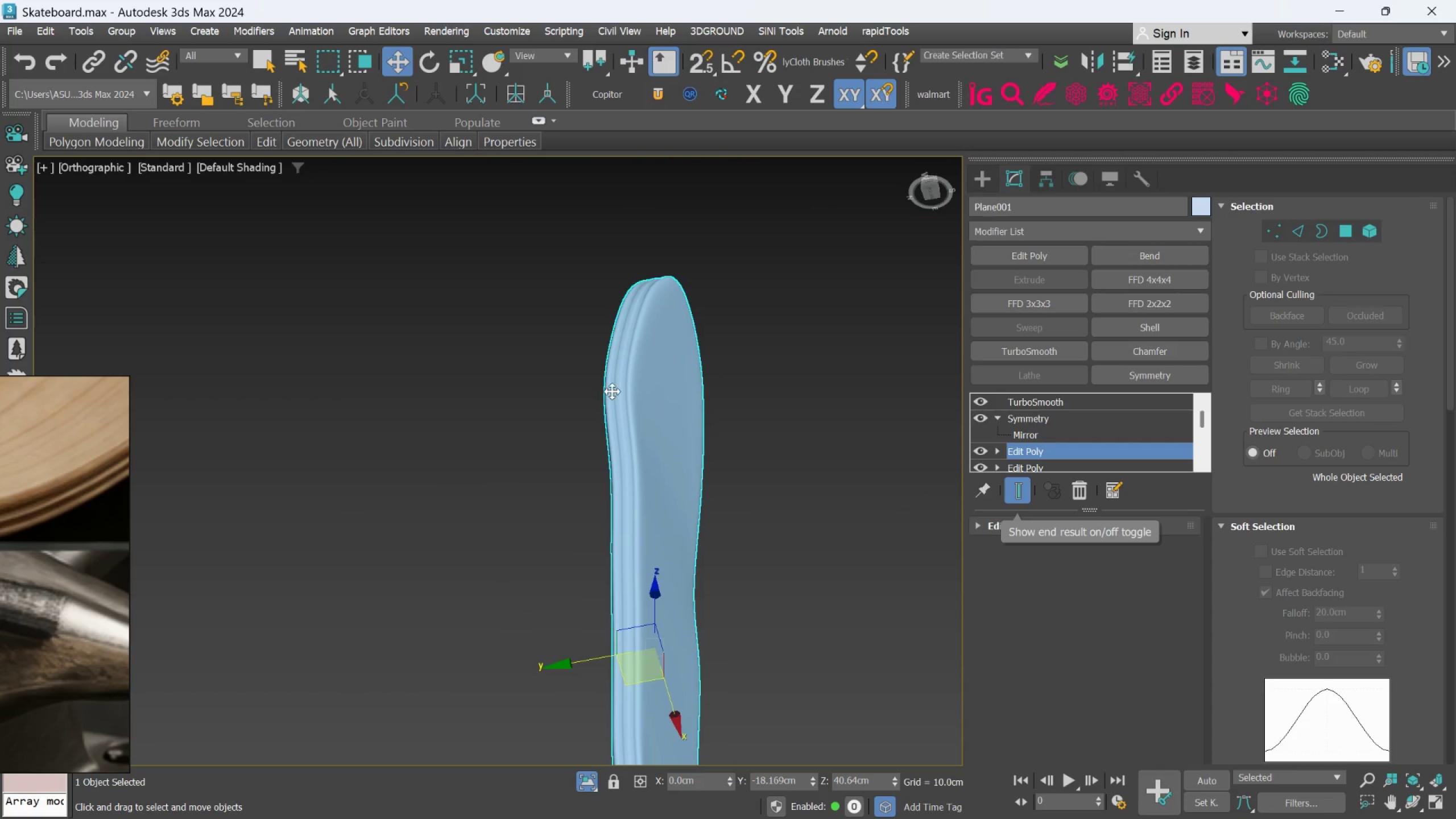 
hold_key(key=AltLeft, duration=0.53)
 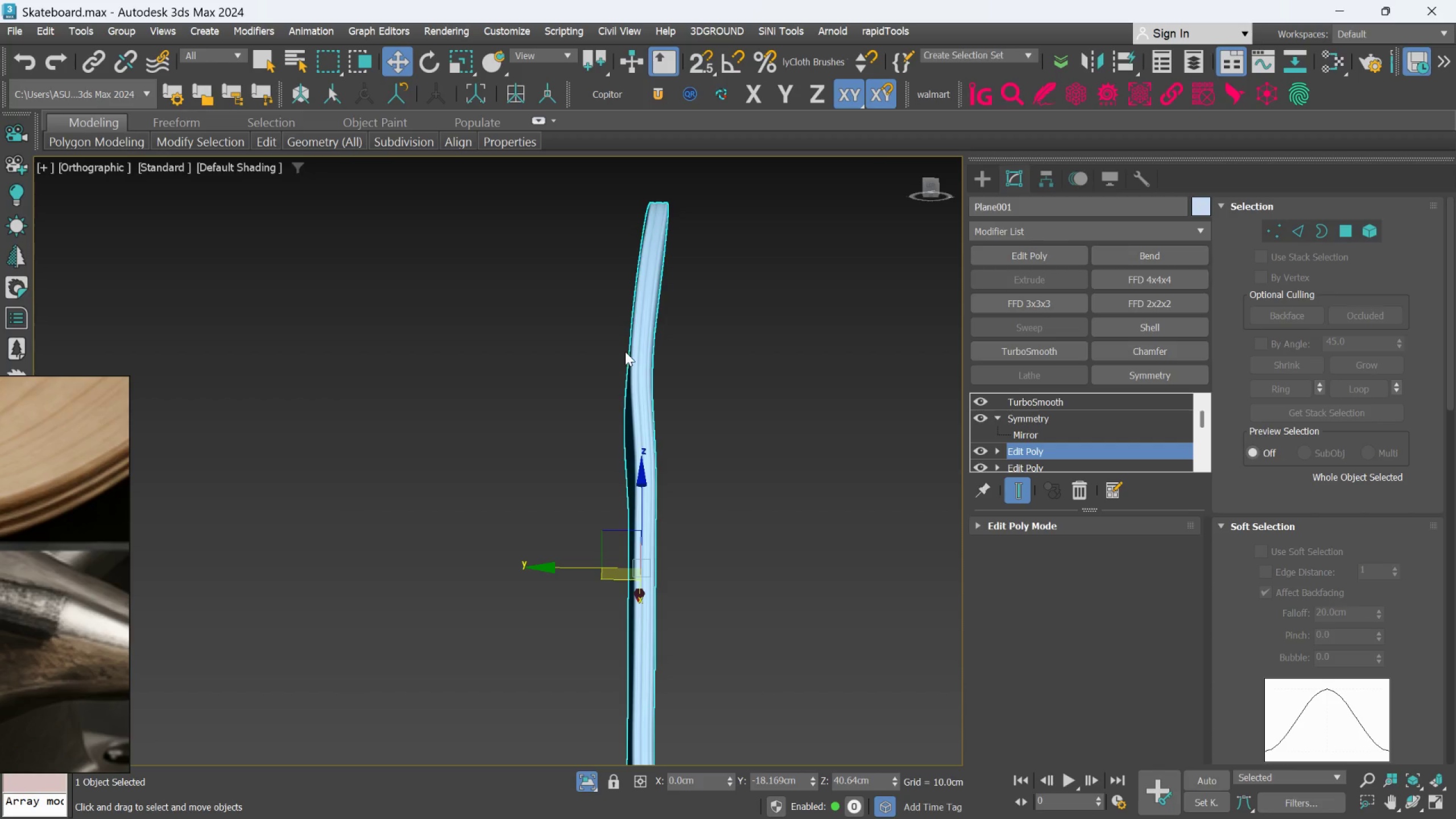 
scroll: coordinate [611, 388], scroll_direction: down, amount: 1.0
 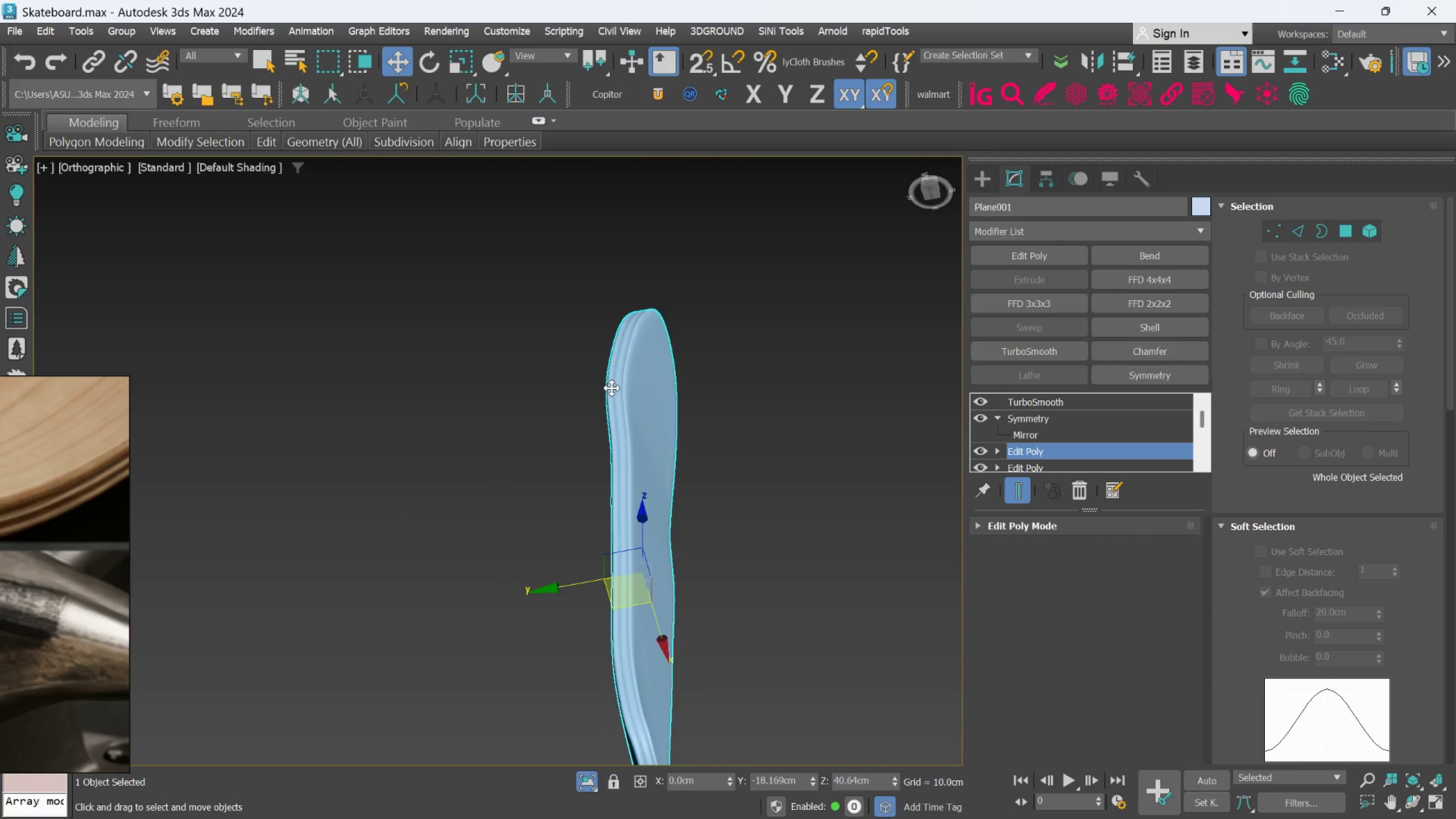 
hold_key(key=AltLeft, duration=0.77)
 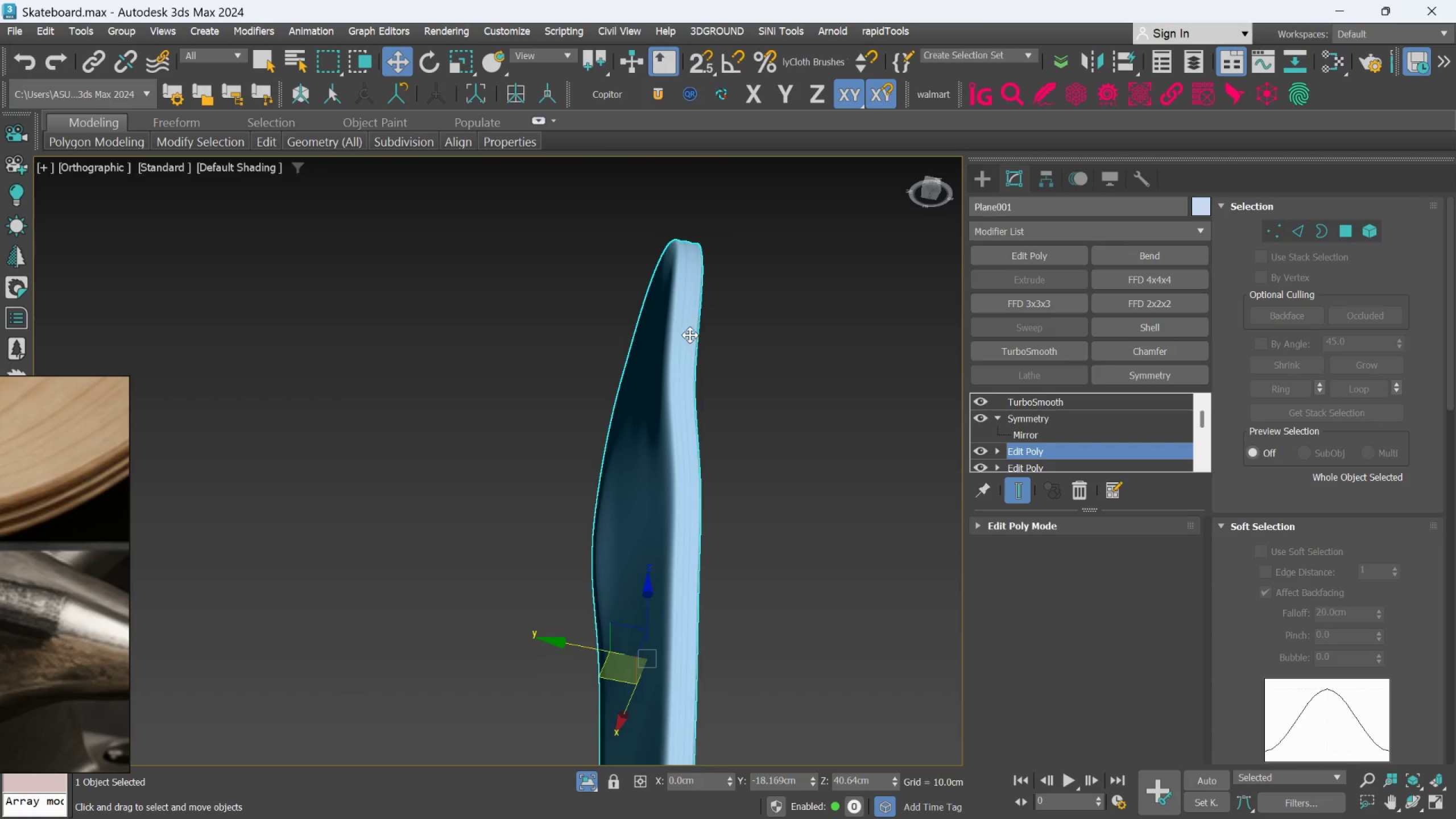 
scroll: coordinate [625, 351], scroll_direction: up, amount: 1.0
 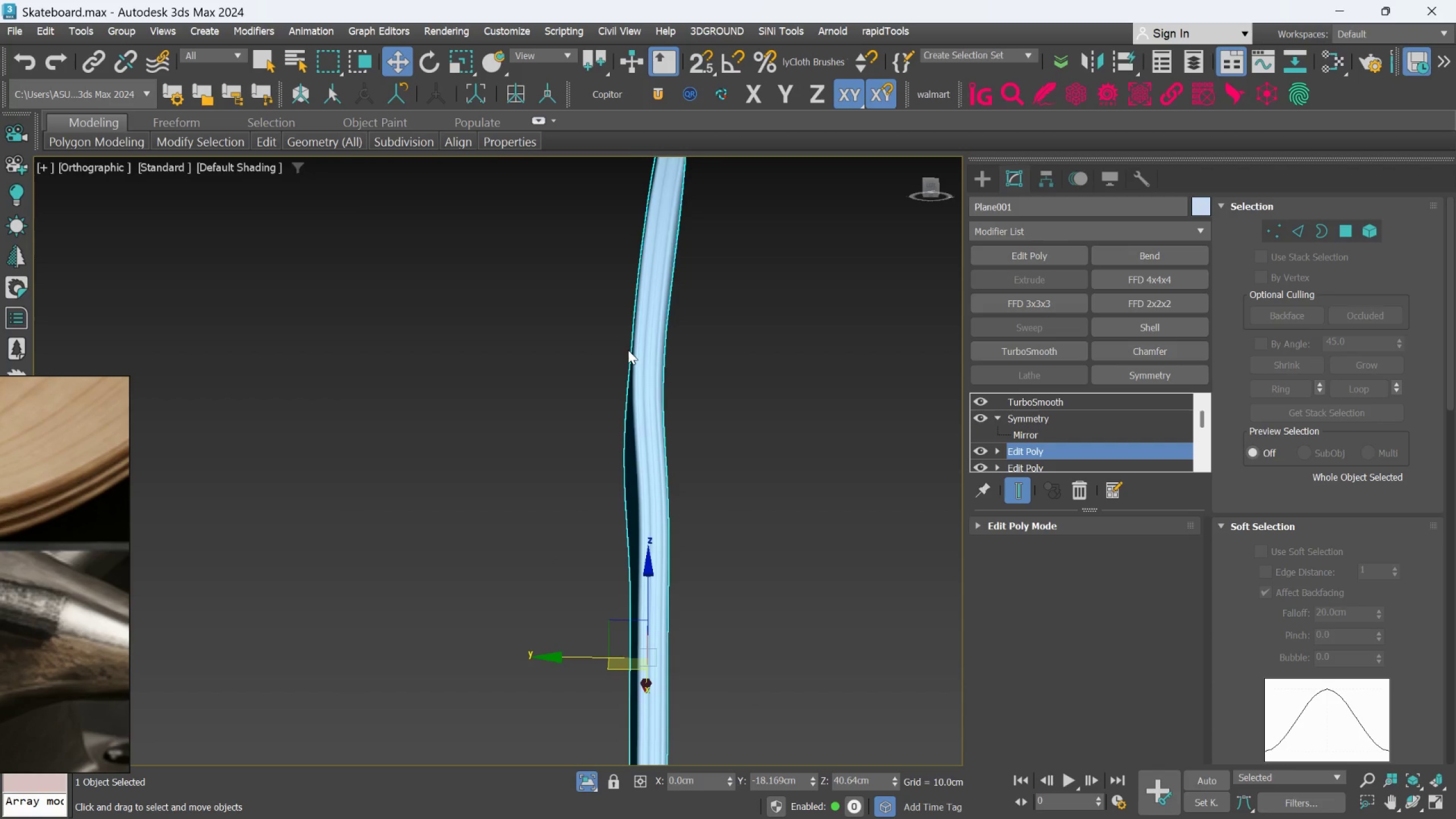 
hold_key(key=AltLeft, duration=0.98)
 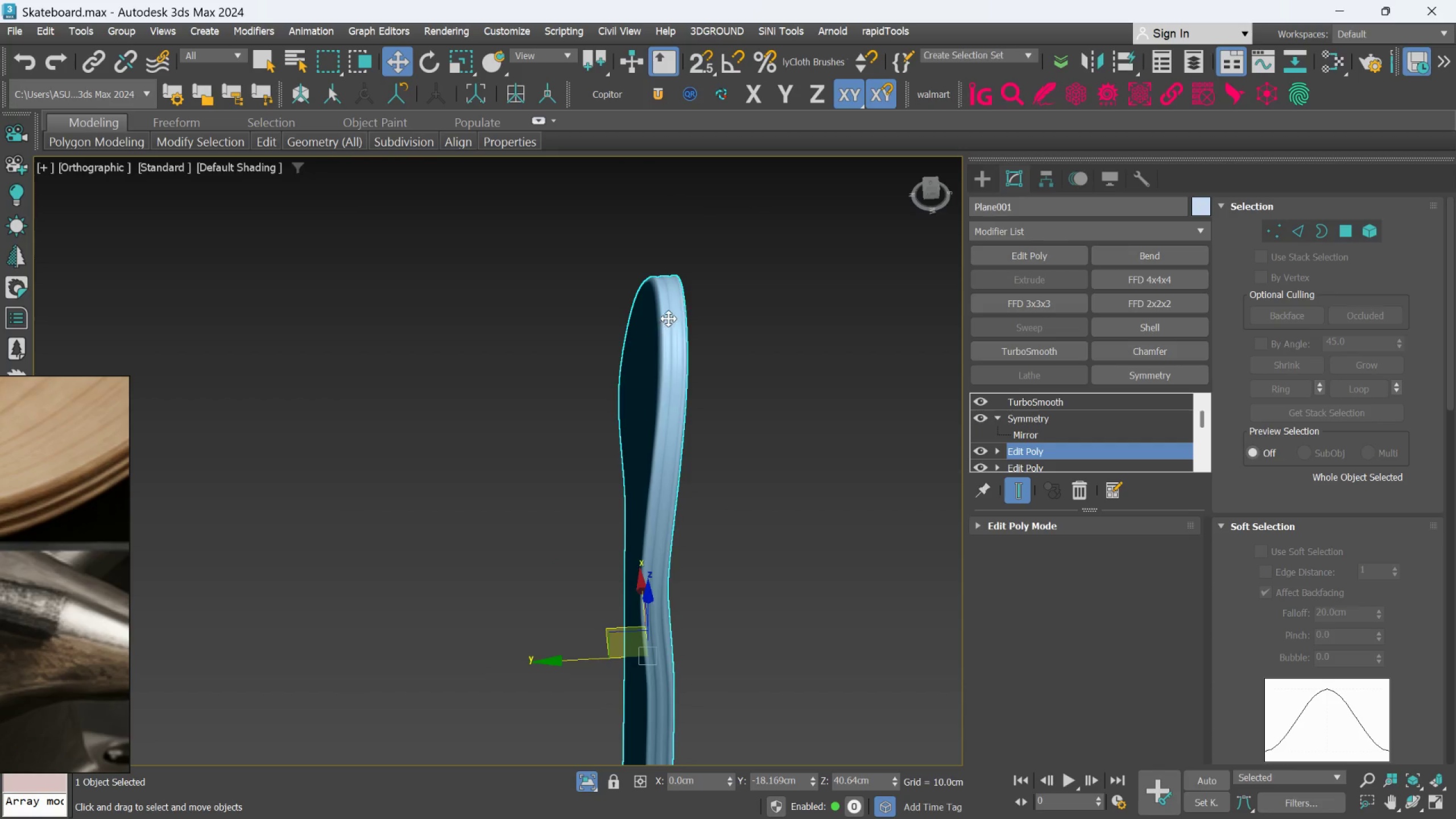 
scroll: coordinate [690, 335], scroll_direction: none, amount: 0.0
 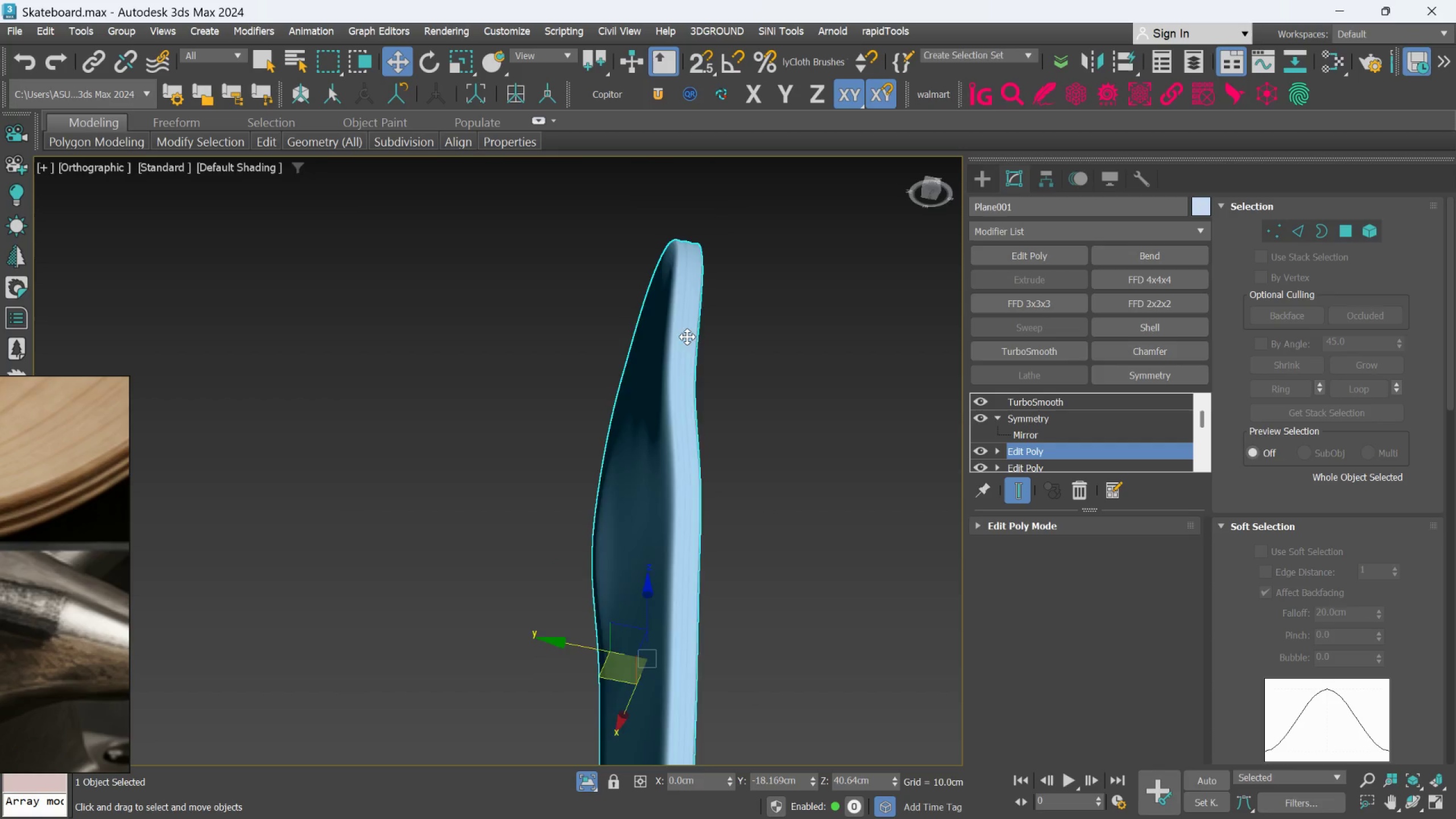 
scroll: coordinate [669, 316], scroll_direction: up, amount: 3.0
 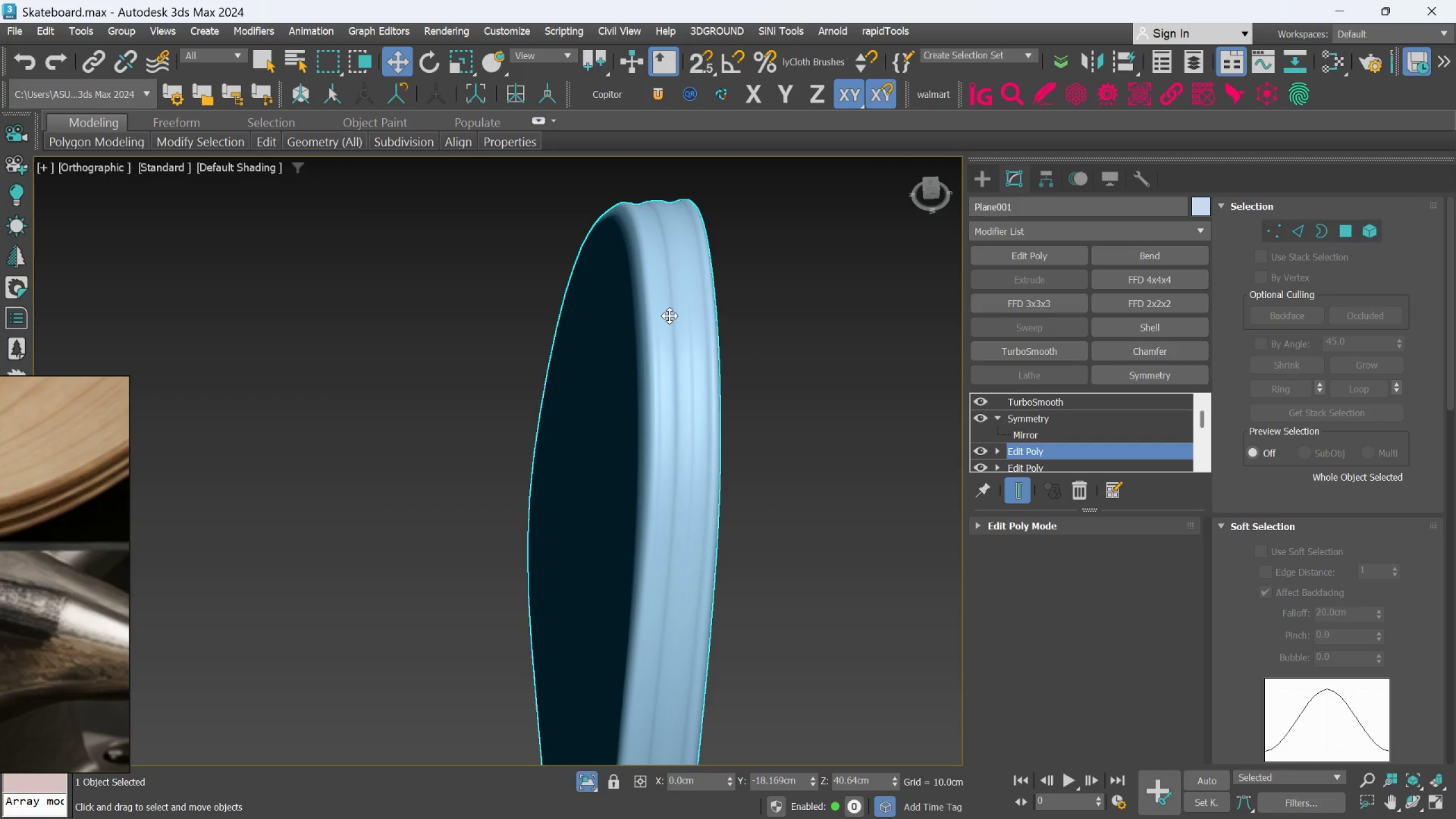 
scroll: coordinate [669, 316], scroll_direction: down, amount: 1.0
 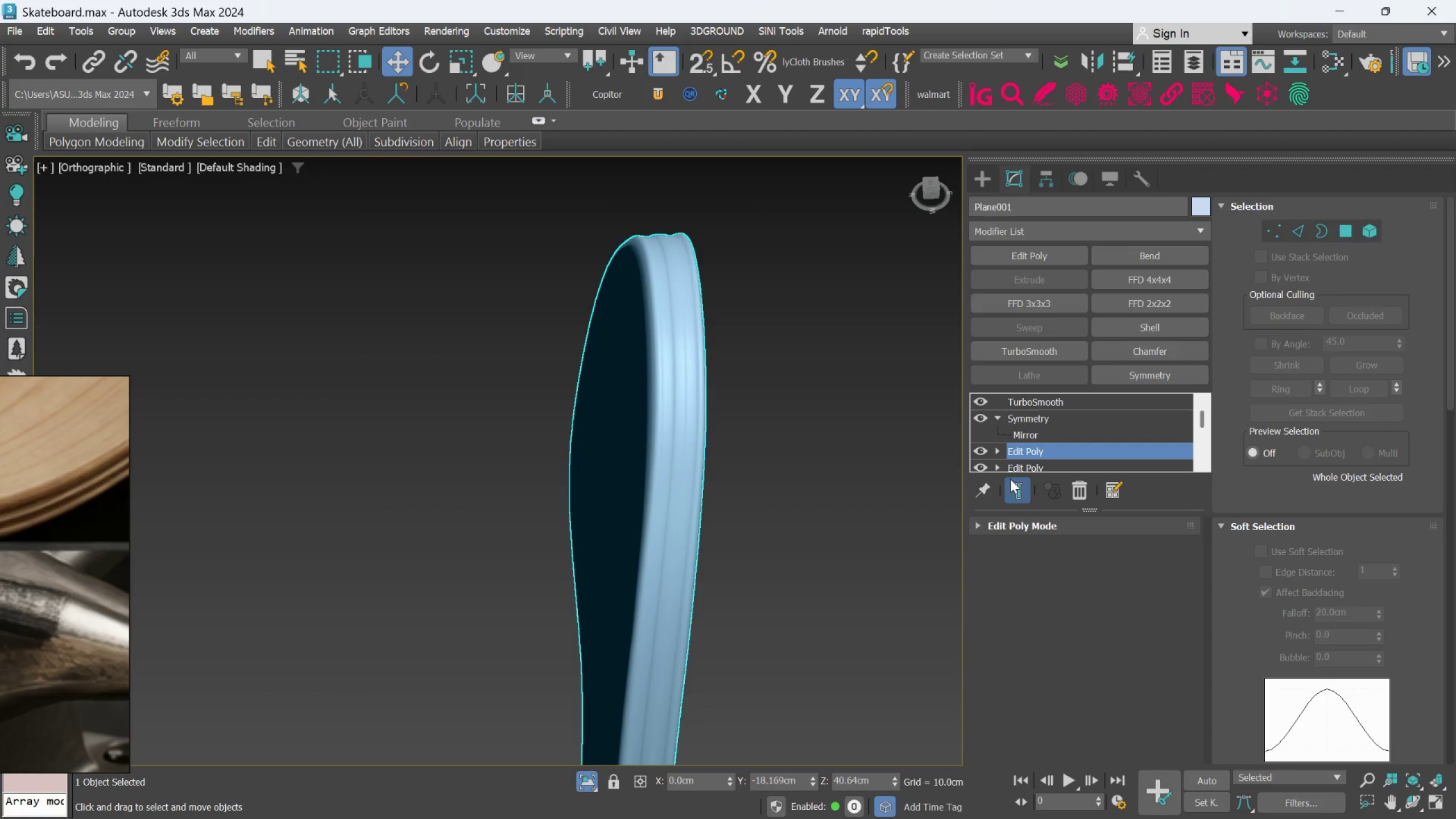 
left_click([1015, 486])
 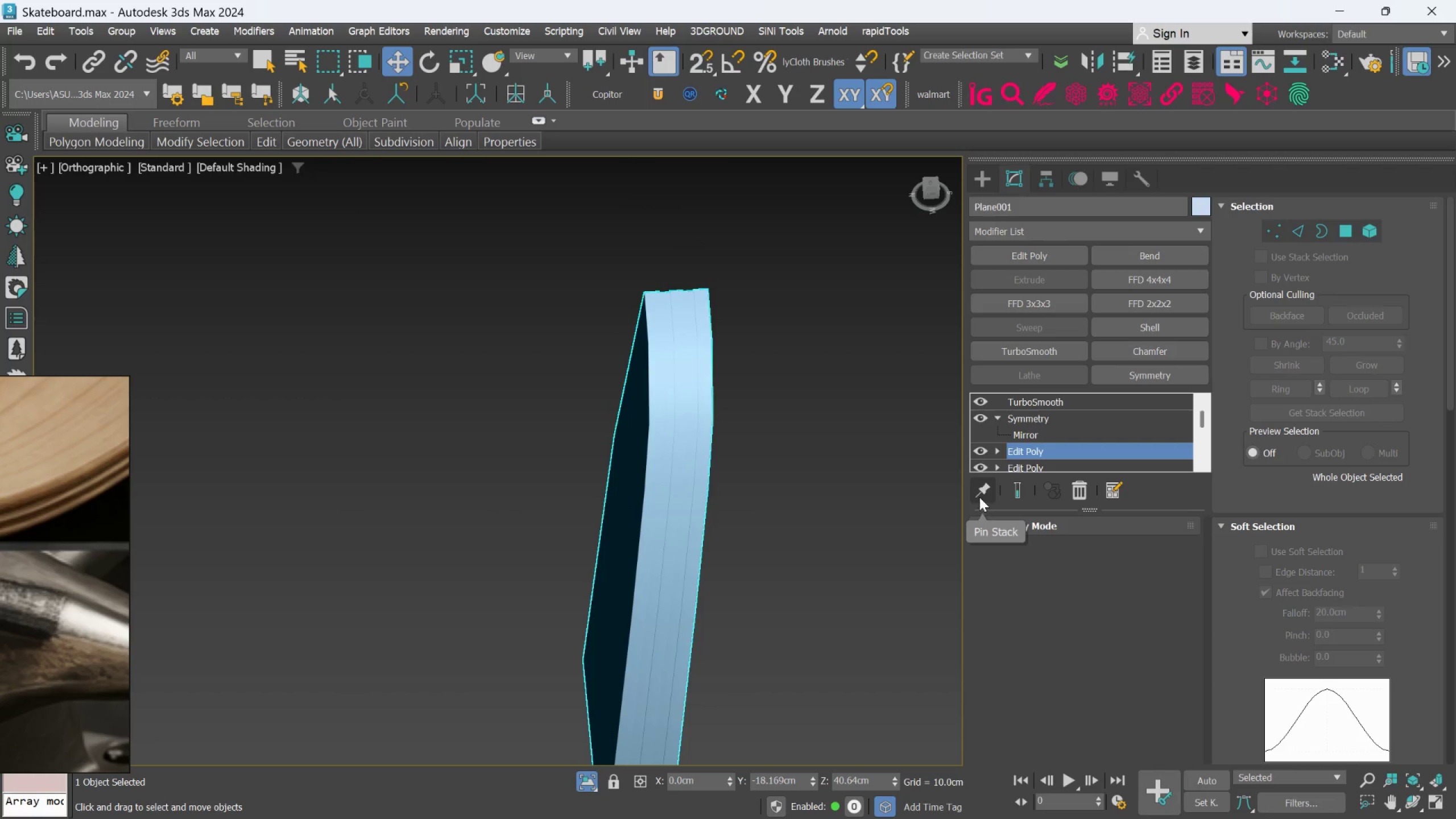 
key(F4)
 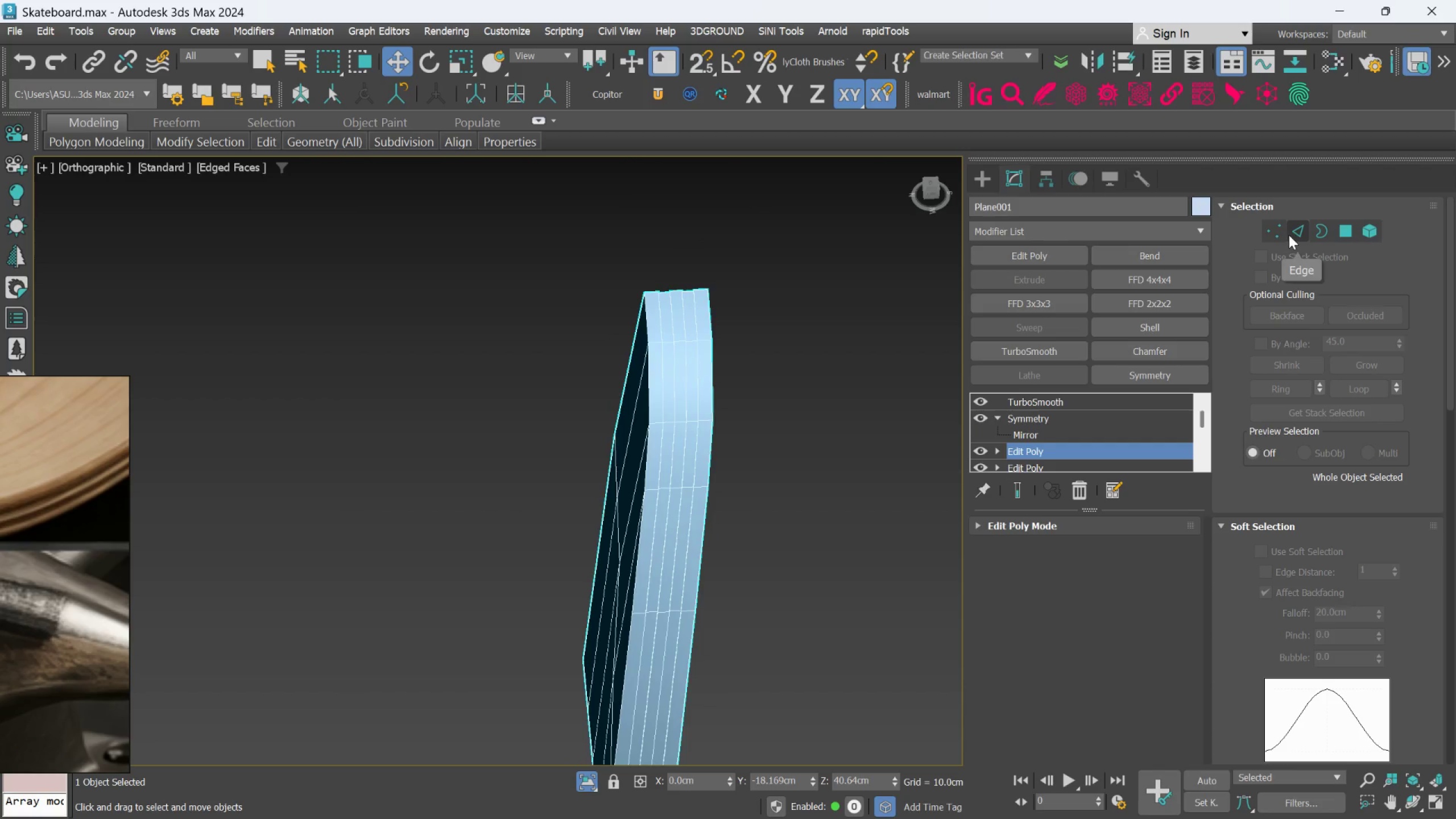 
left_click([1289, 234])
 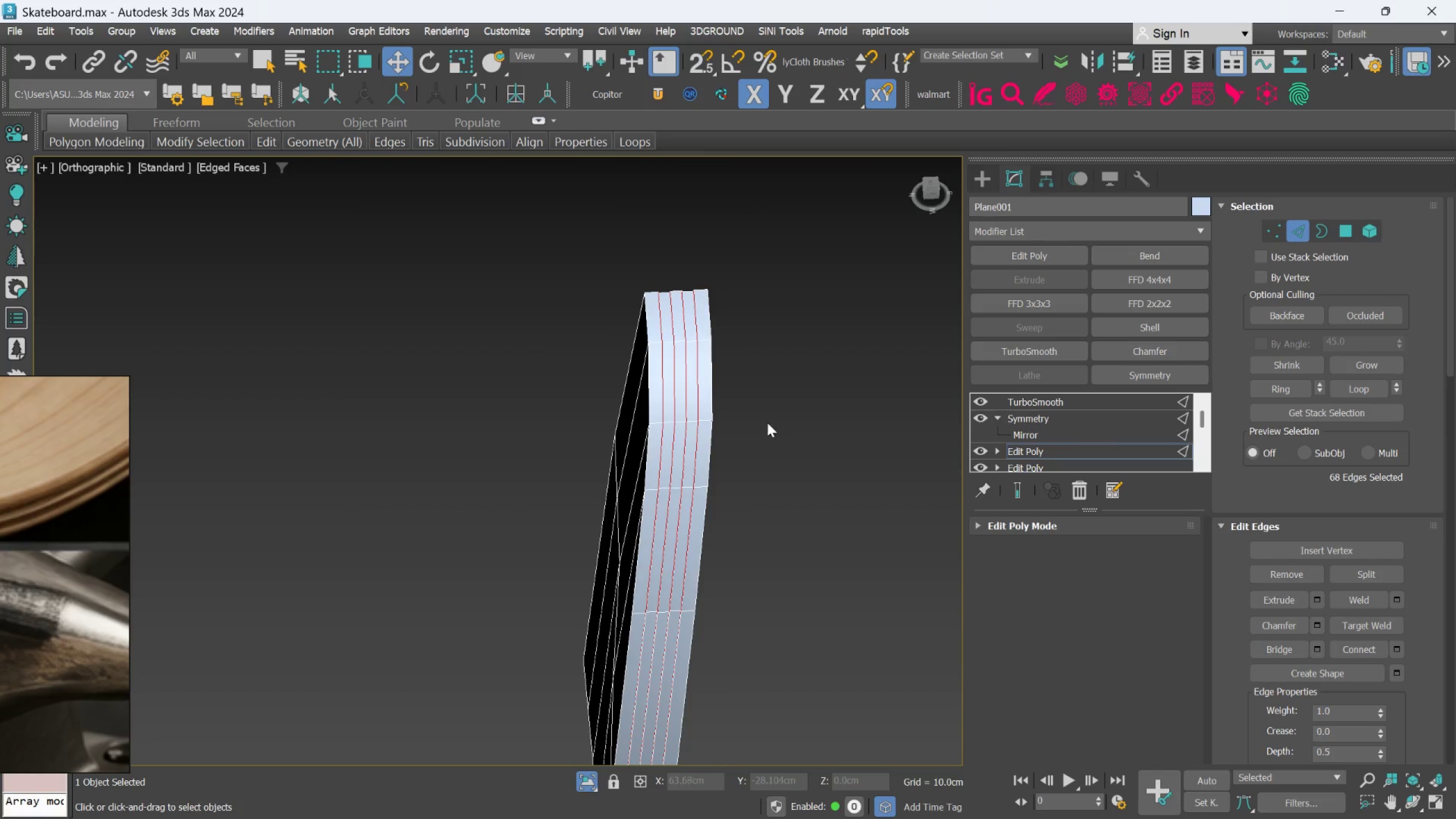 
scroll: coordinate [704, 414], scroll_direction: up, amount: 2.0
 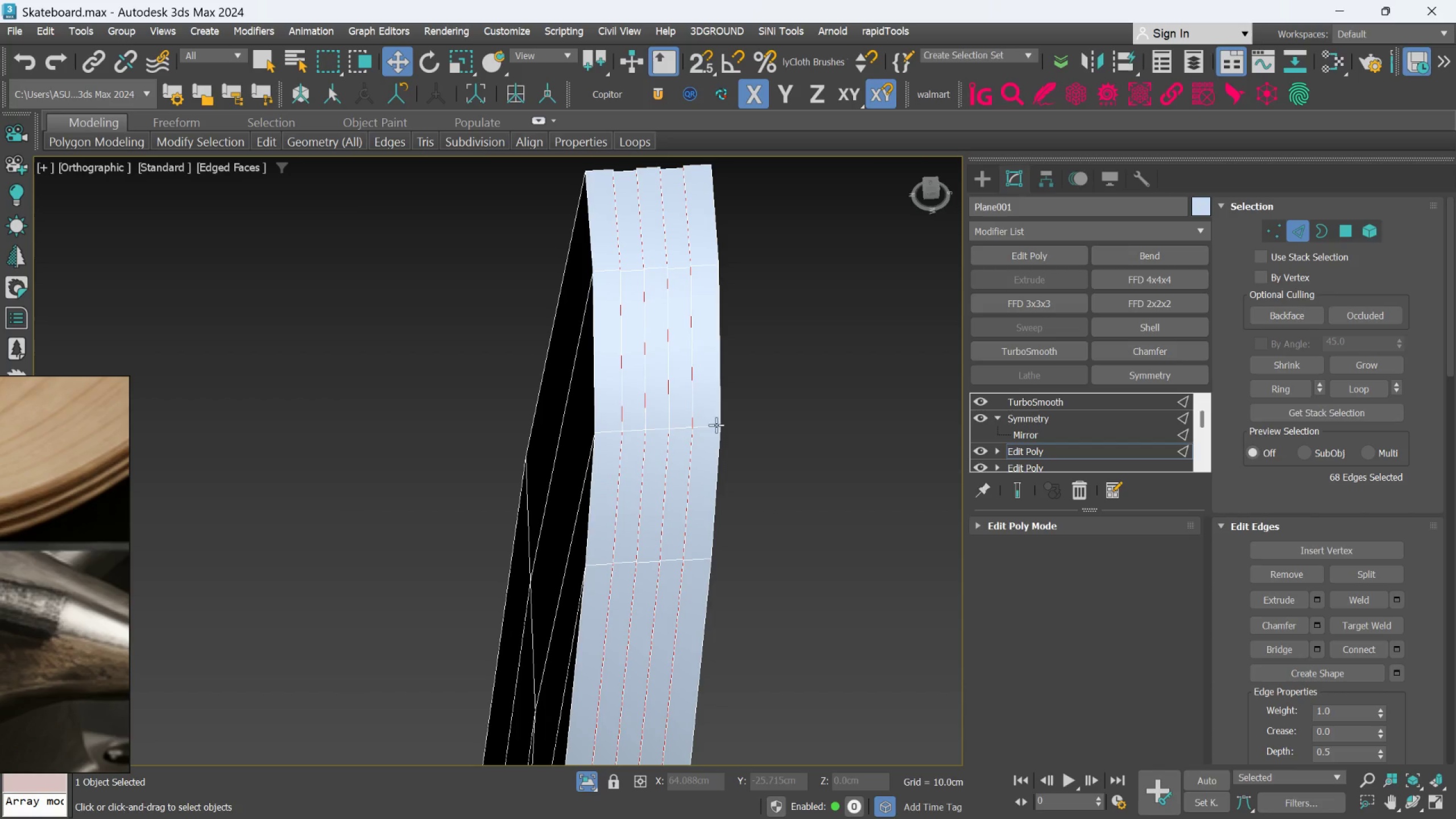 
key(Control+ControlLeft)
 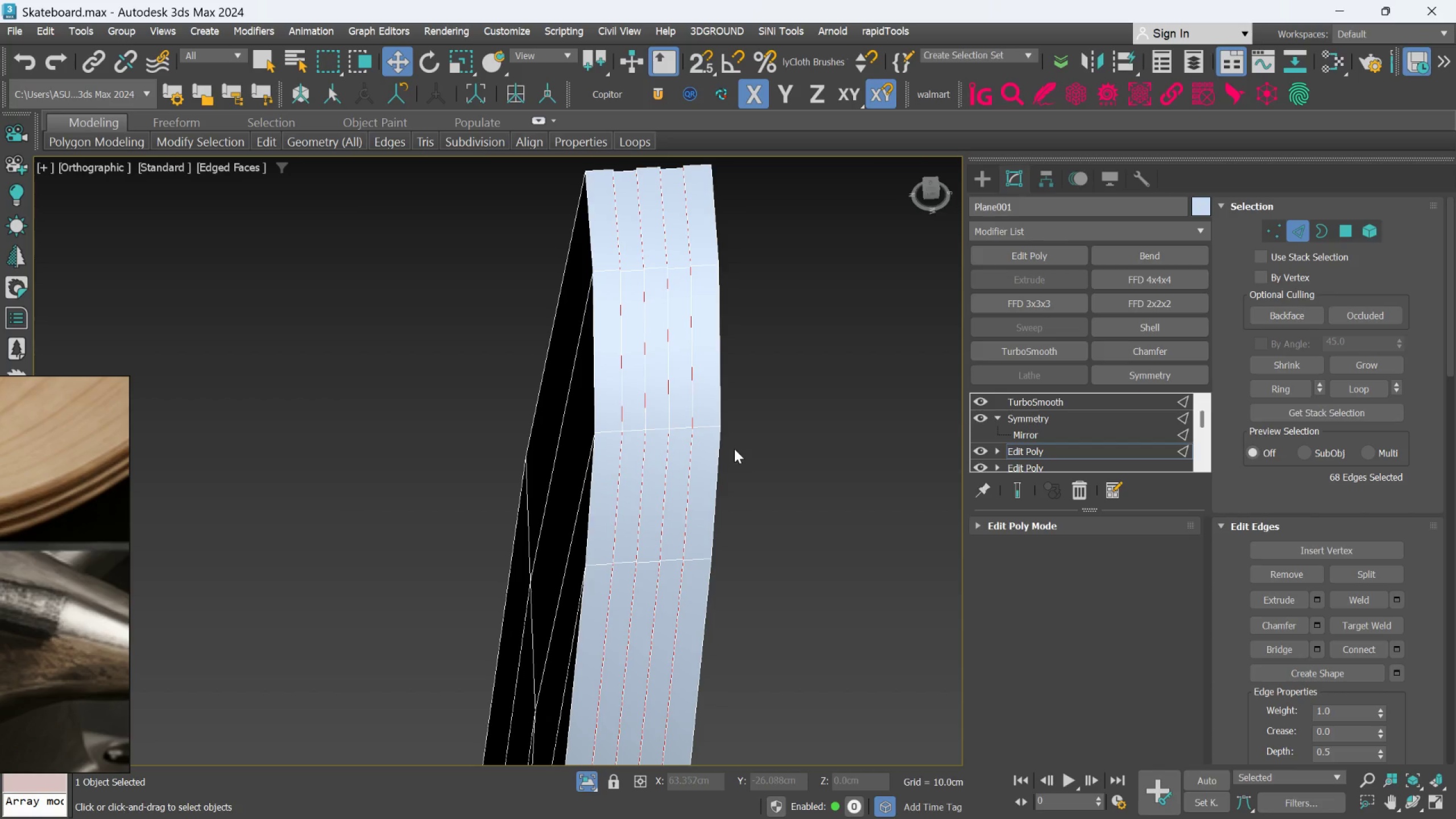 
key(Control+Z)
 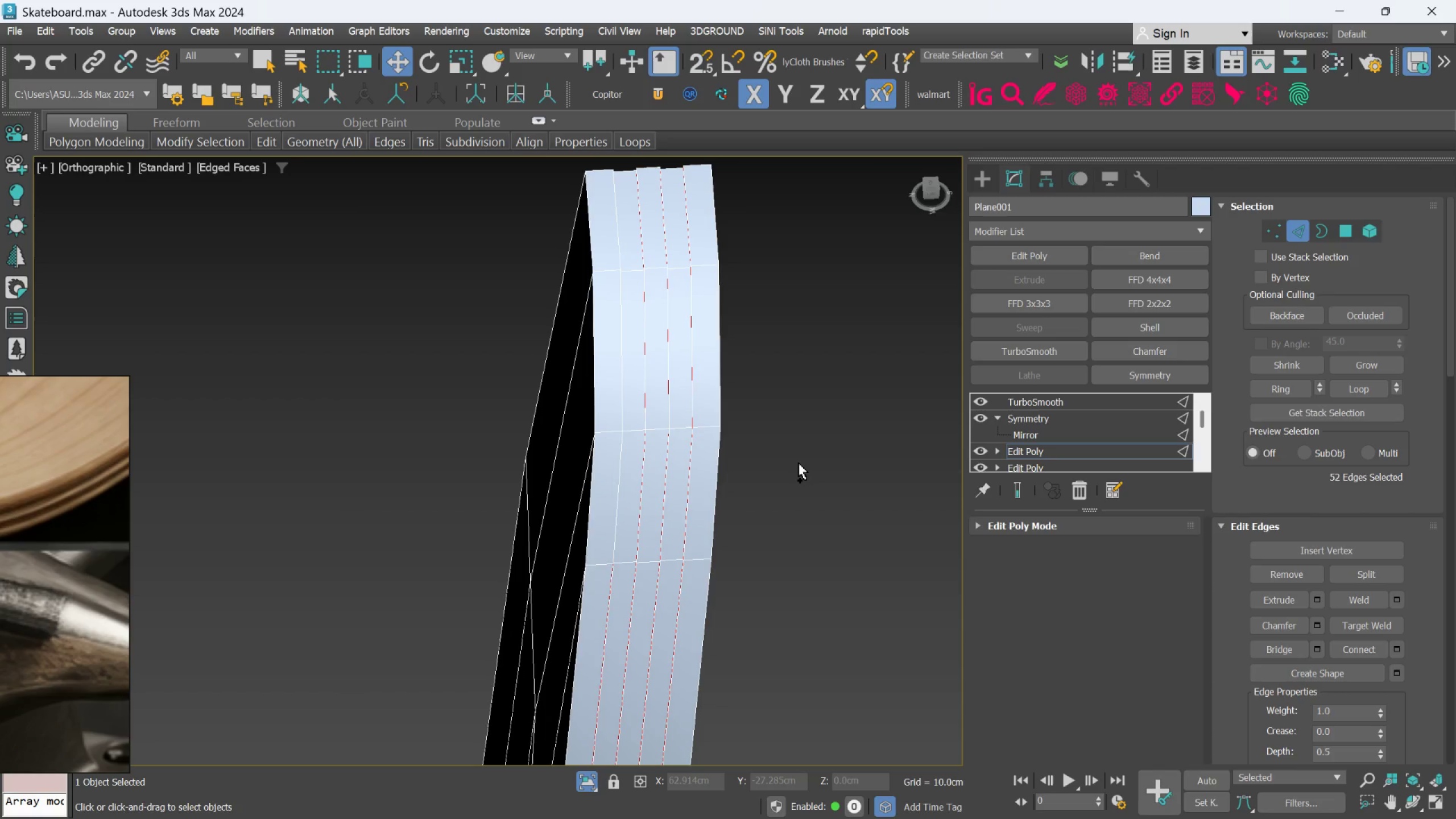 
key(Control+Z)
 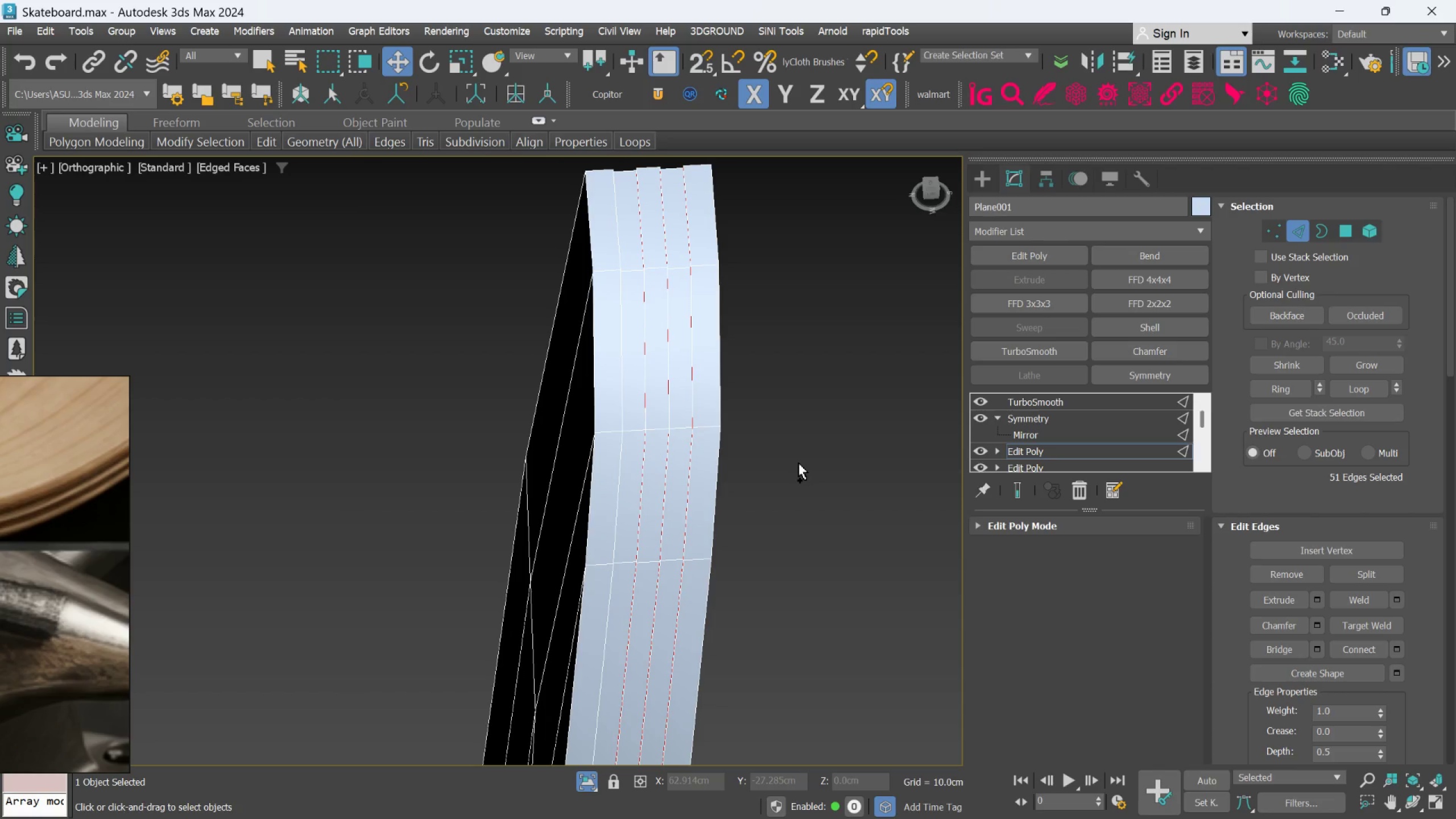 
key(Control+Z)
 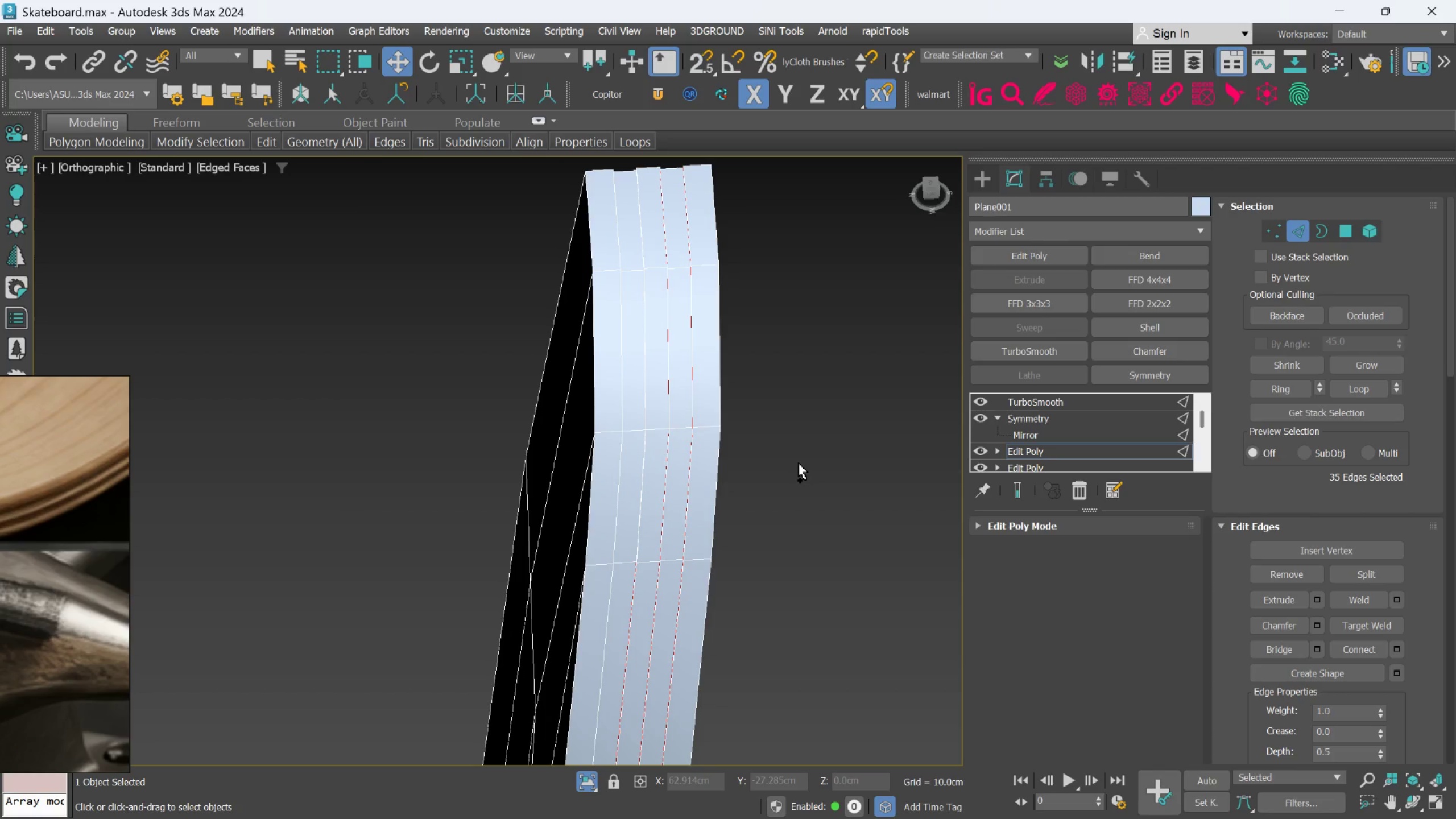 
key(Control+Z)
 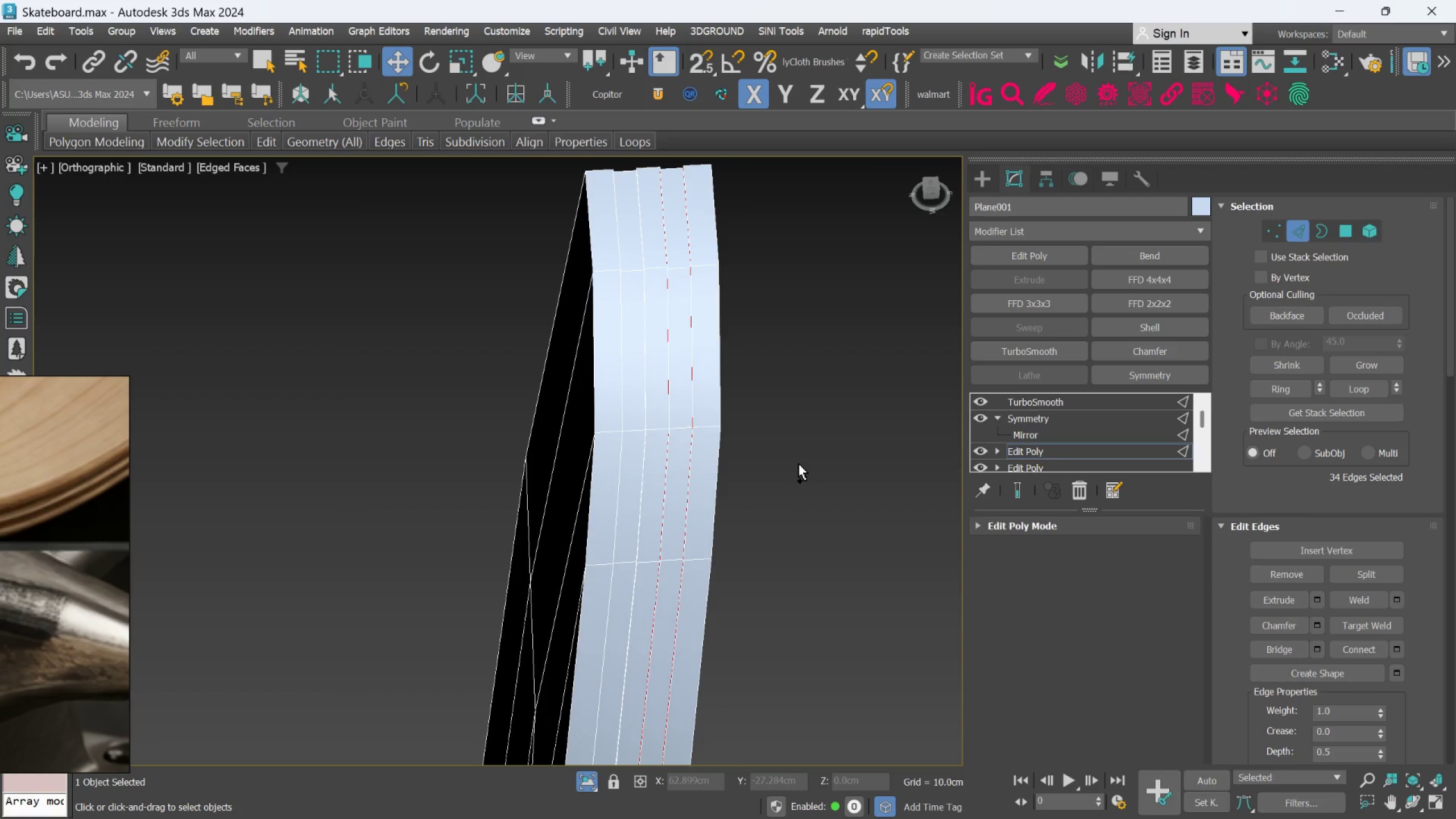 
key(Control+Z)
 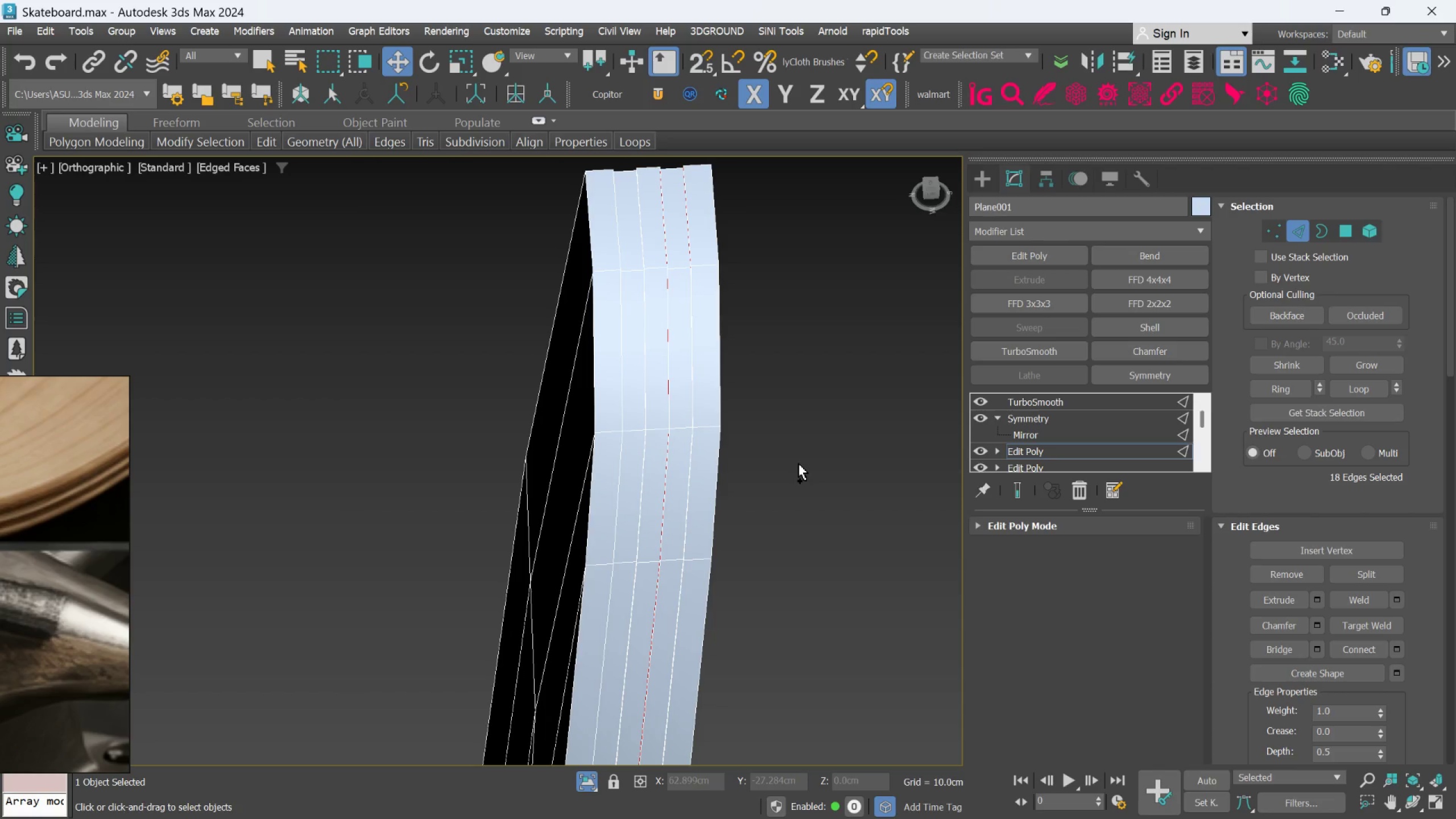 
key(Control+Z)
 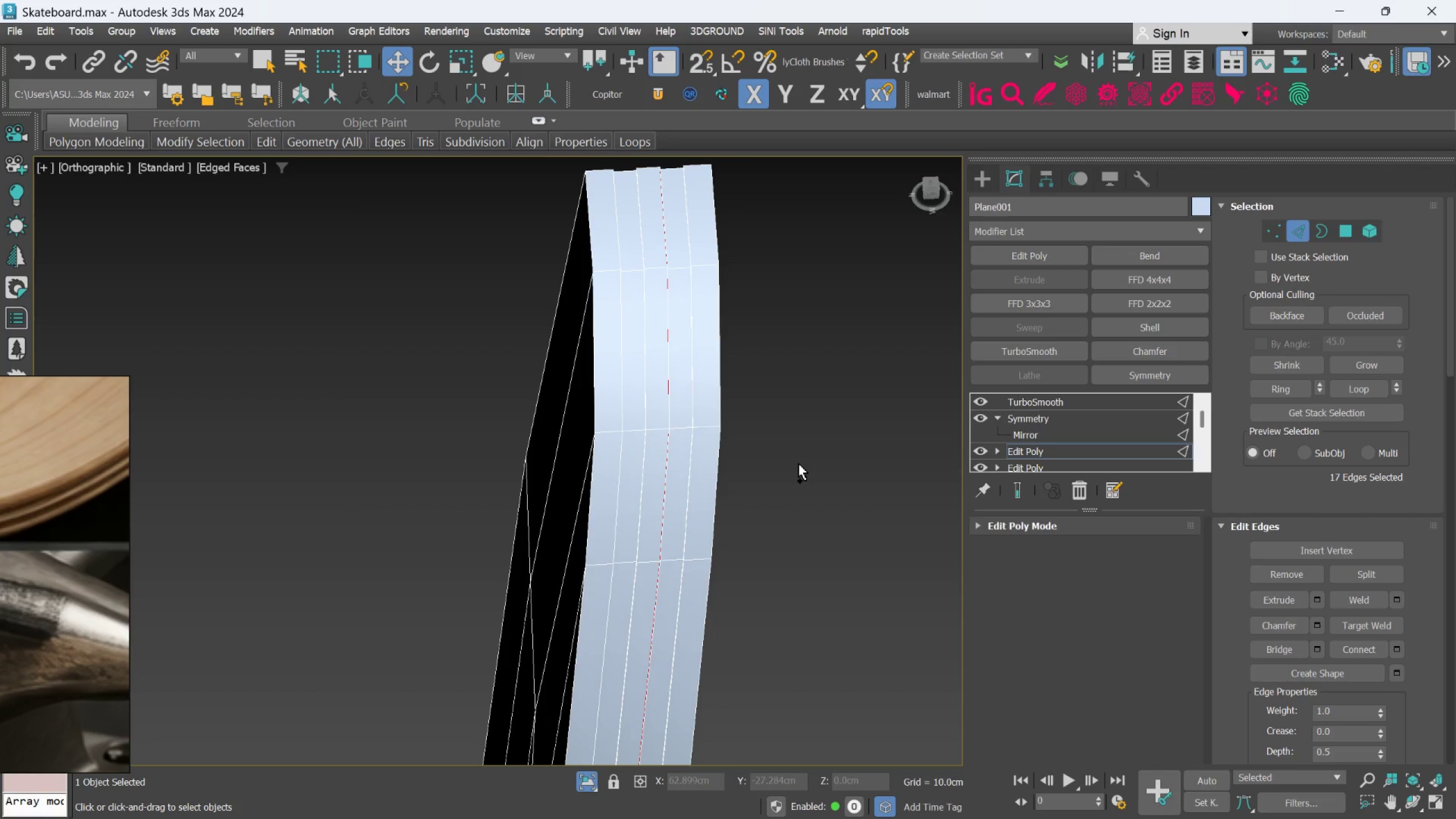 
key(Control+Z)
 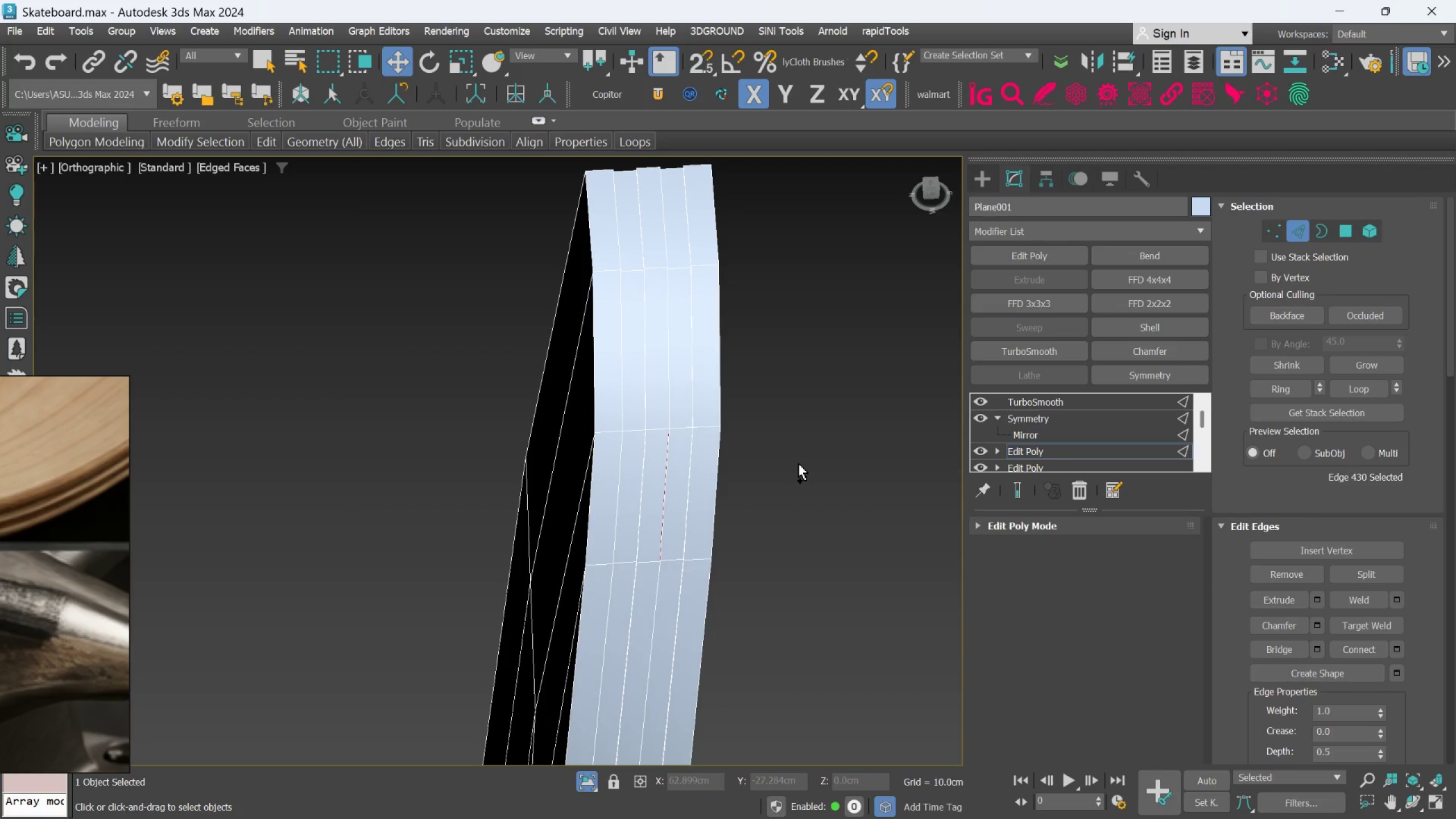 
key(Control+Z)
 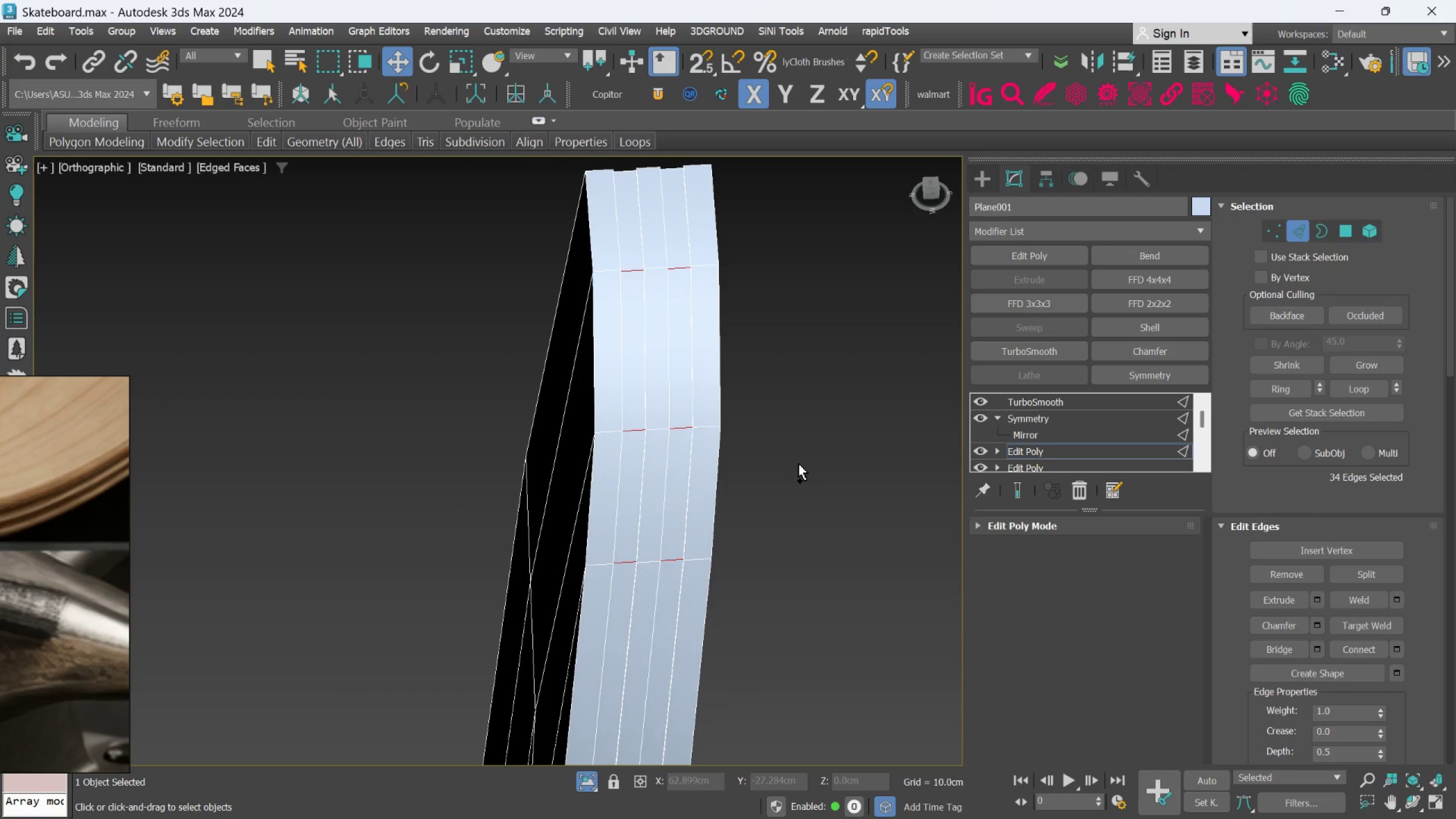 
key(Control+Z)
 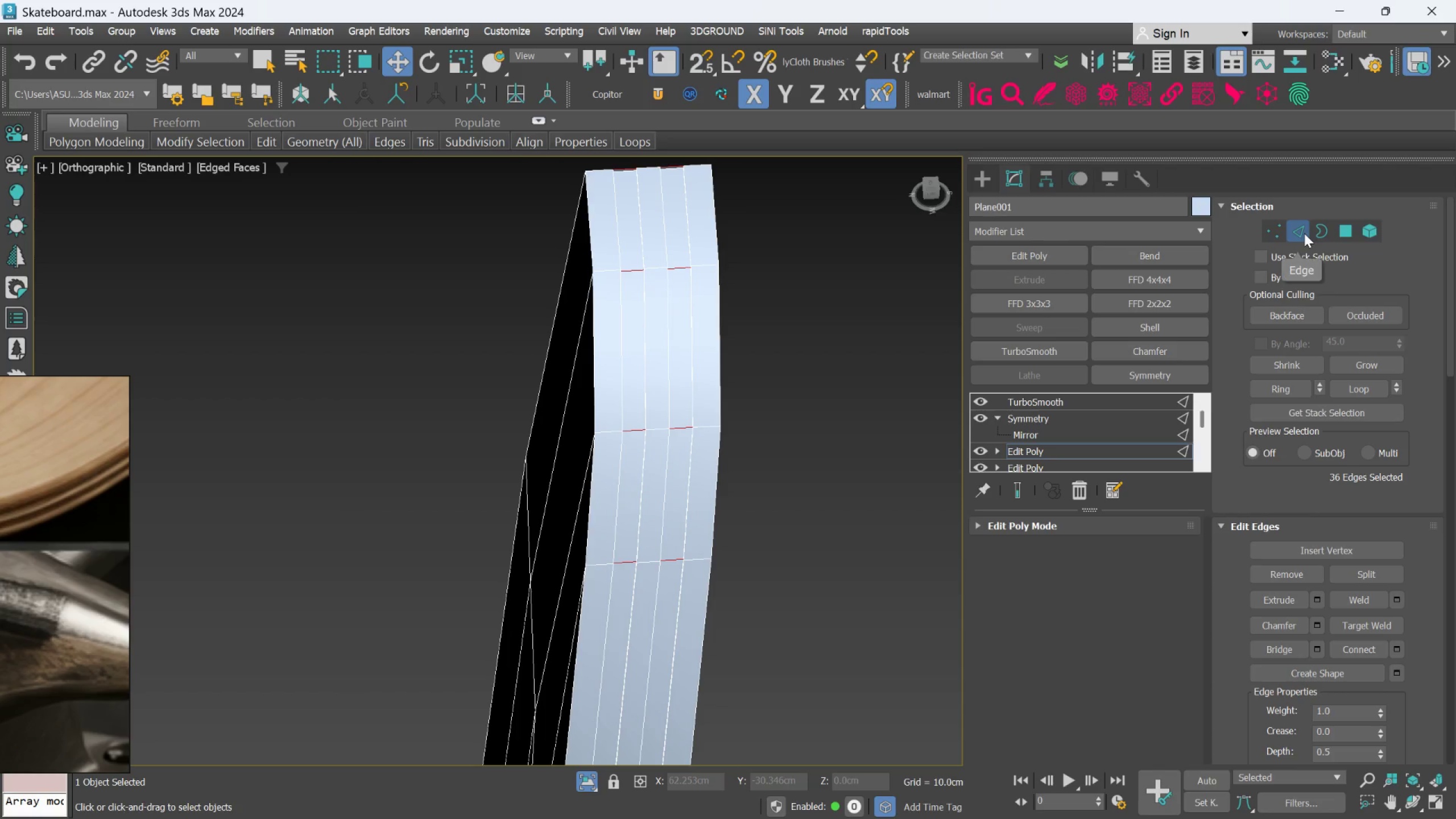 
key(Control+Y)
 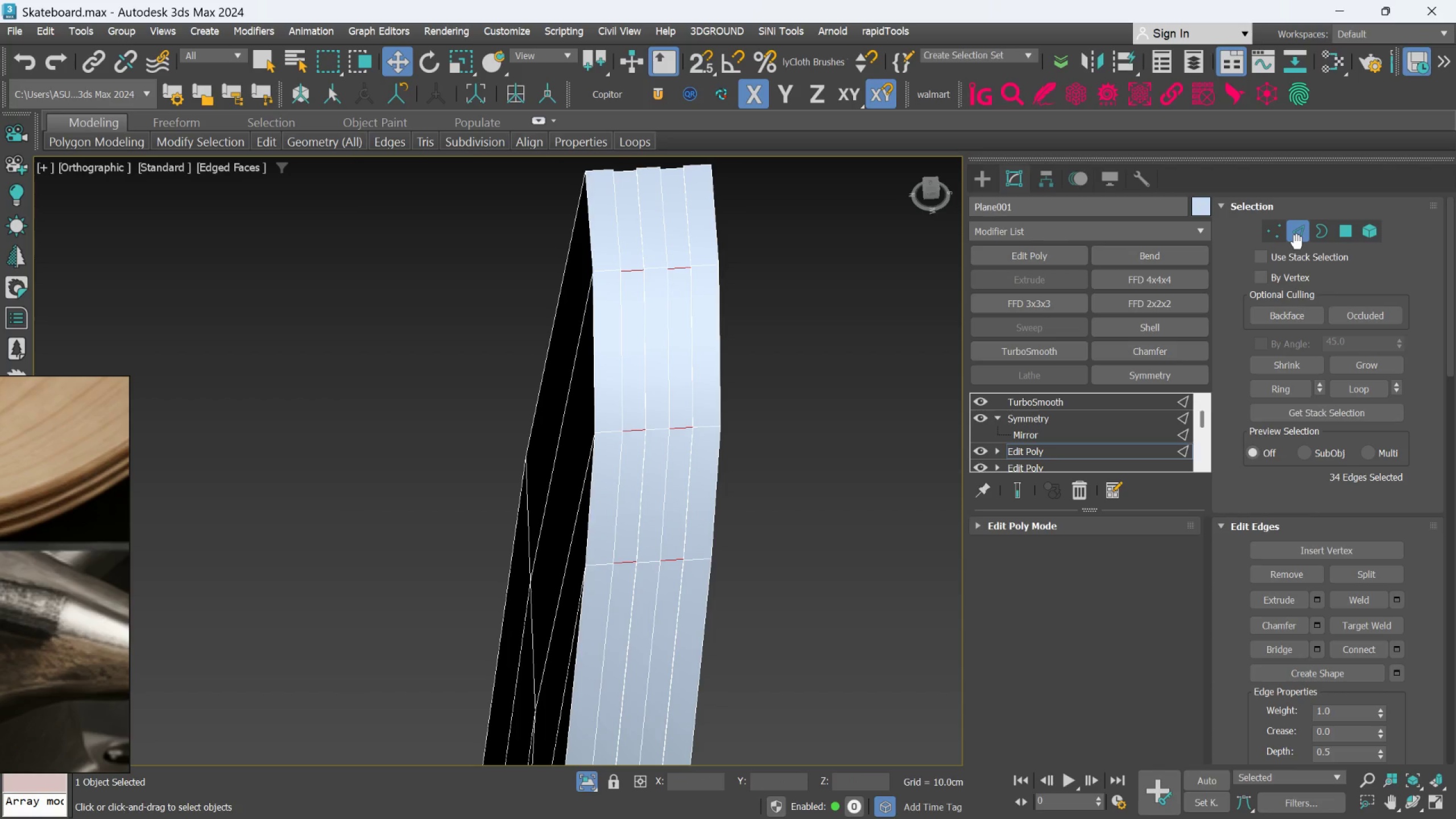 
left_click([1297, 243])
 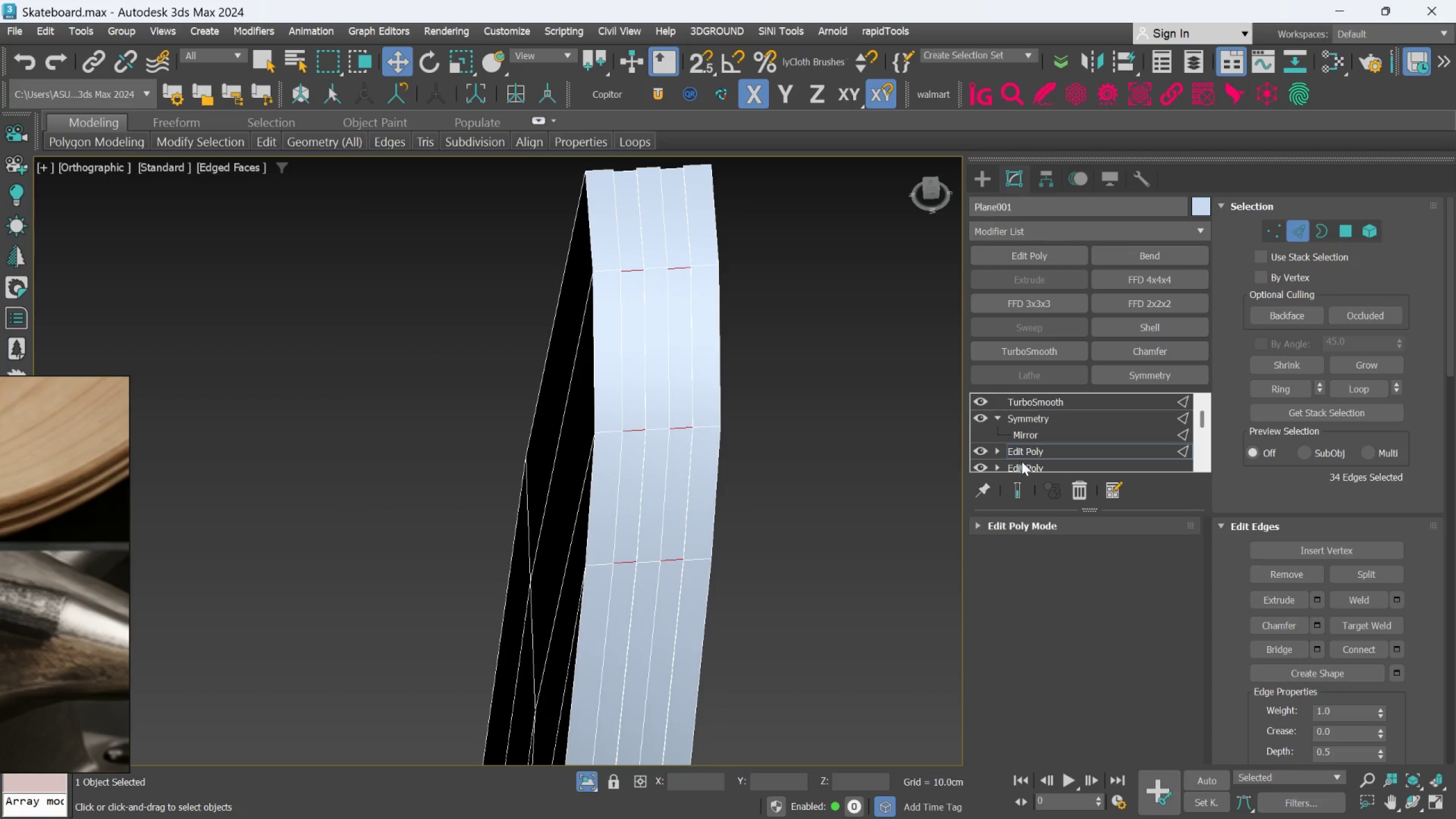 
left_click([1019, 481])
 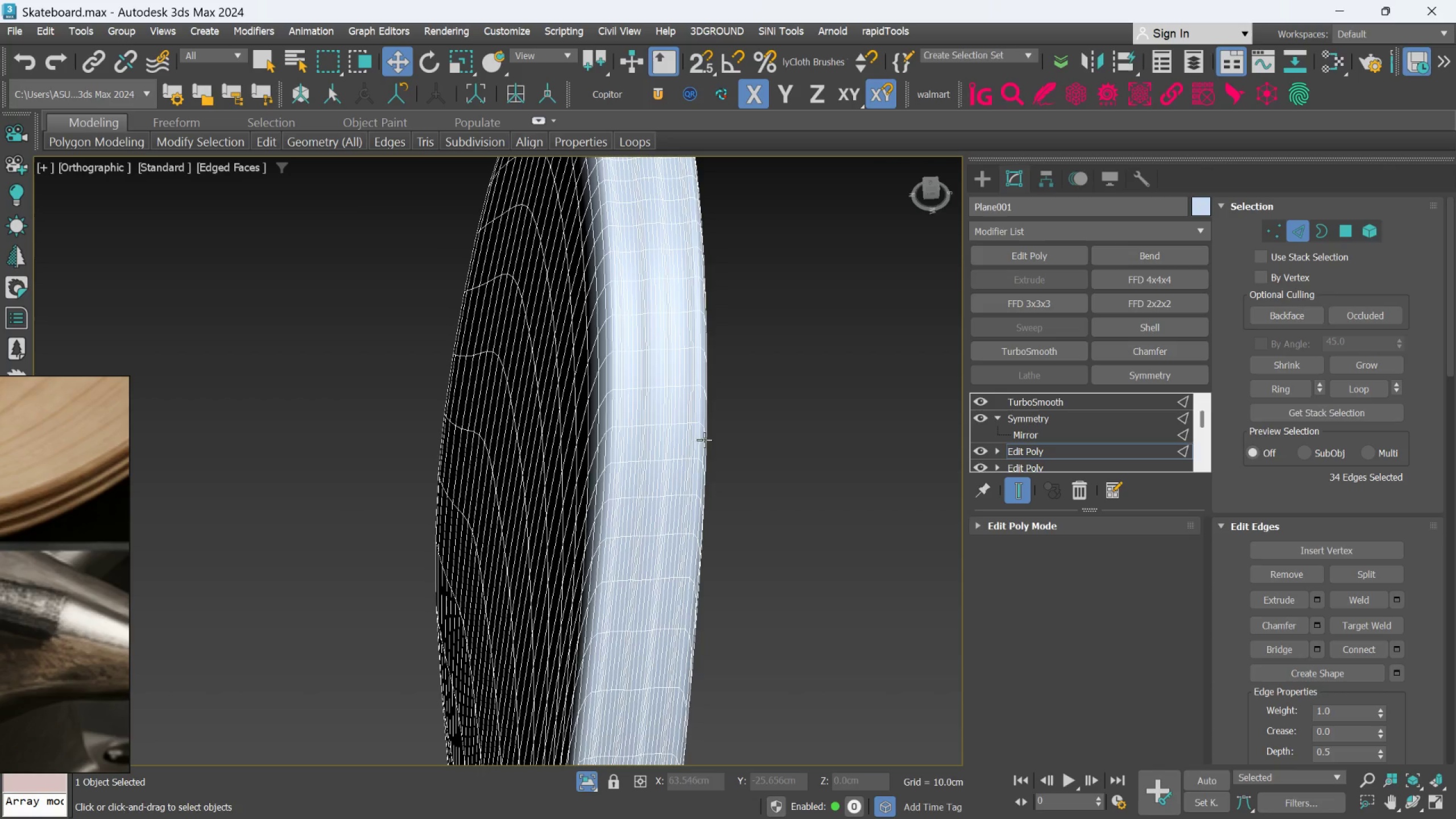 
key(F4)
 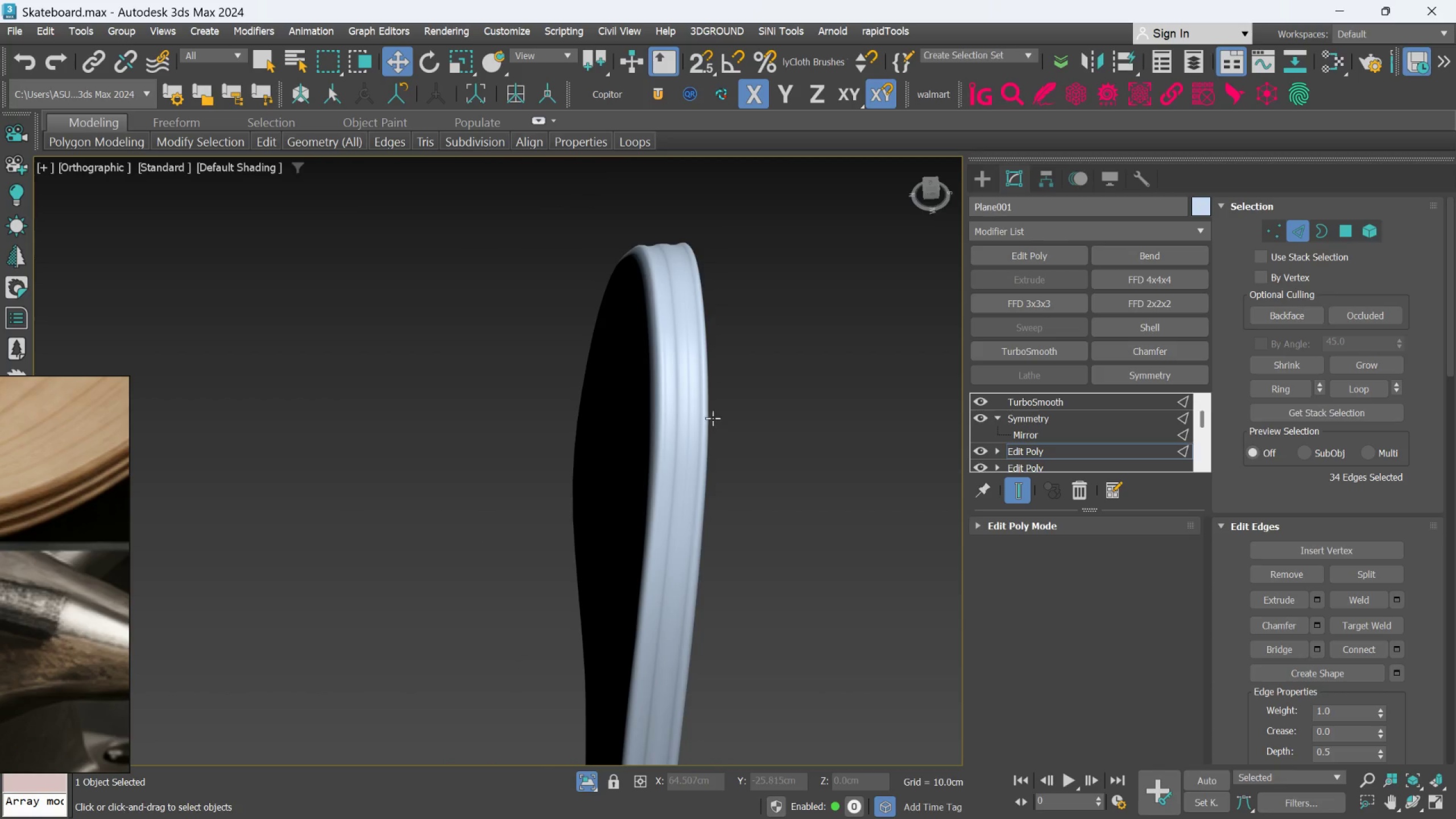 
scroll: coordinate [713, 418], scroll_direction: down, amount: 4.0
 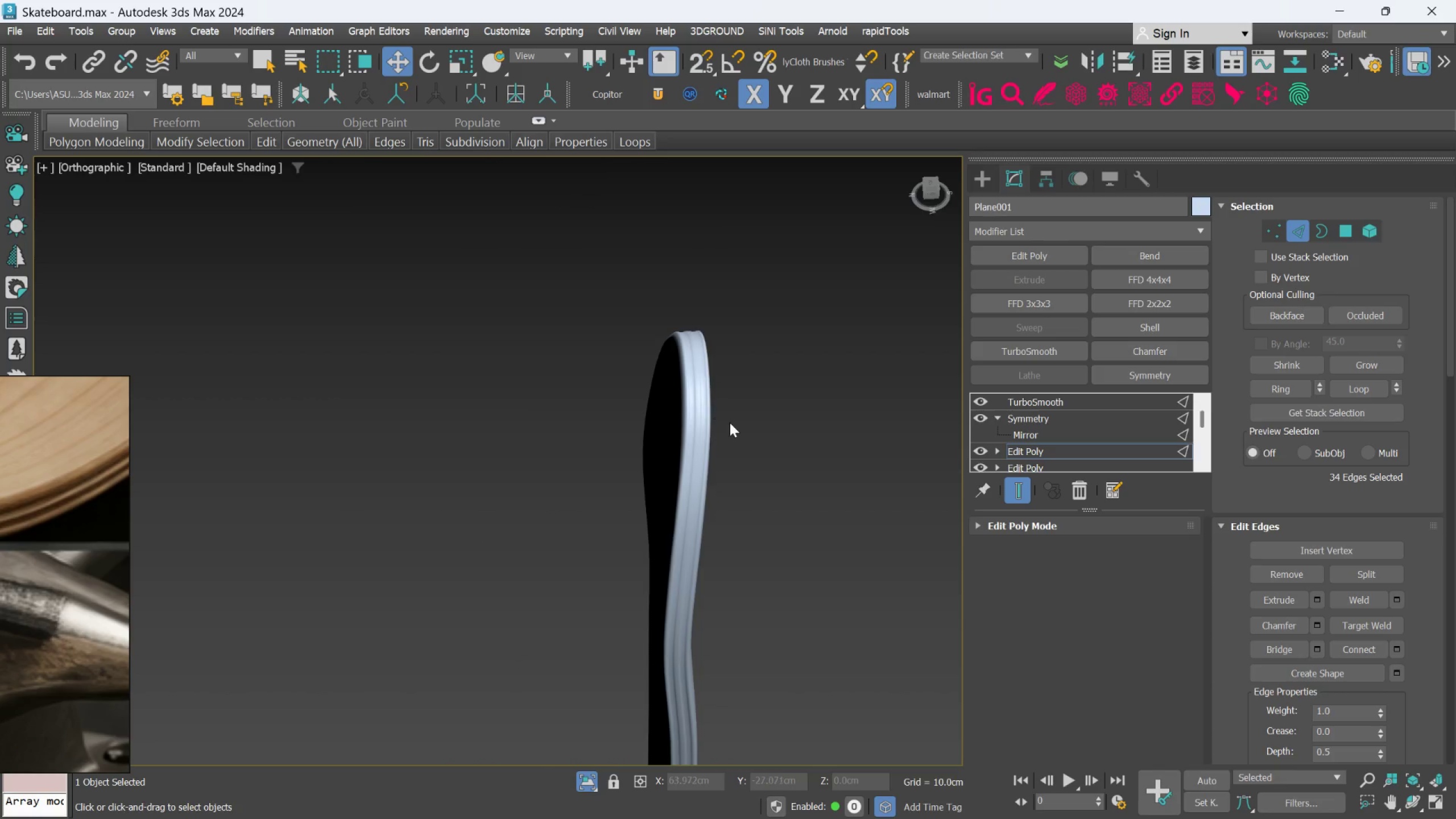 
hold_key(key=AltLeft, duration=0.89)
 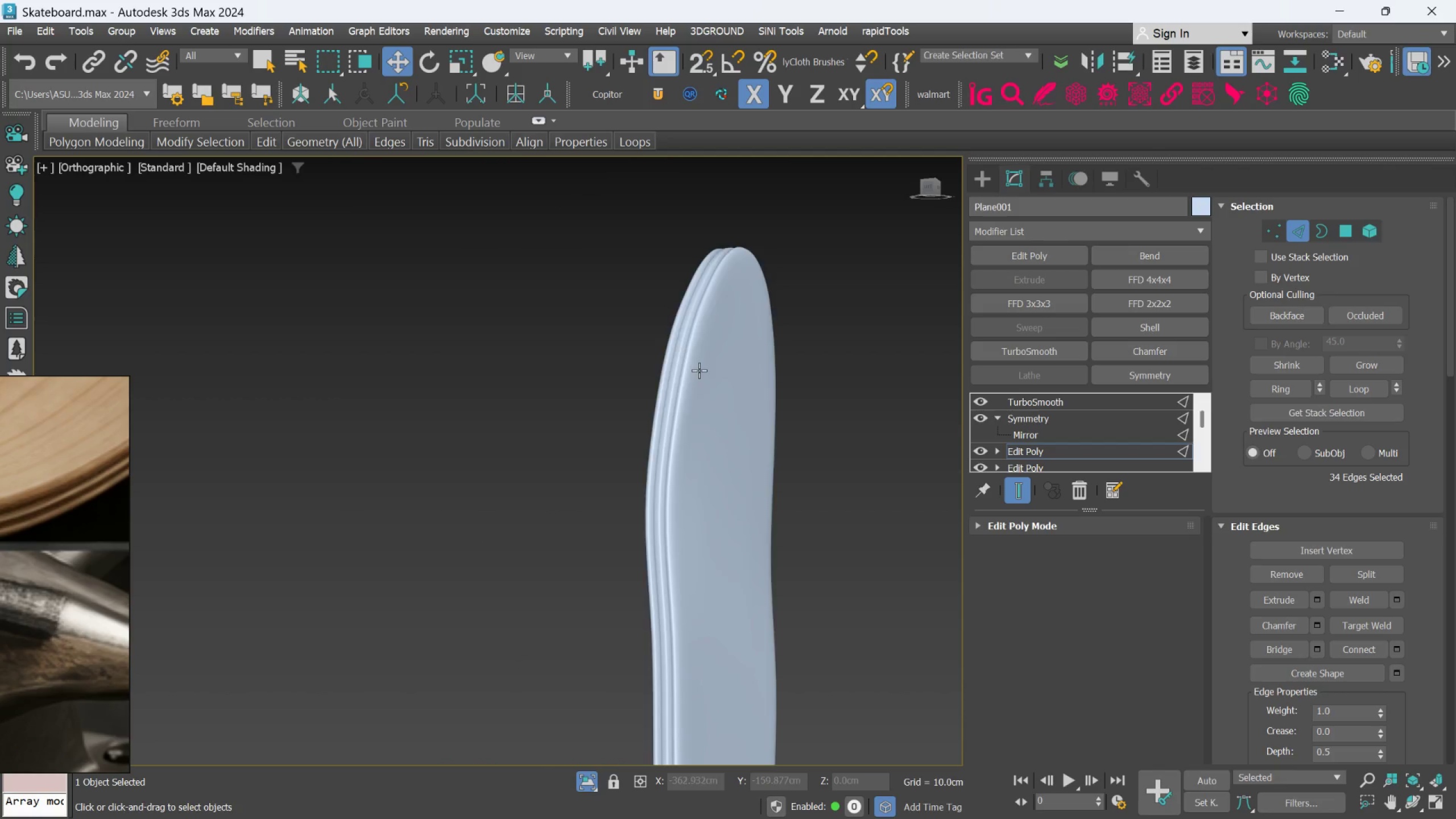 
hold_key(key=AltLeft, duration=1.06)
 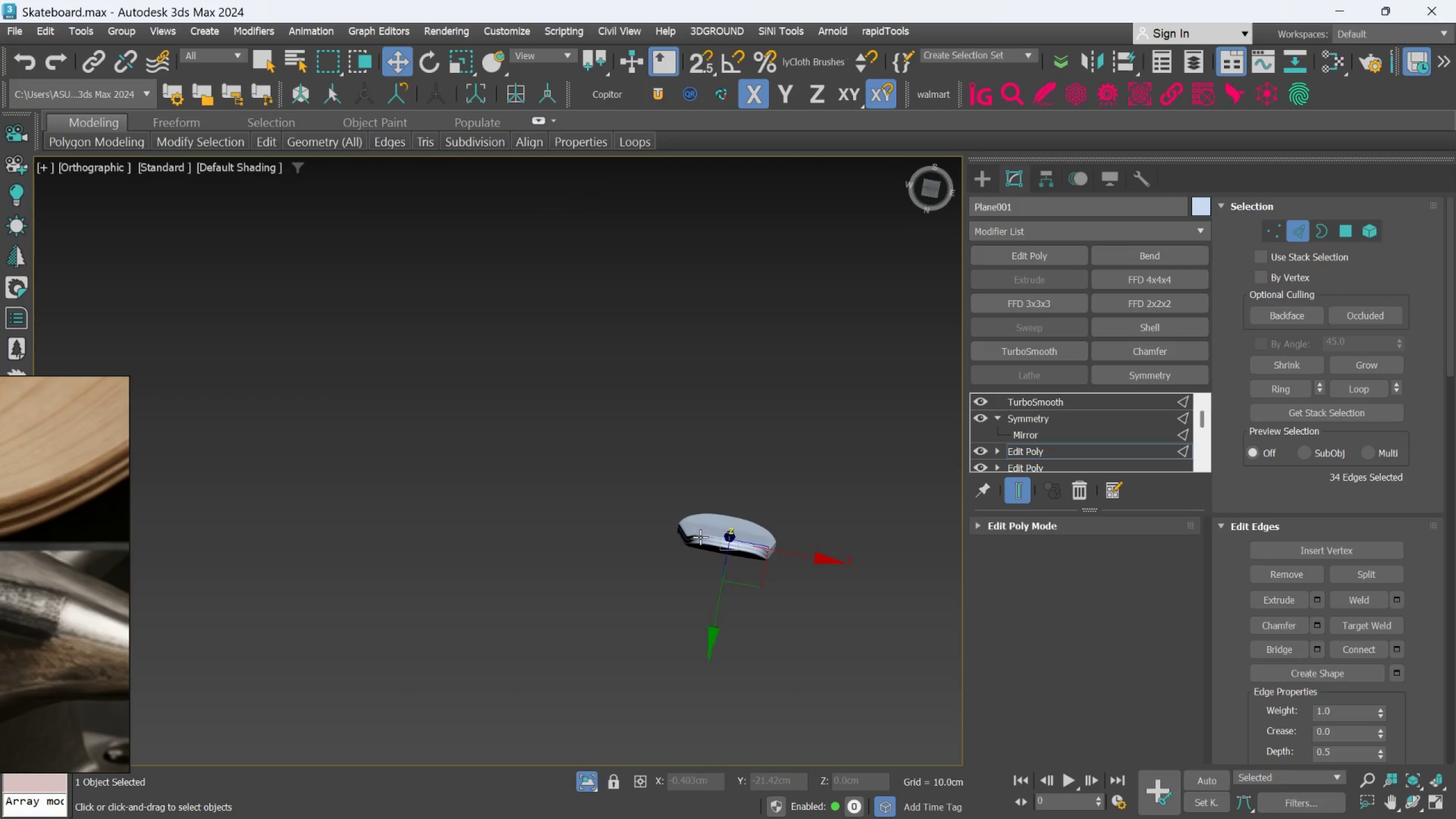 
scroll: coordinate [699, 372], scroll_direction: down, amount: 3.0
 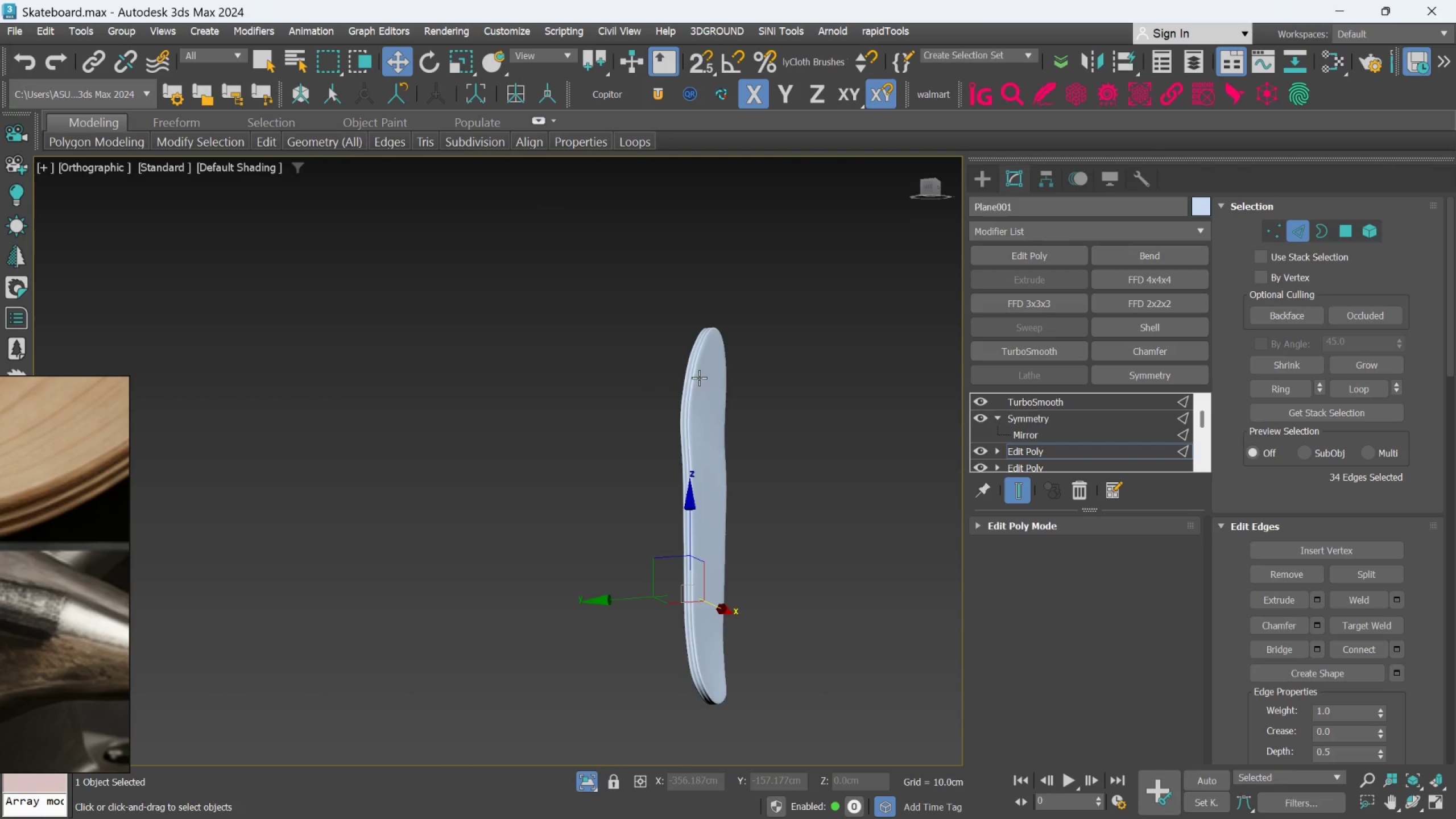 
scroll: coordinate [673, 538], scroll_direction: up, amount: 3.0
 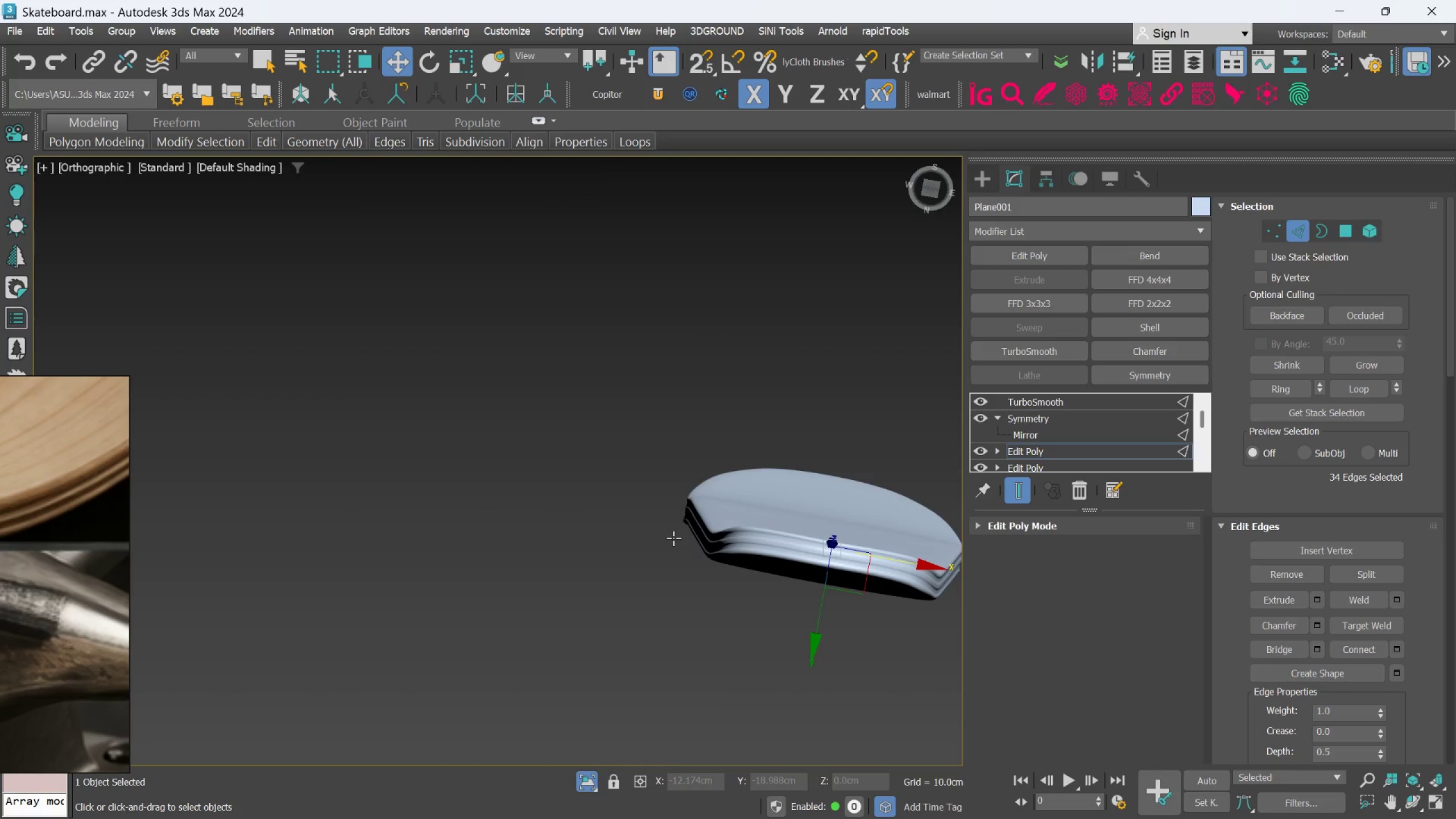 
hold_key(key=AltLeft, duration=1.2)
 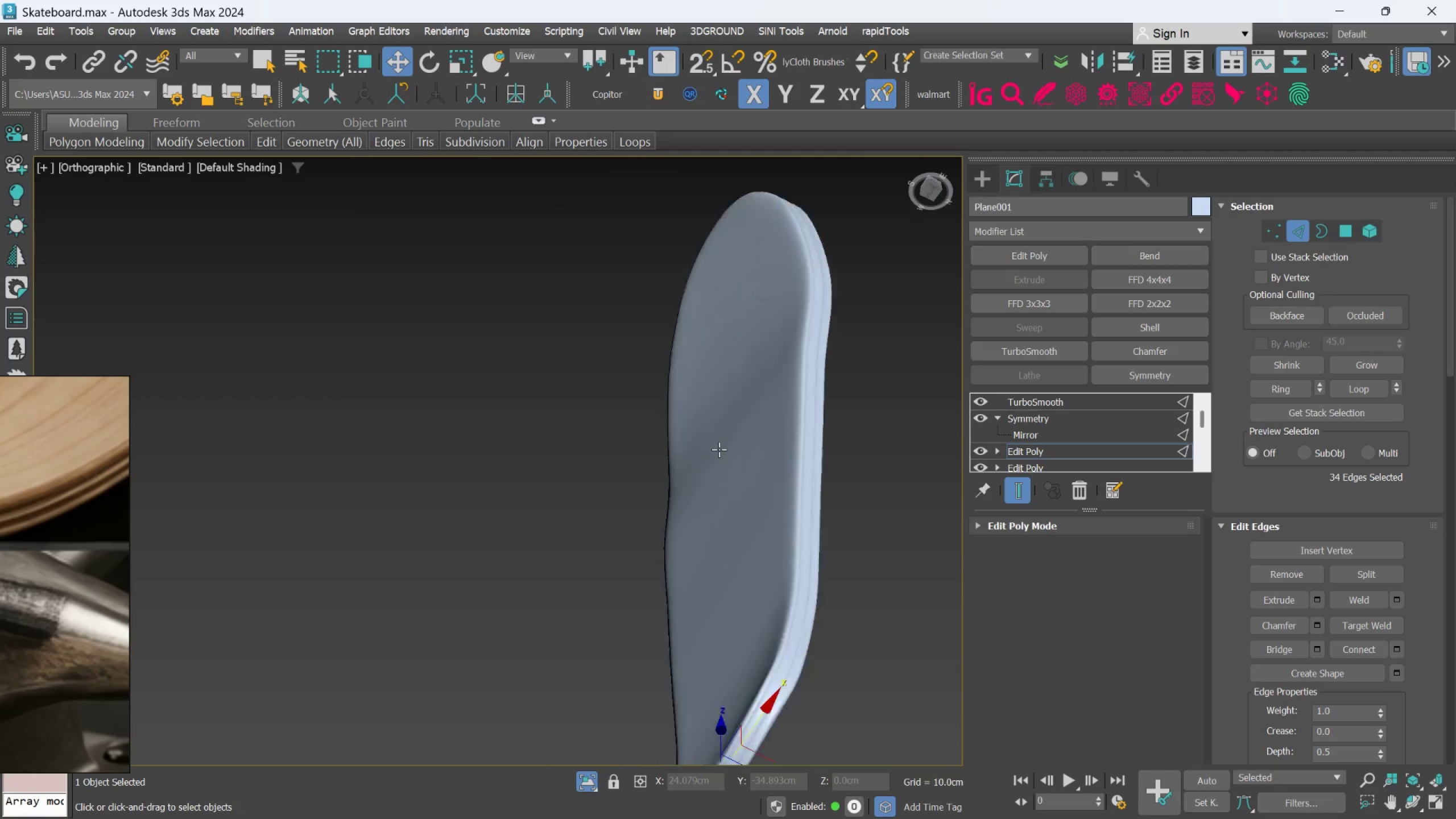 
scroll: coordinate [673, 538], scroll_direction: down, amount: 2.0
 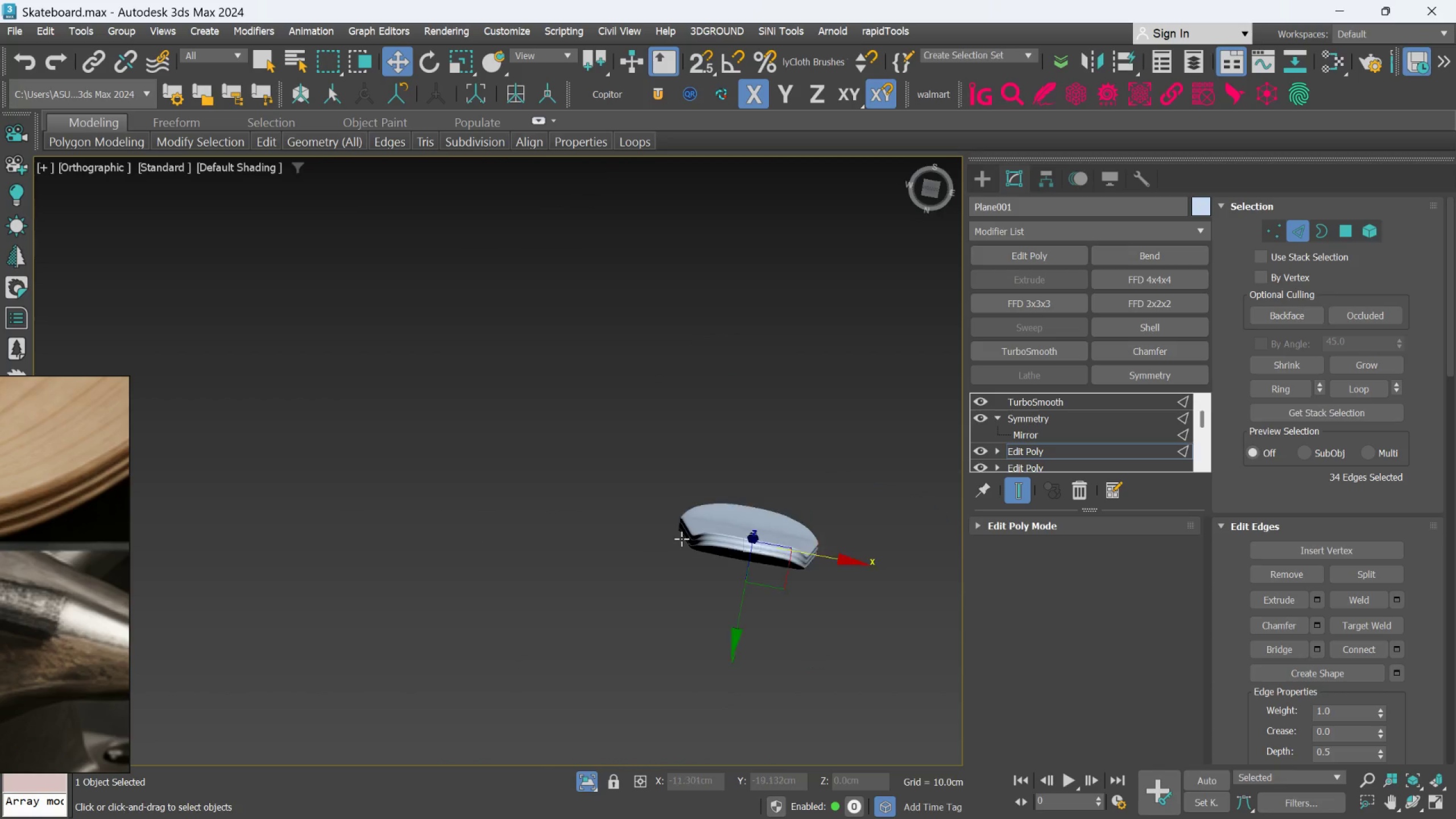 
hold_key(key=AltLeft, duration=1.51)
scroll: coordinate [719, 449], scroll_direction: up, amount: 3.0
 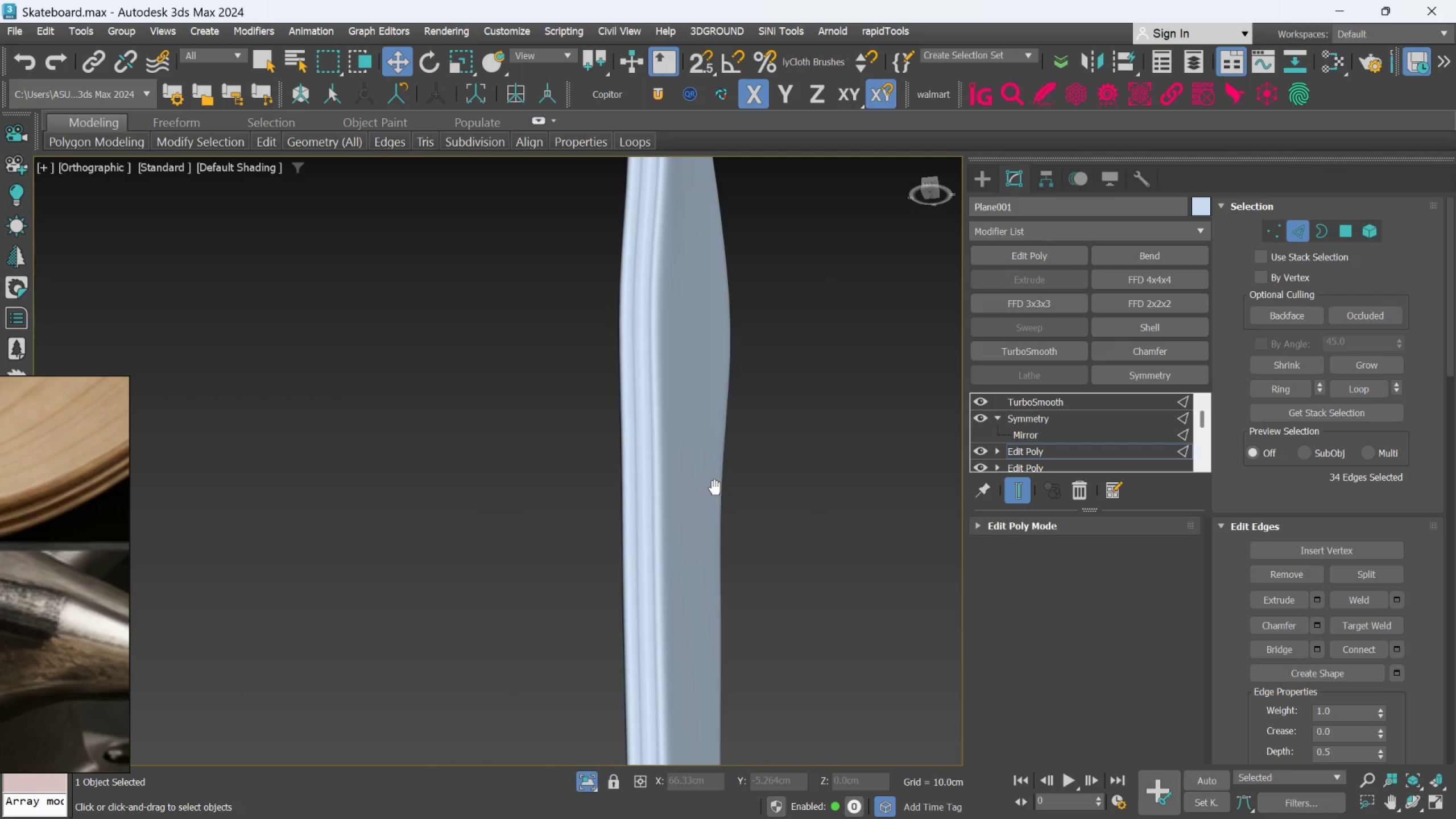 
key(Alt+AltLeft)
 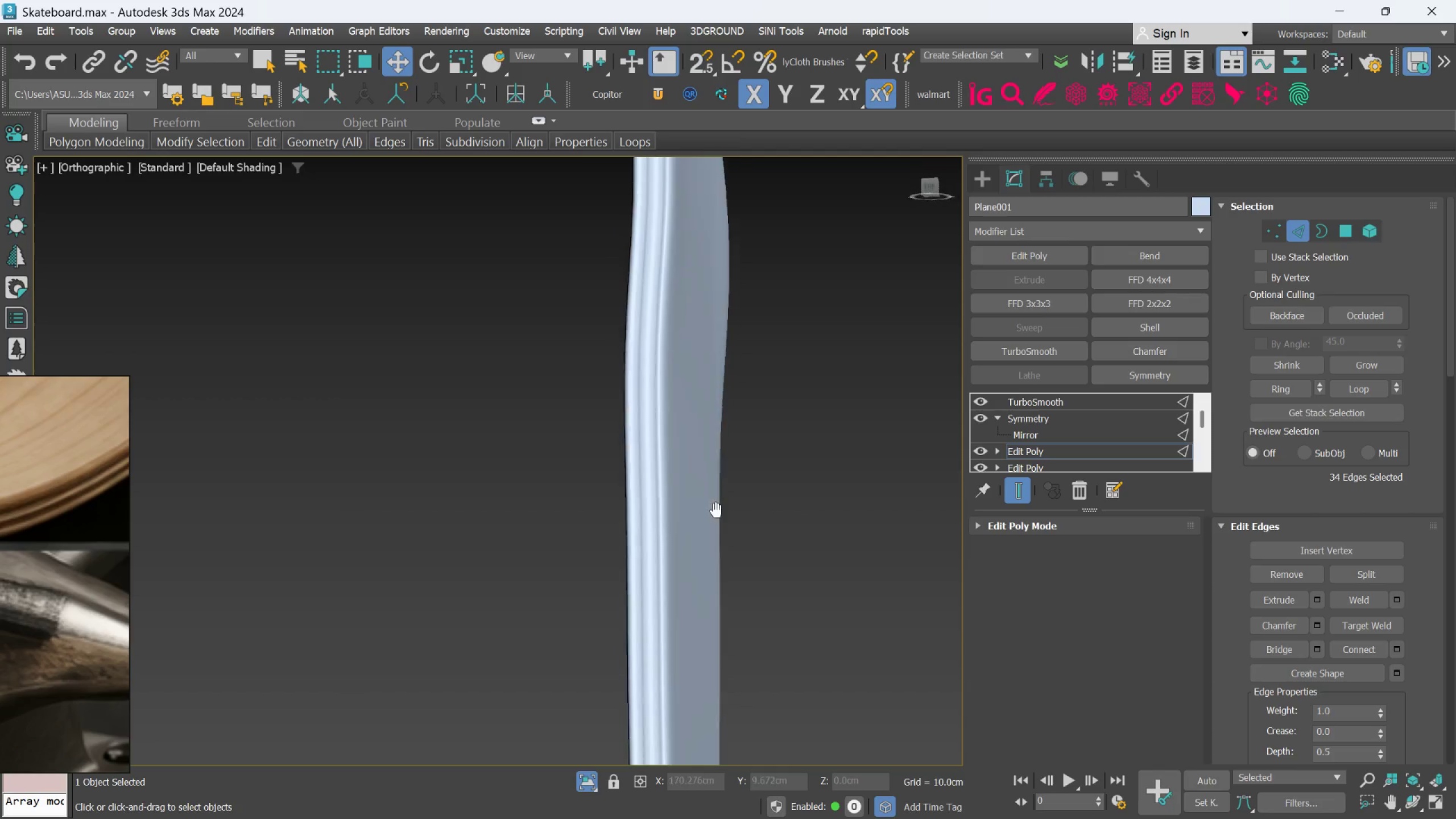 
key(Alt+AltLeft)
 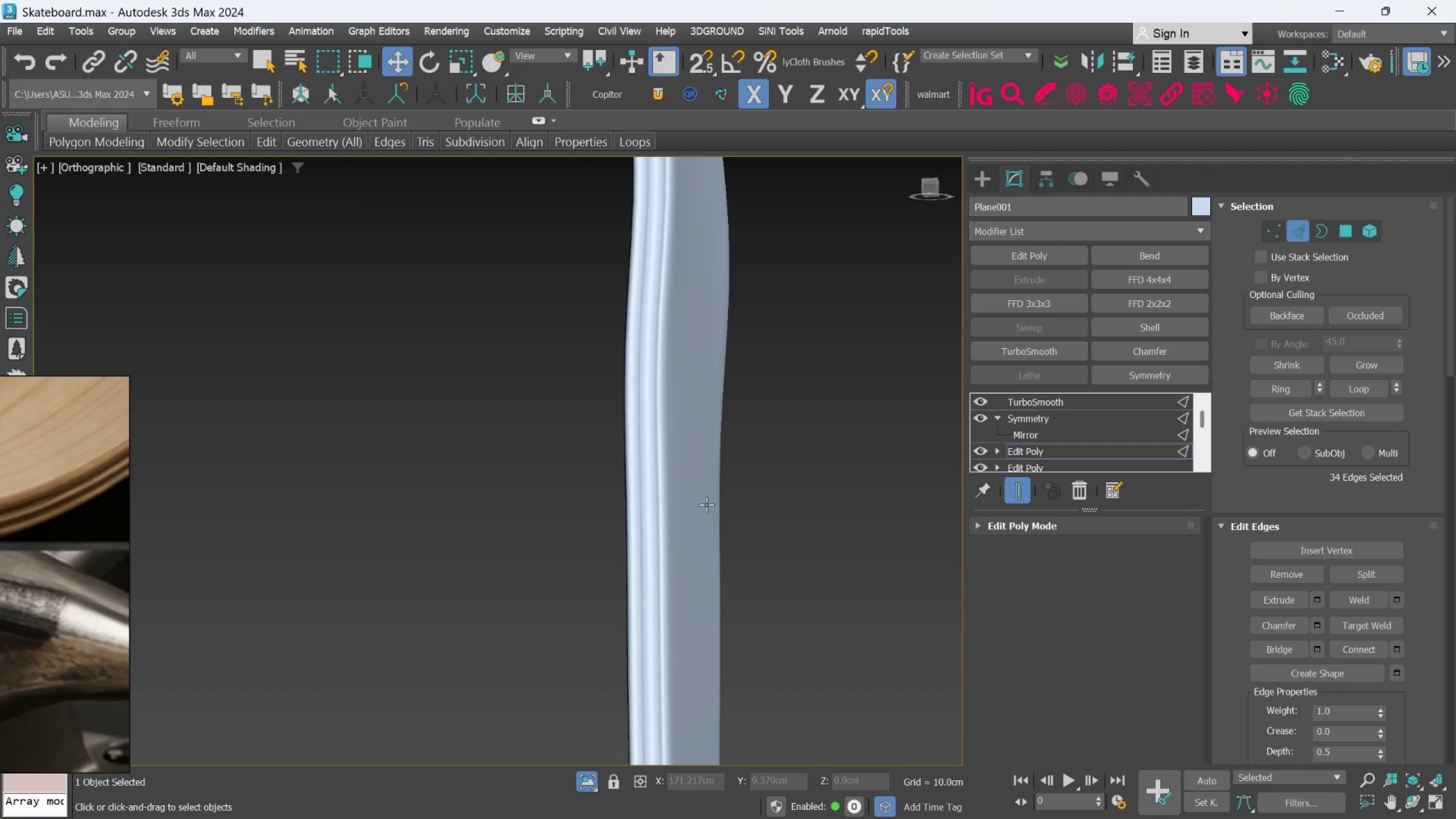 
hold_key(key=AltLeft, duration=0.45)
 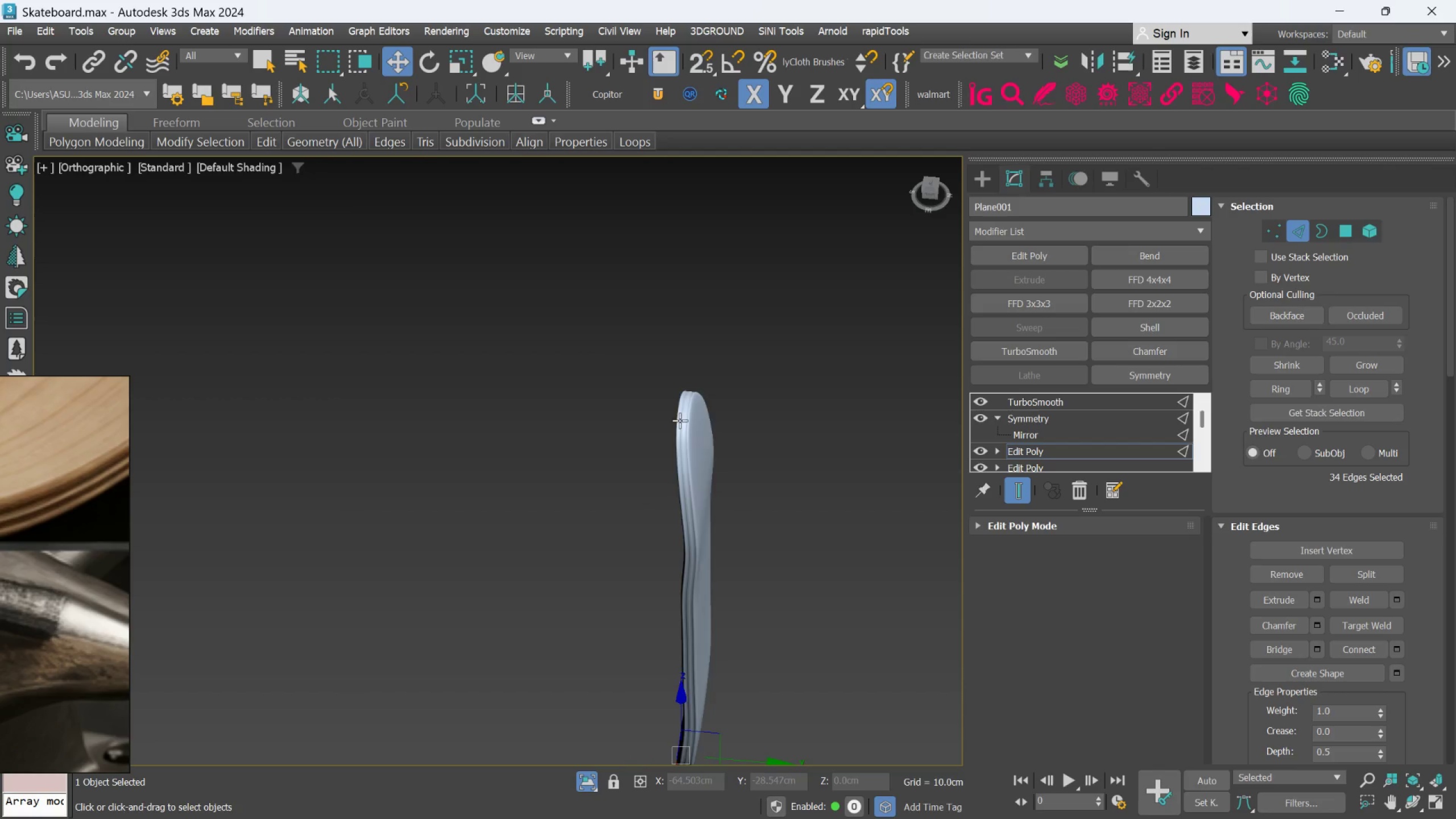 
scroll: coordinate [706, 504], scroll_direction: down, amount: 3.0
 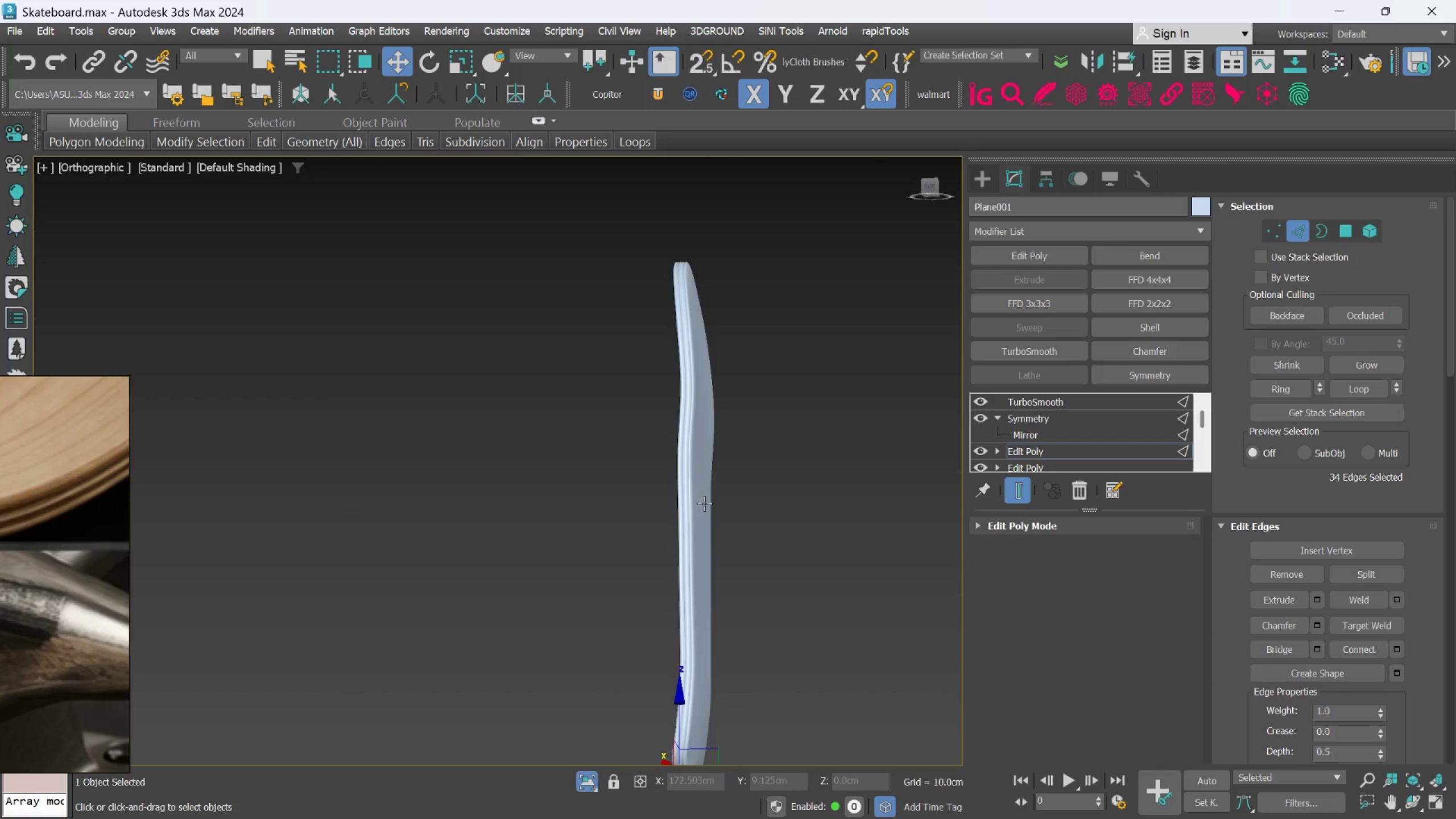 
scroll: coordinate [684, 417], scroll_direction: up, amount: 4.0
 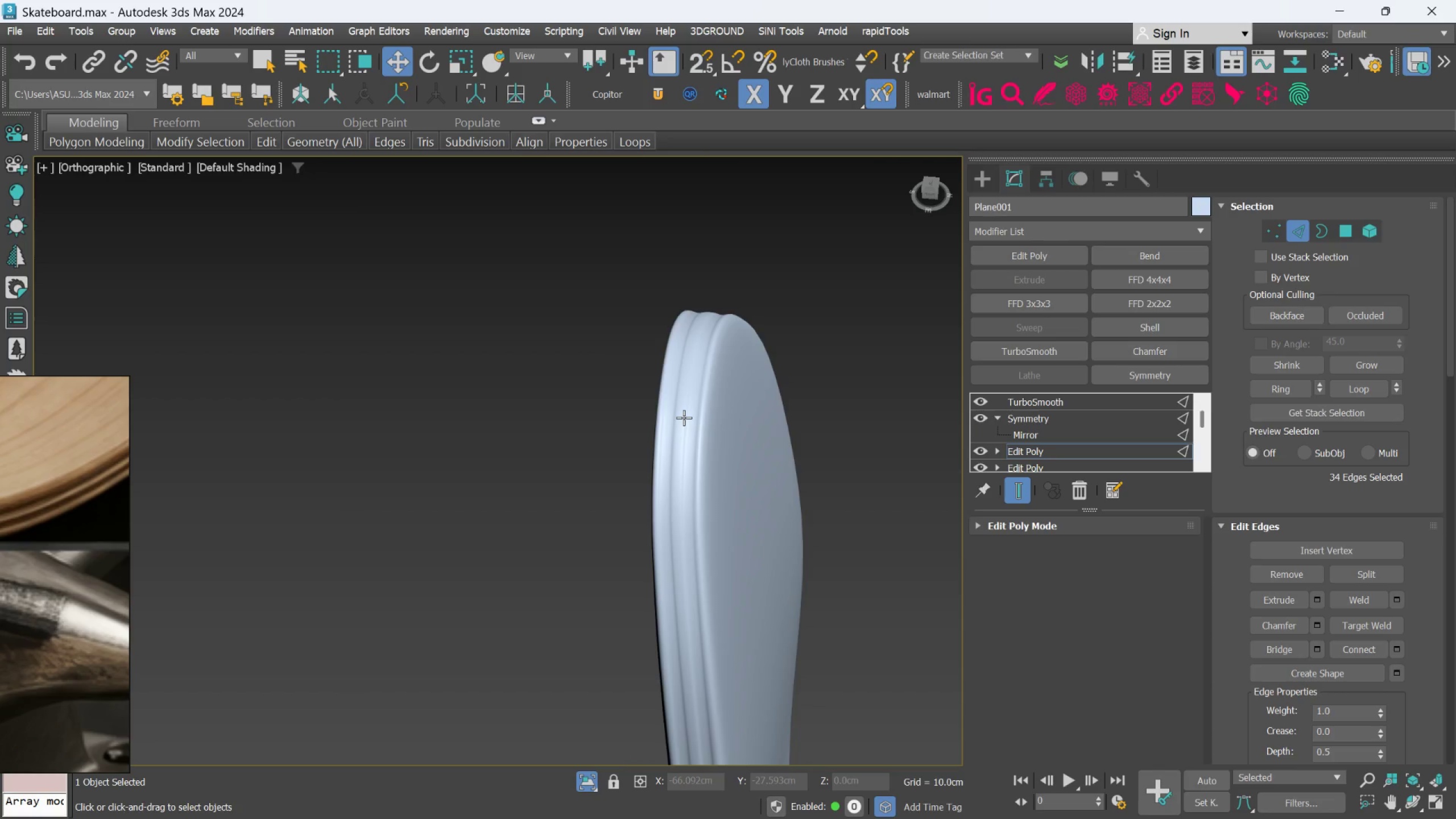 
hold_key(key=AltLeft, duration=1.52)
 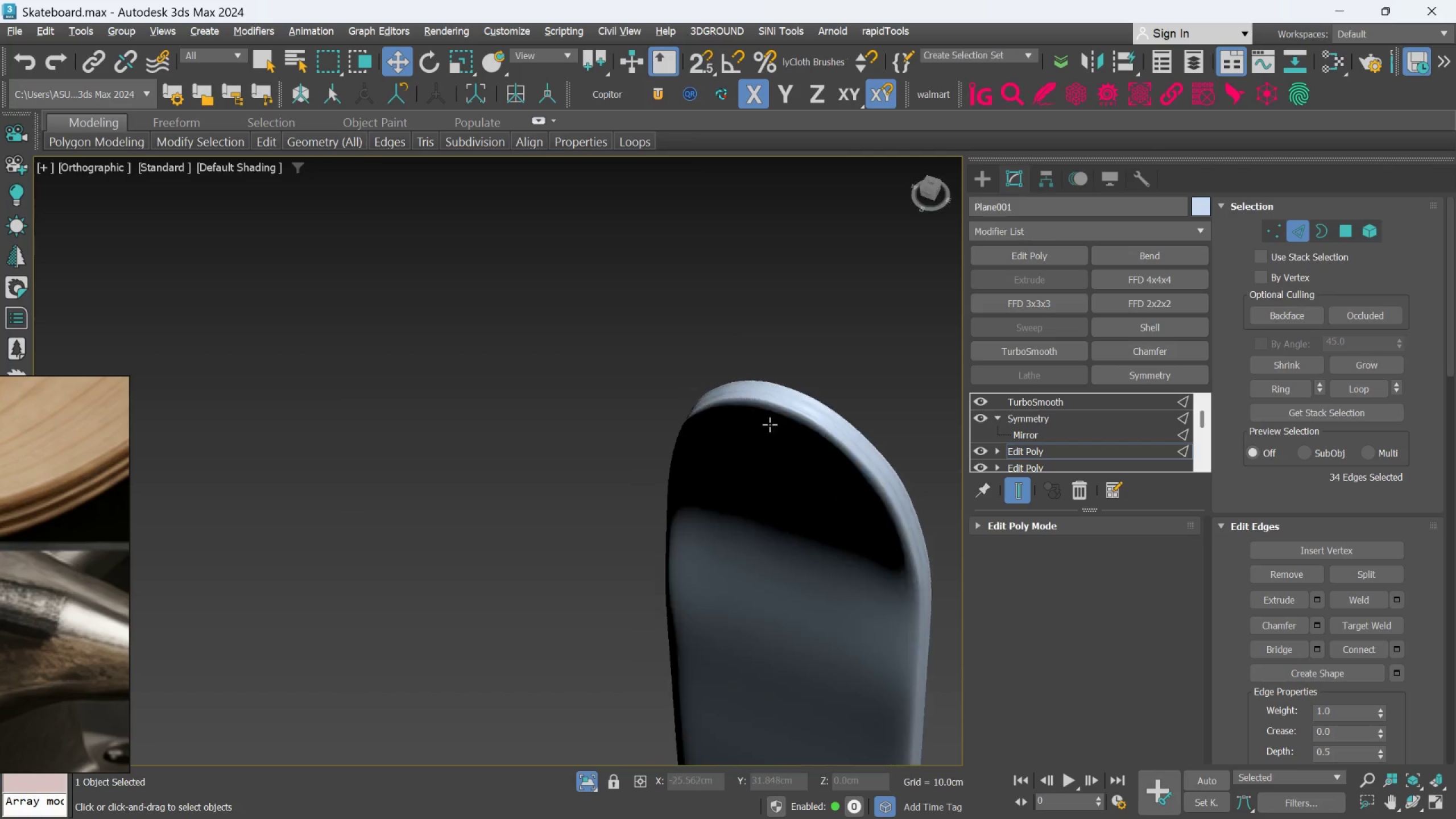 
scroll: coordinate [684, 417], scroll_direction: down, amount: 2.0
 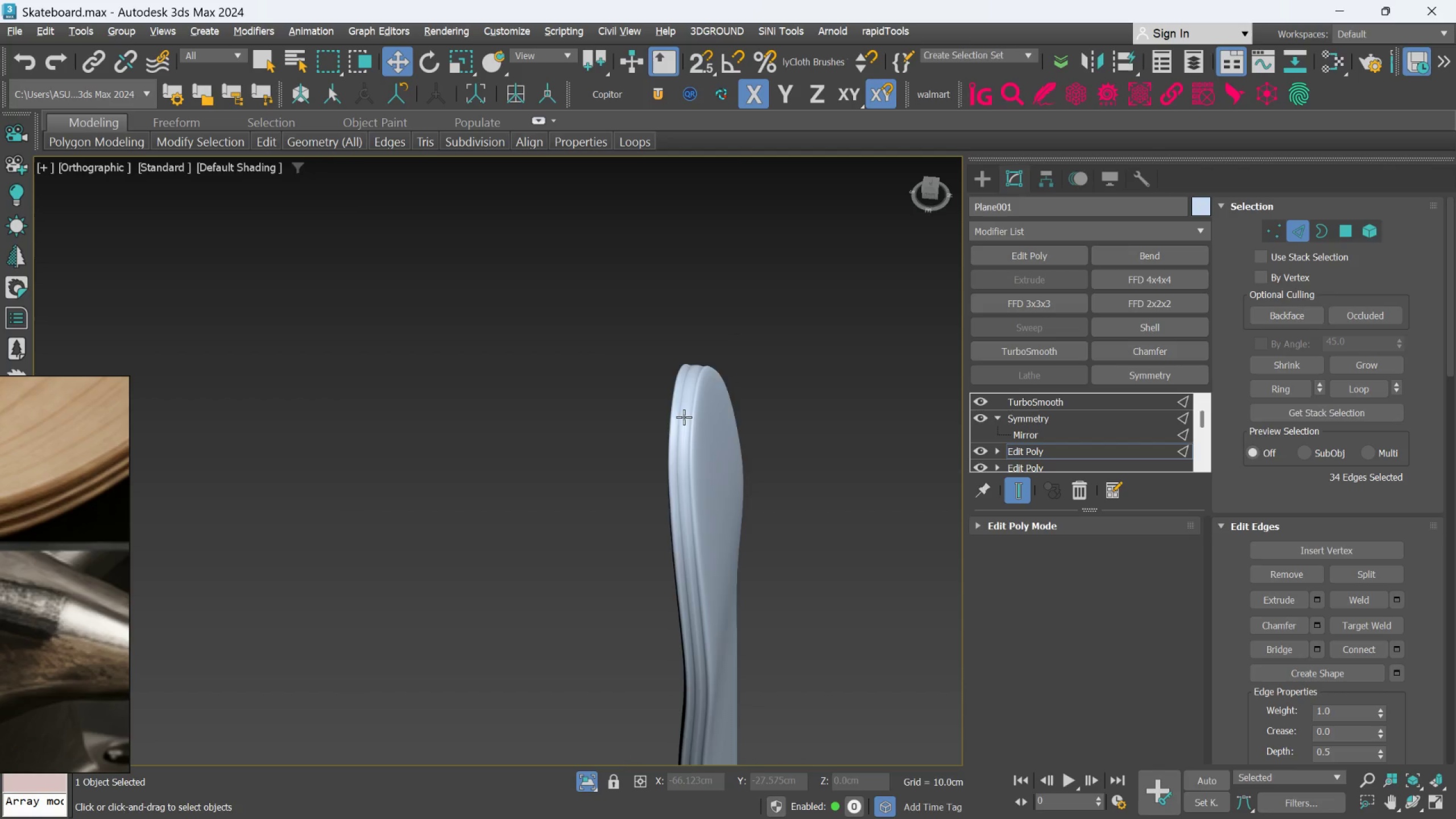 
key(Alt+AltLeft)
 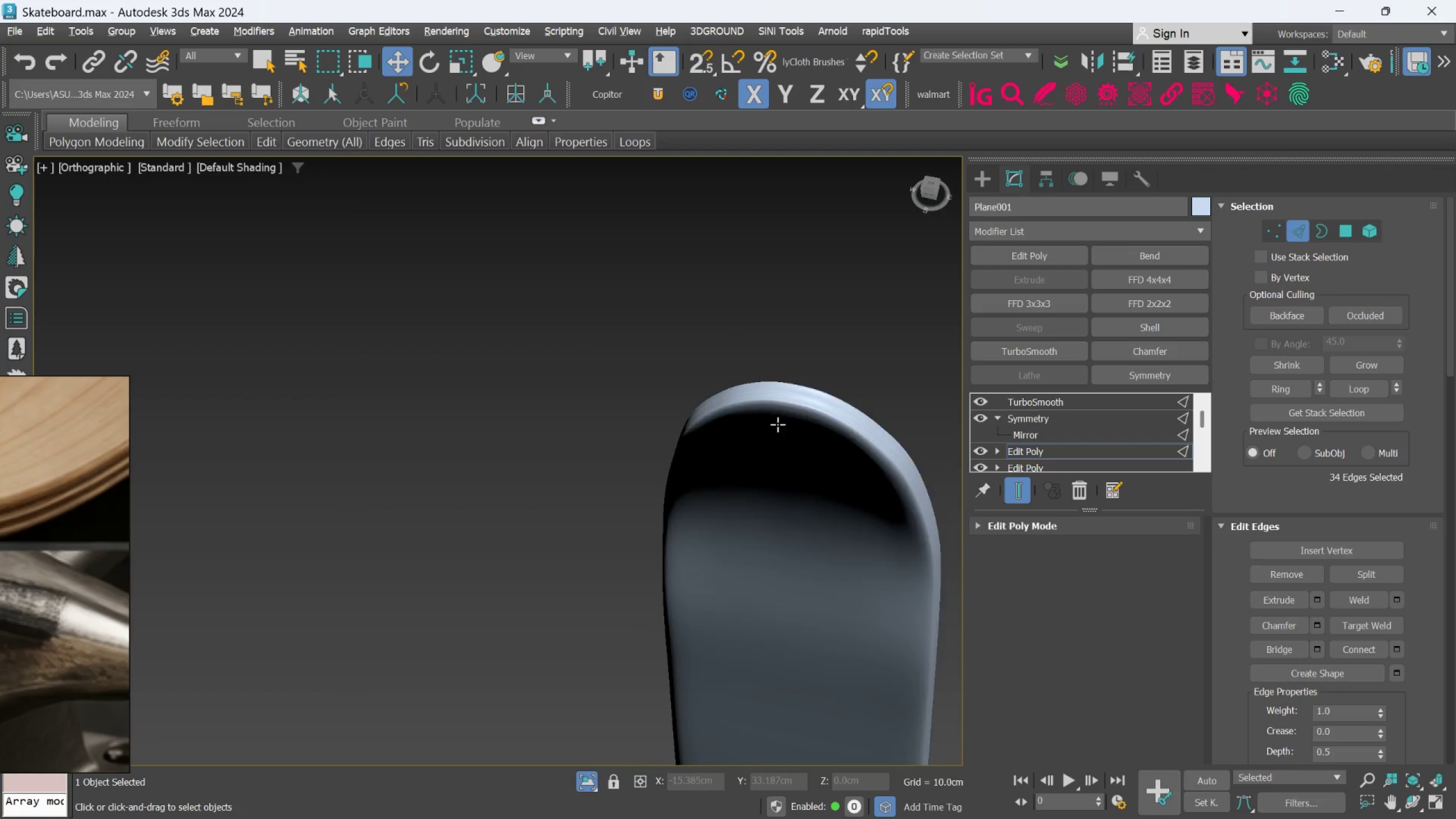 
key(Alt+AltLeft)
 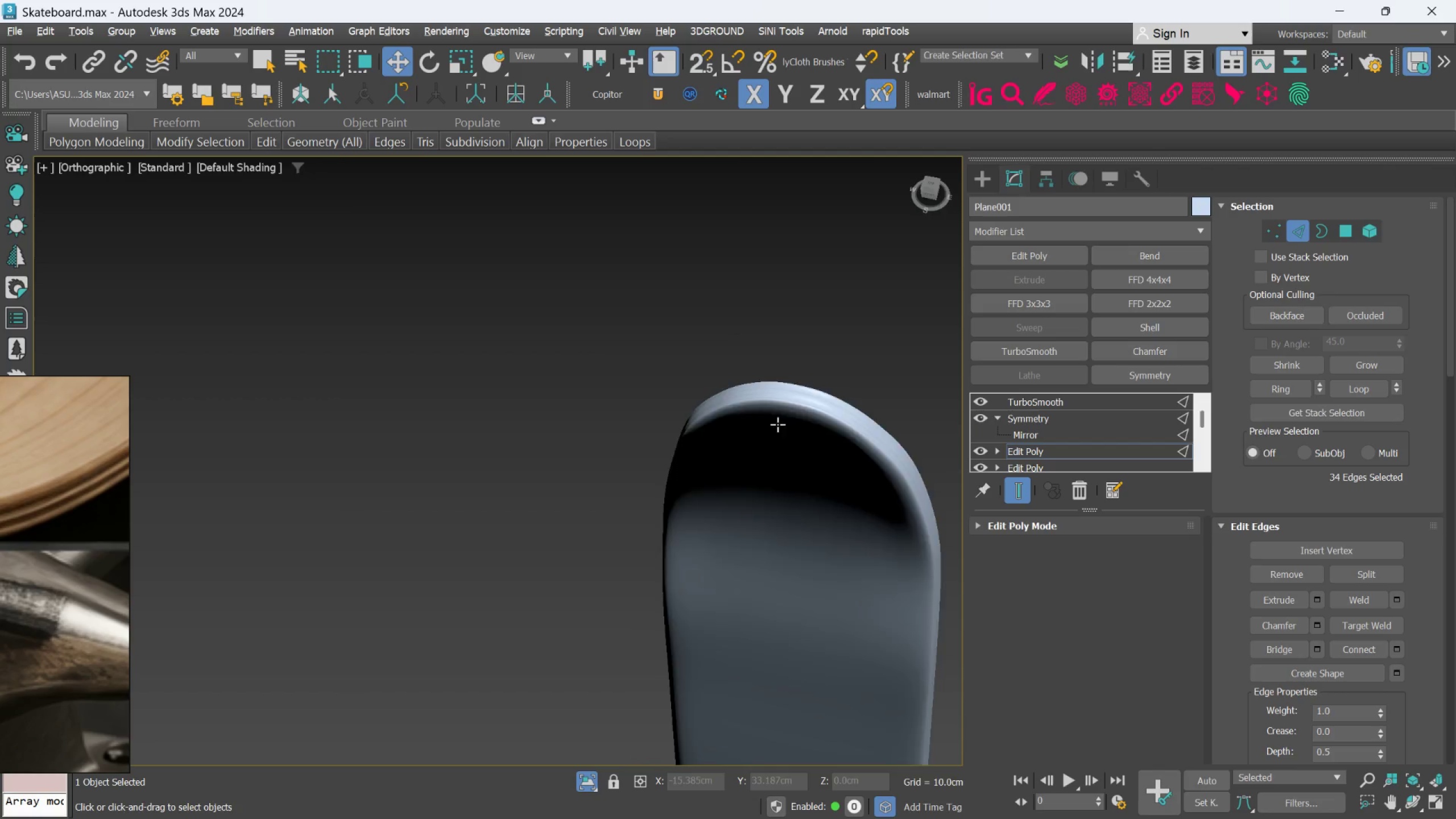 
key(Alt+AltLeft)
 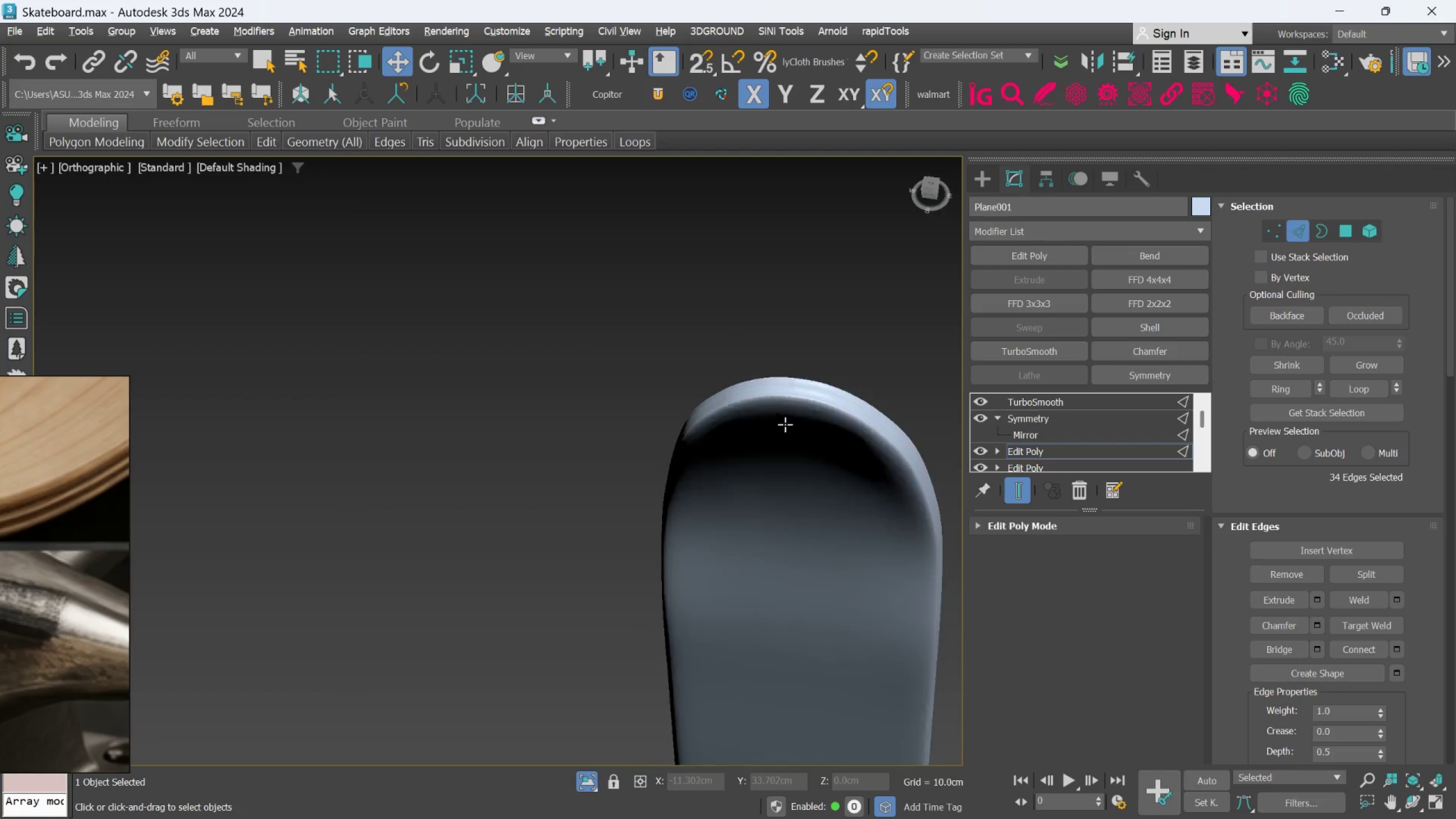 
key(Alt+AltLeft)
 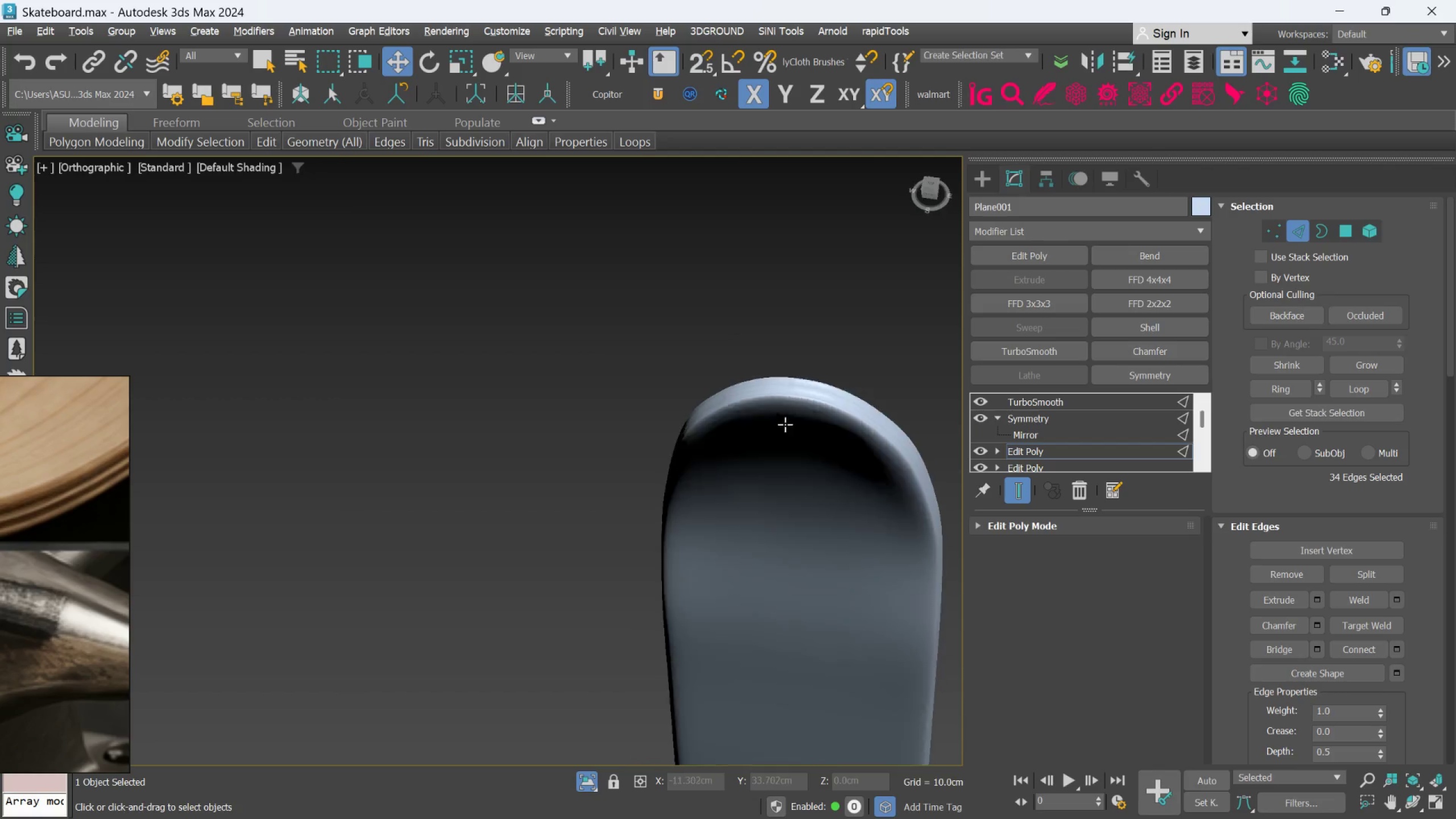 
key(Alt+AltLeft)
 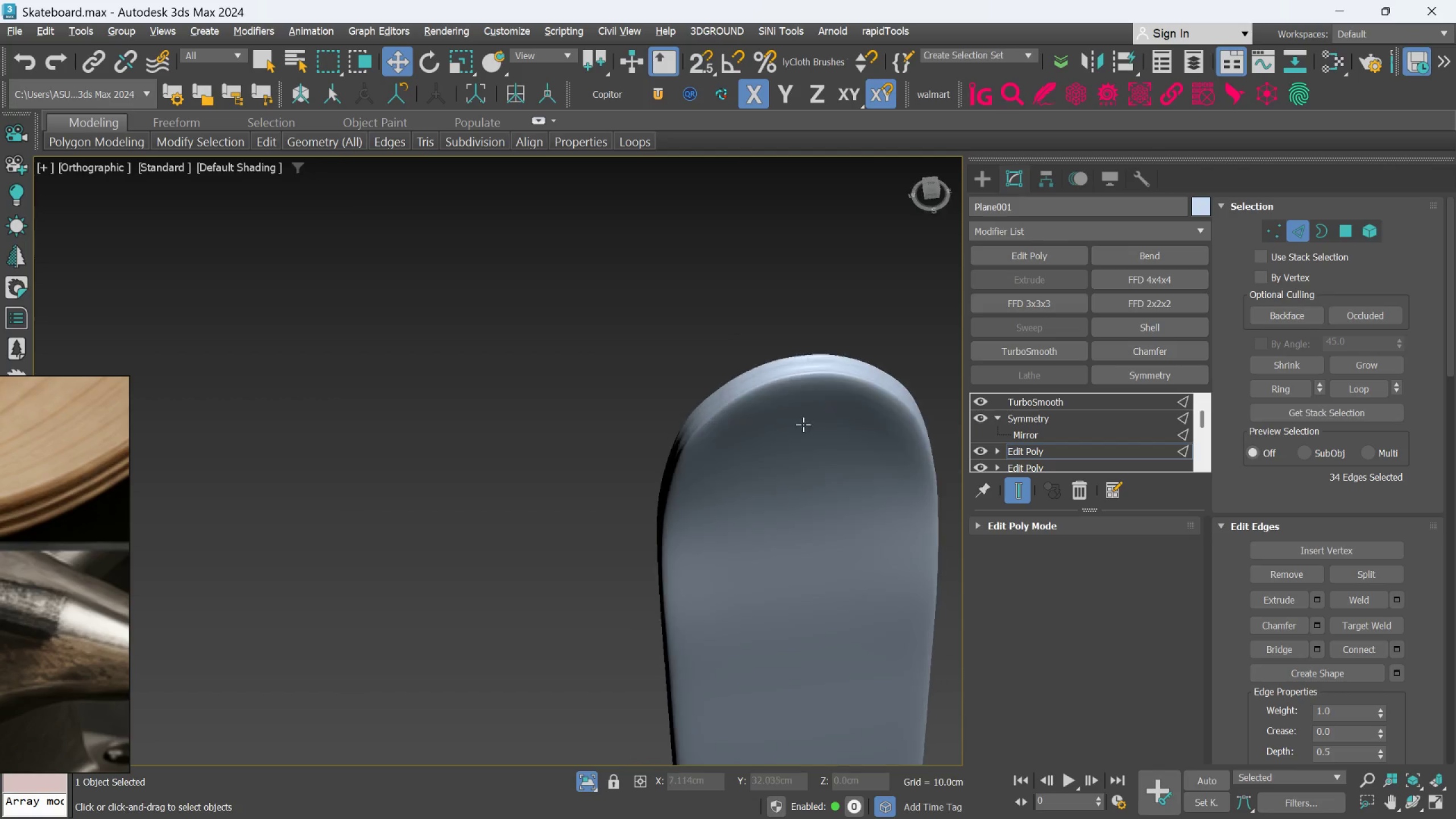 
key(Alt+AltLeft)
 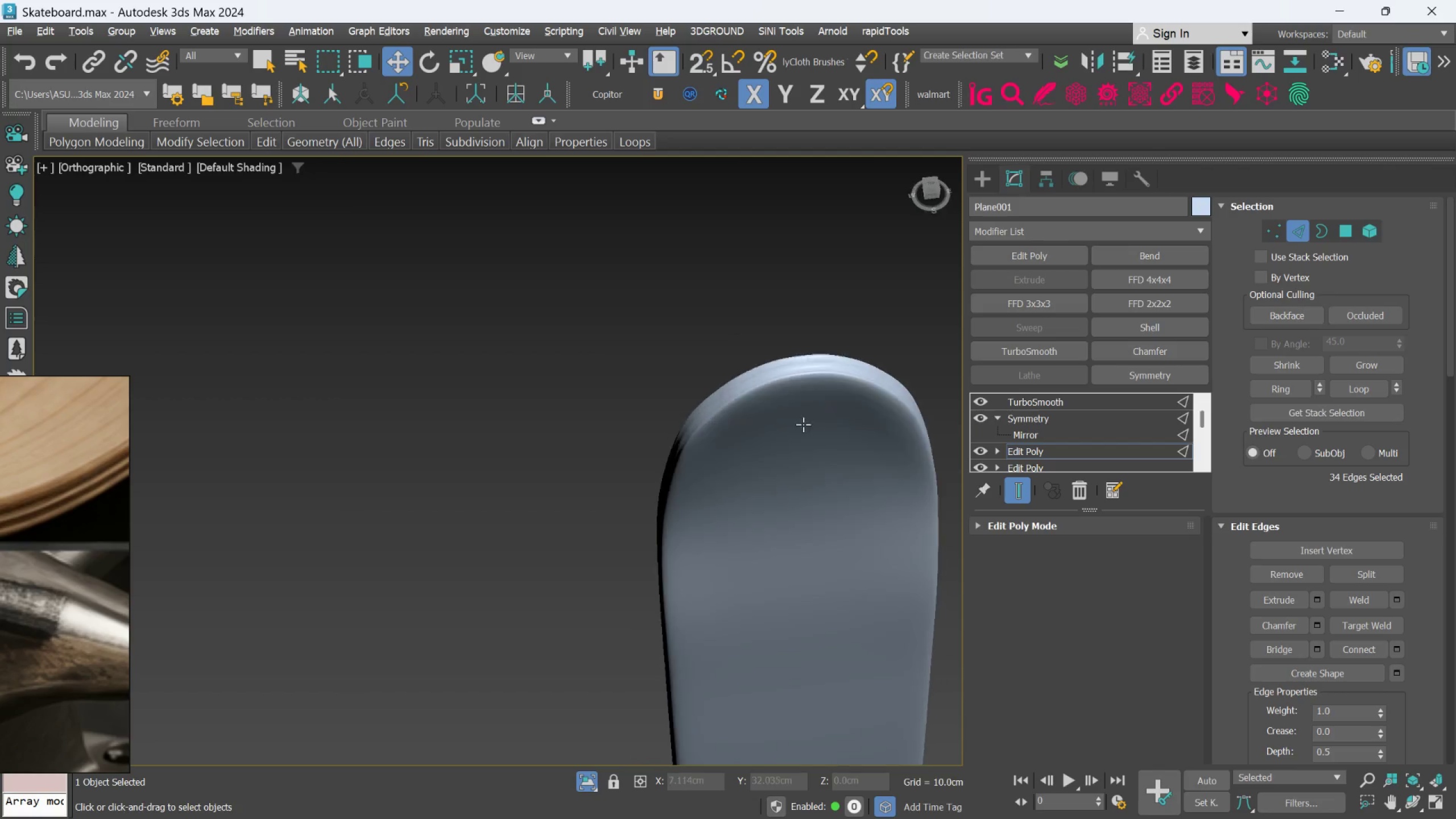 
key(Alt+AltLeft)
 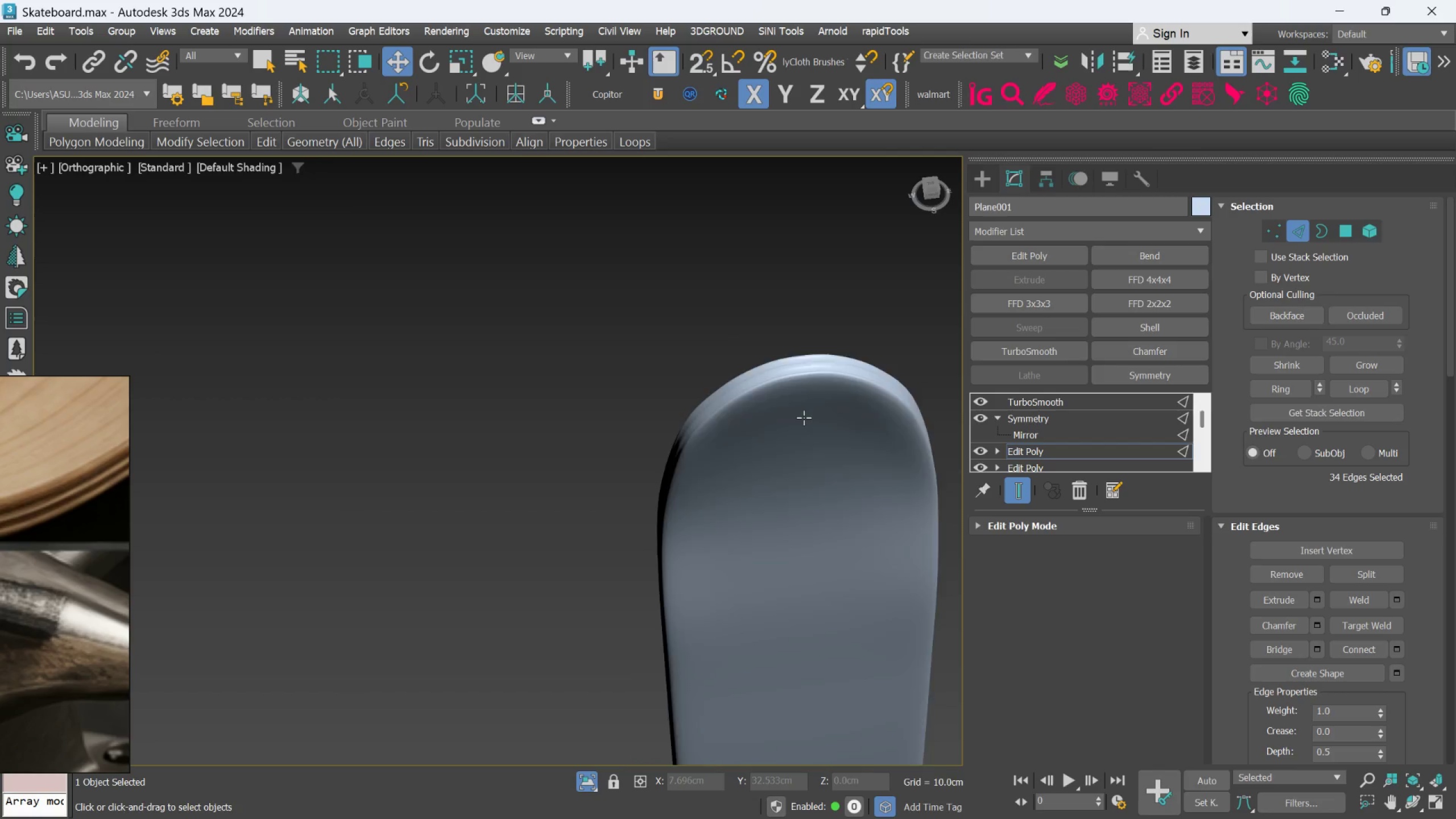 
hold_key(key=AltLeft, duration=0.53)
 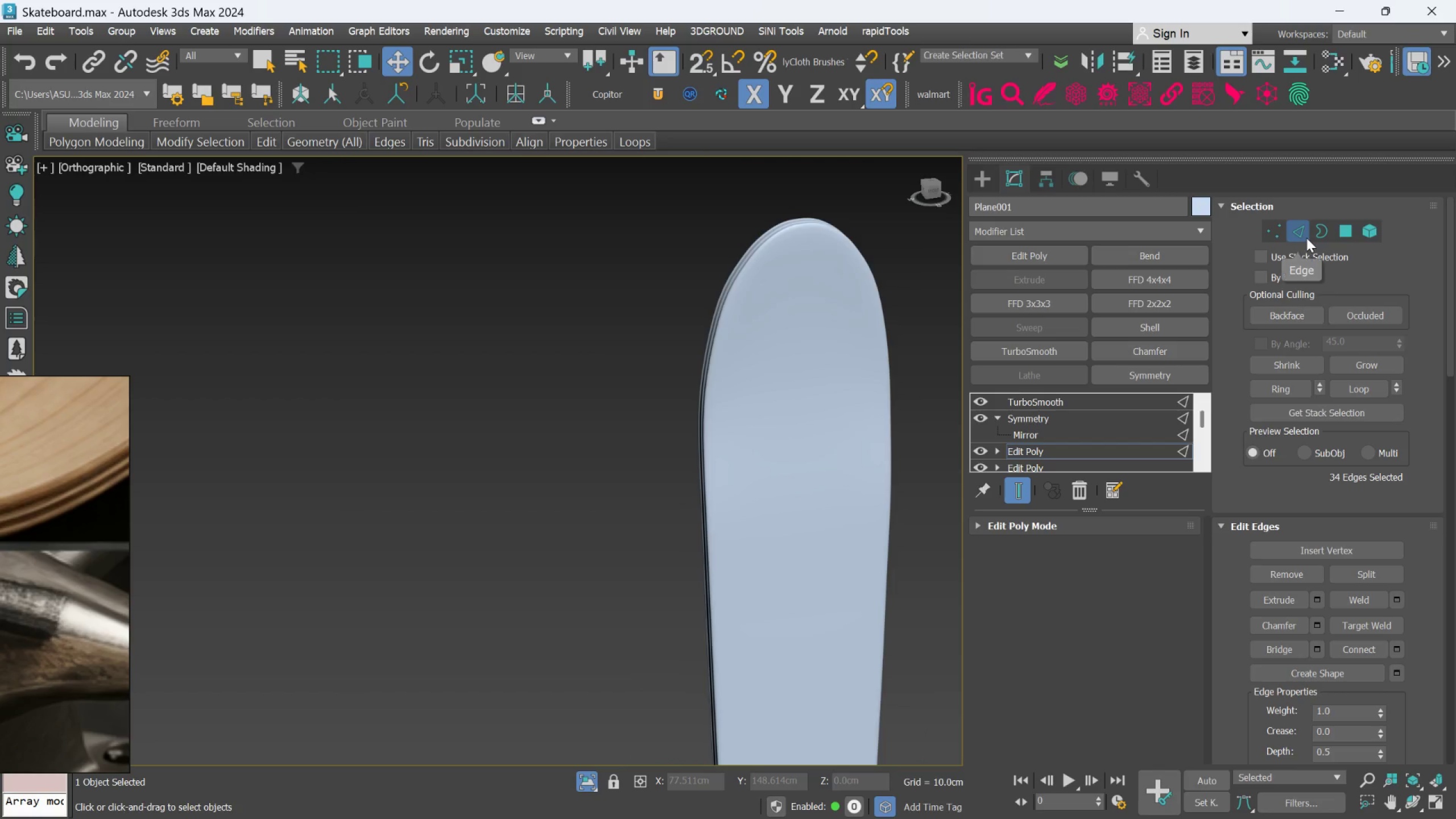 
scroll: coordinate [804, 417], scroll_direction: down, amount: 1.0
 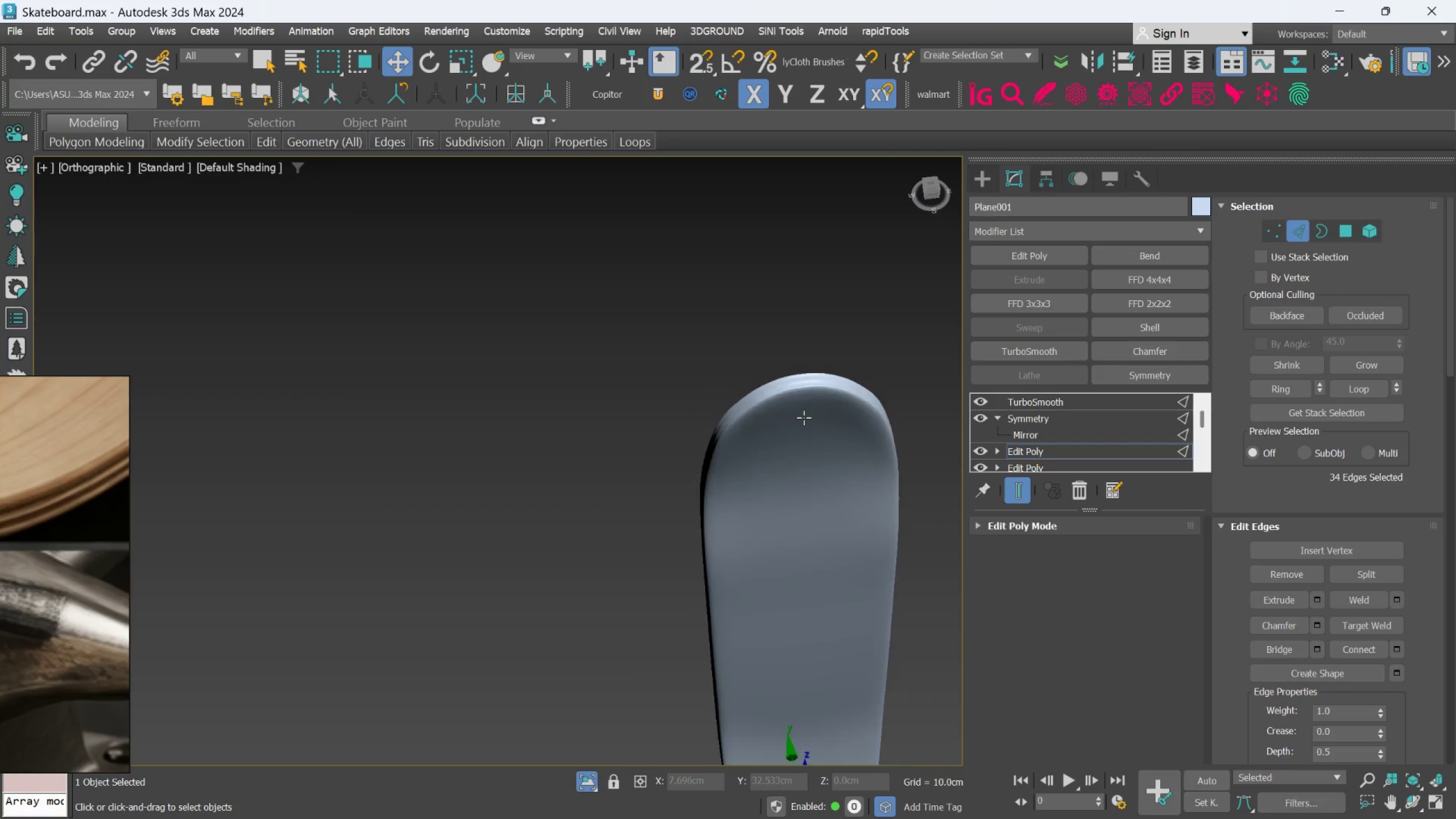 
left_click([1306, 237])
 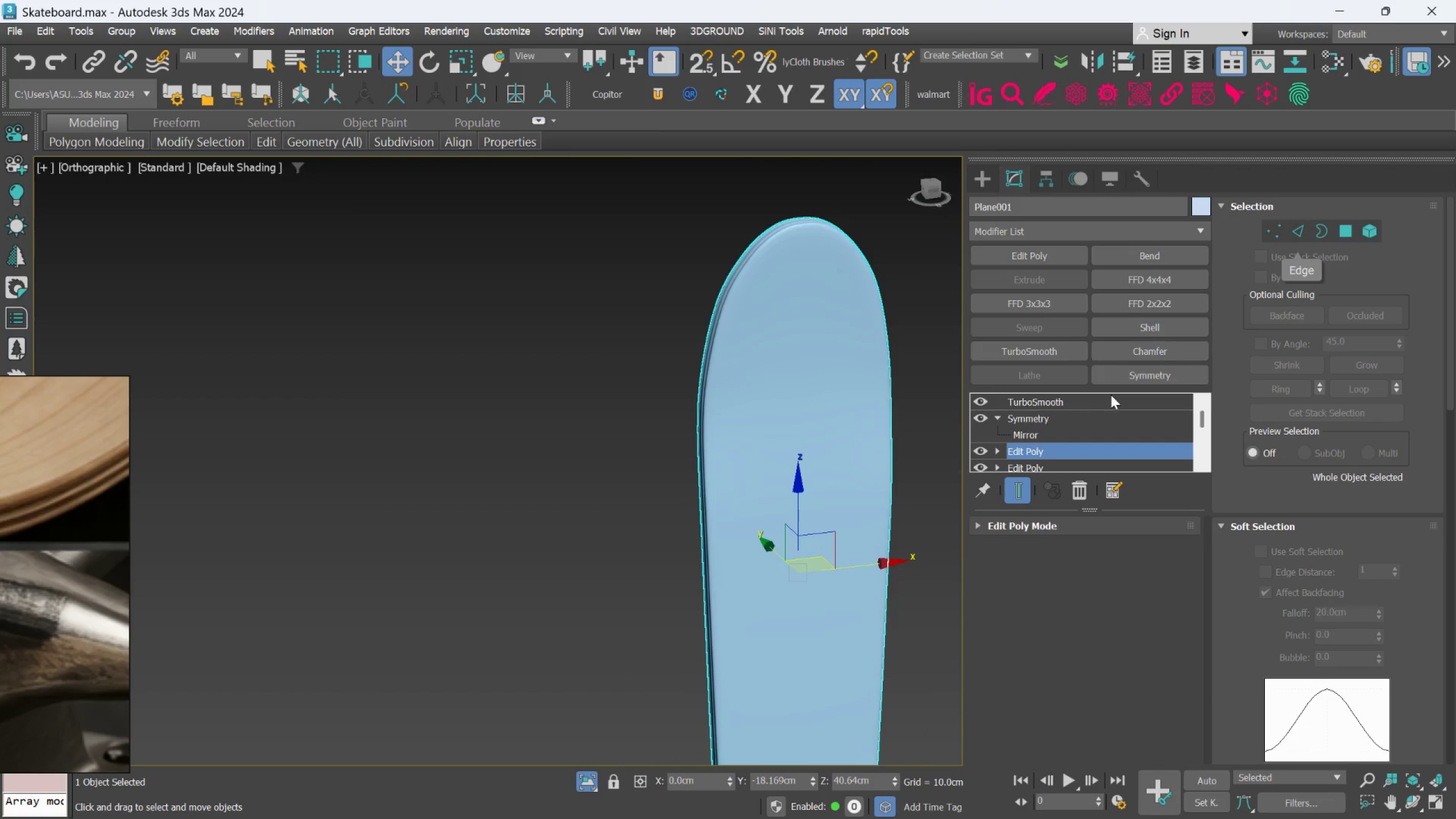 
left_click([1097, 394])
 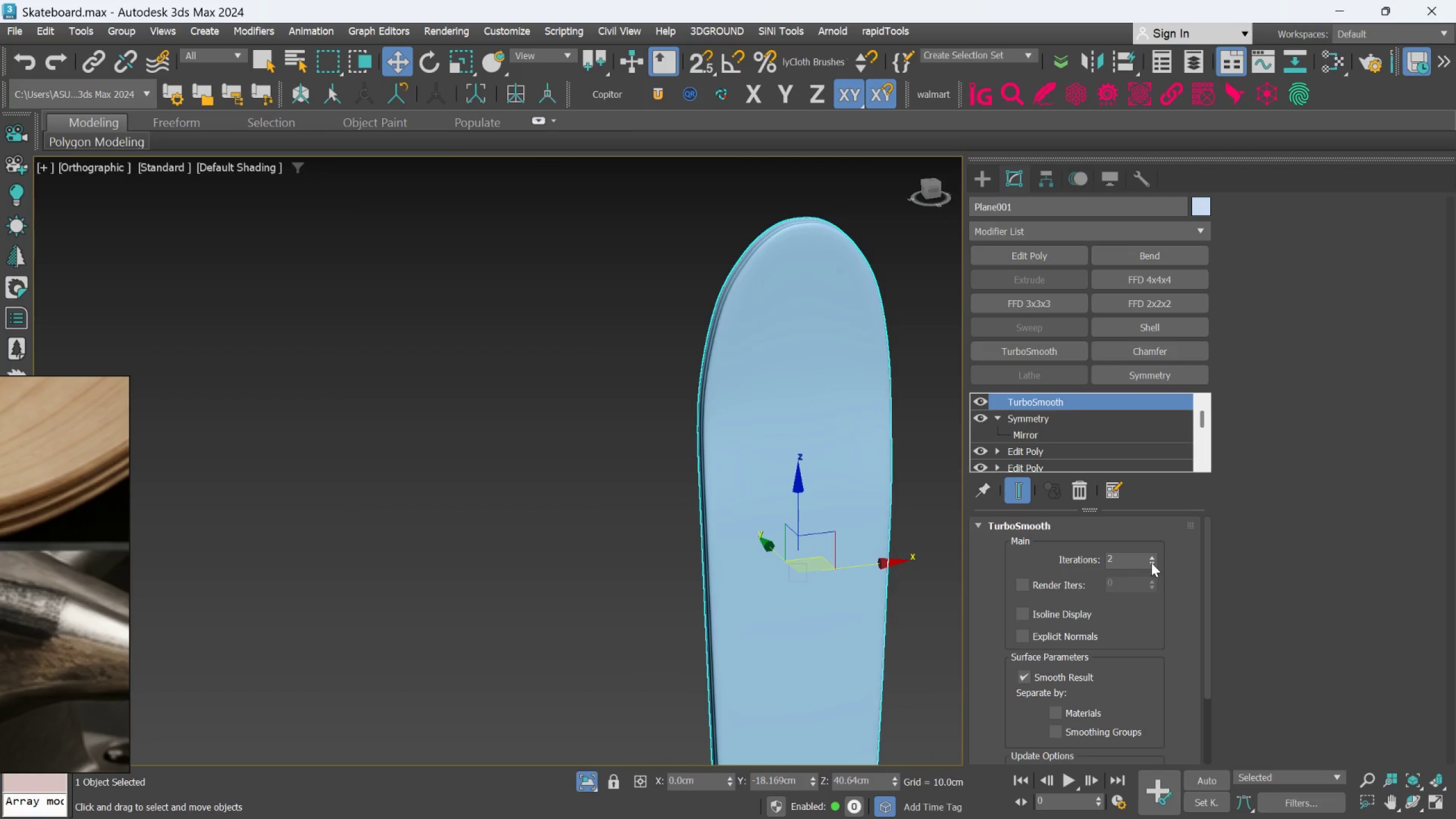 
left_click([1151, 553])
 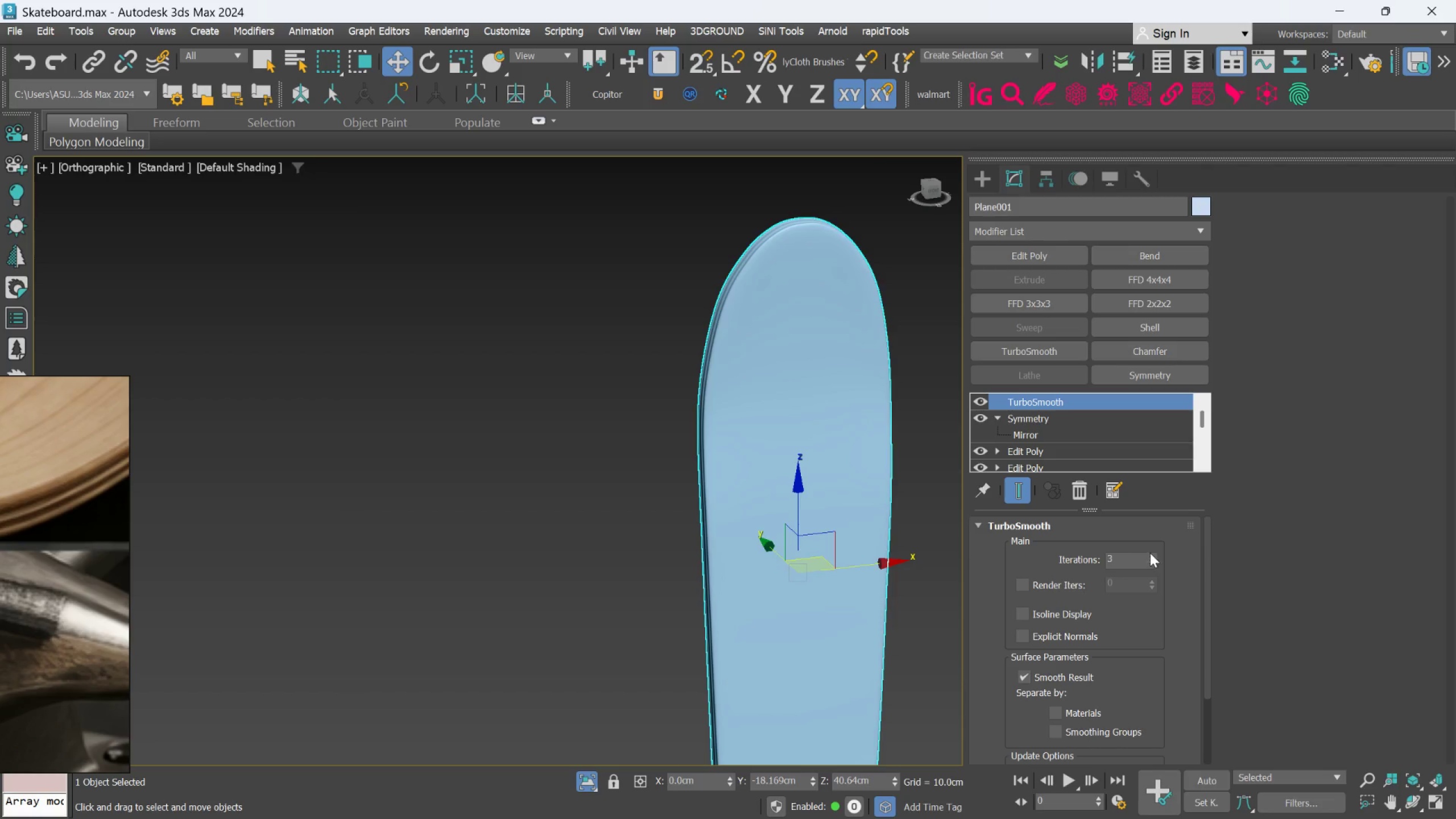 
hold_key(key=AltLeft, duration=0.53)
 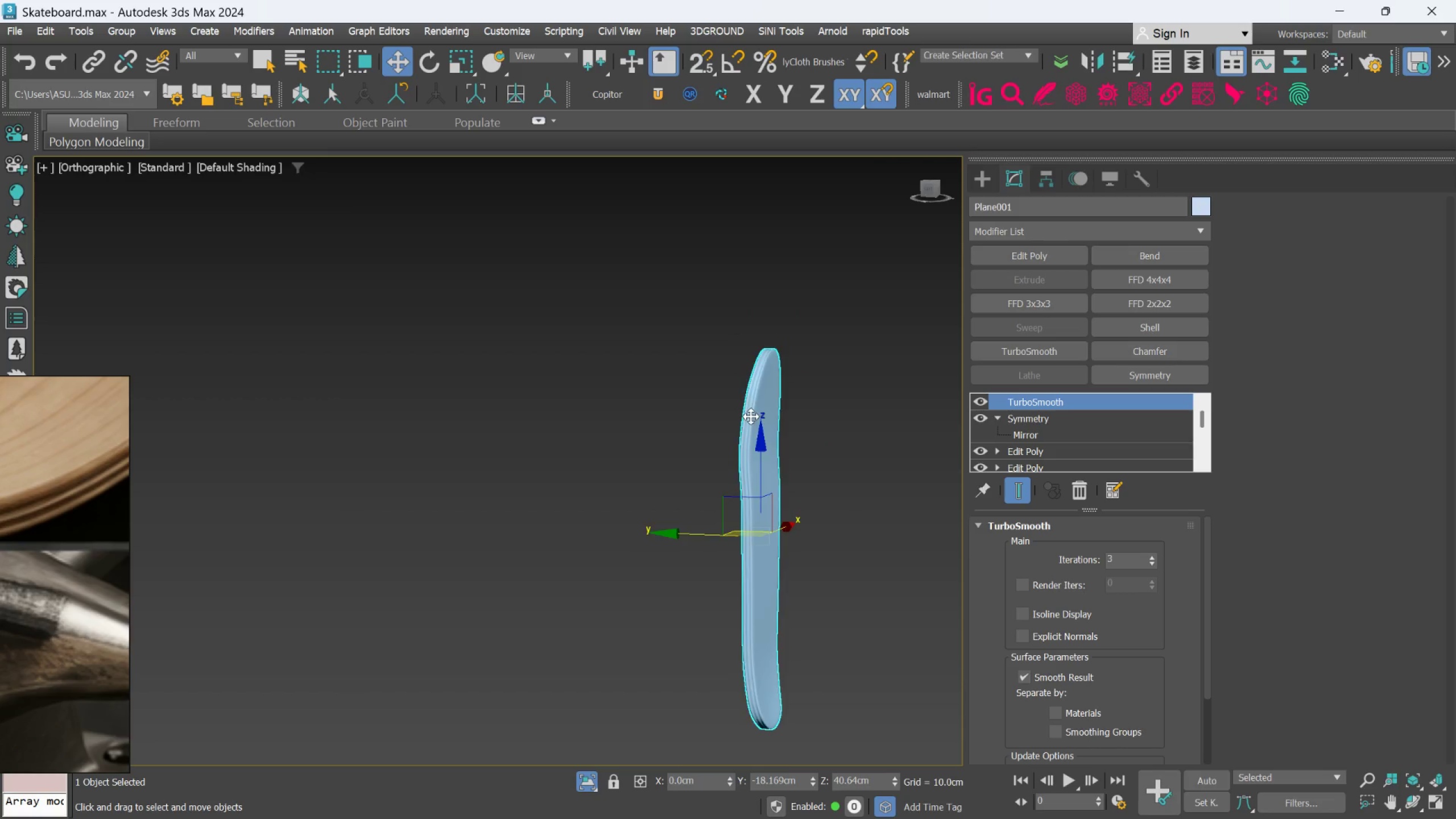 
scroll: coordinate [729, 499], scroll_direction: down, amount: 2.0
 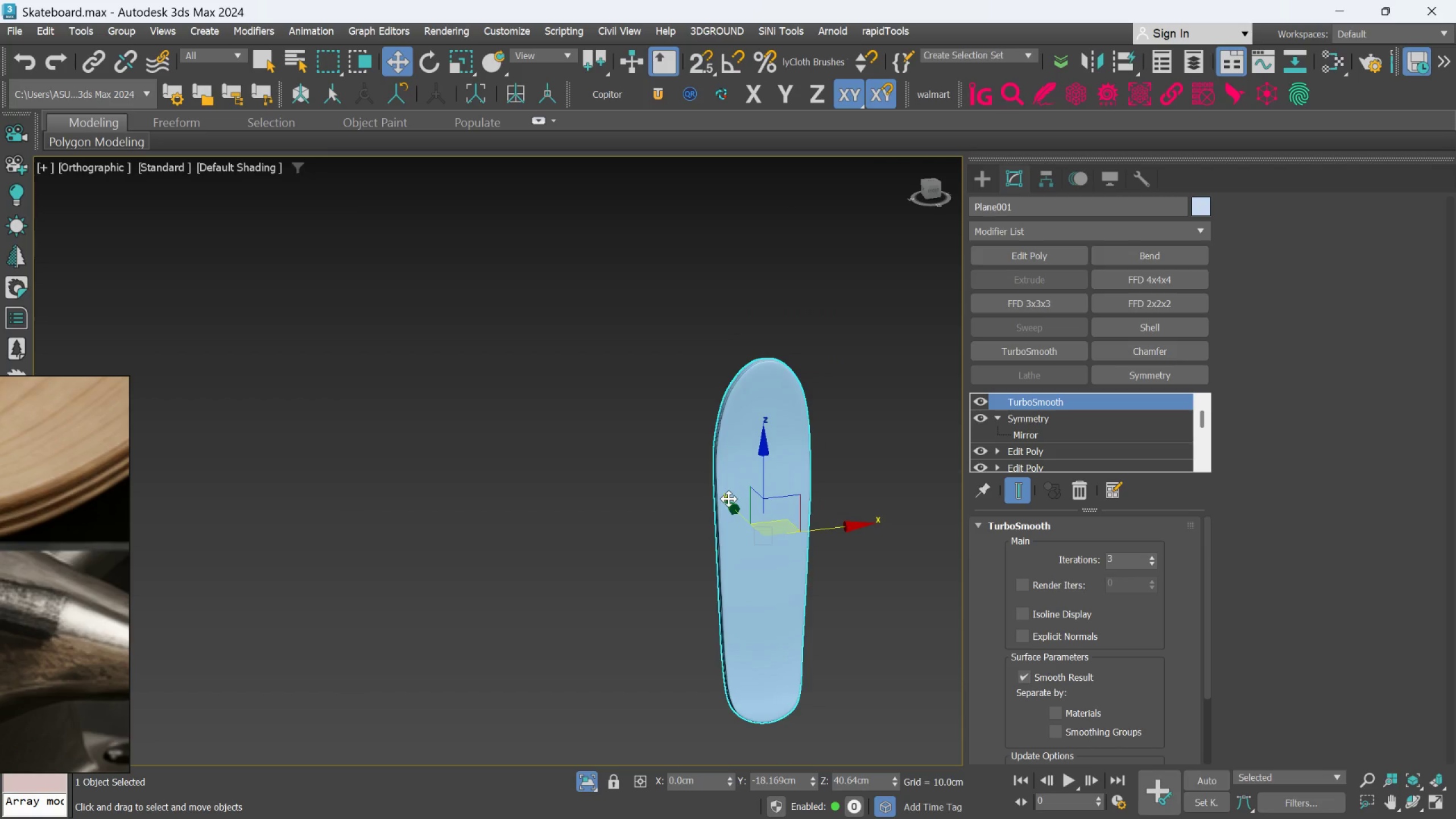 
scroll: coordinate [755, 409], scroll_direction: up, amount: 3.0
 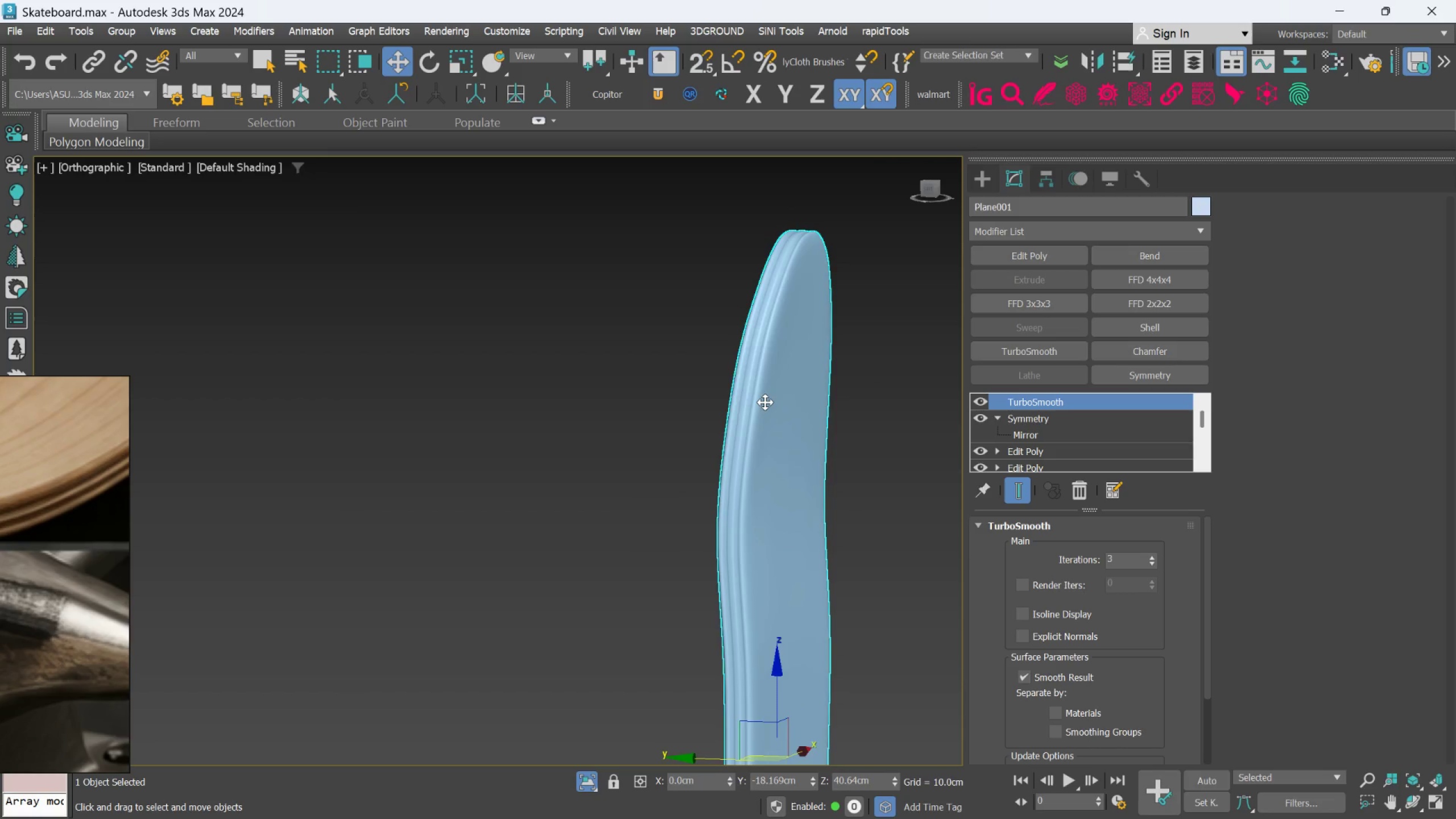 
scroll: coordinate [766, 402], scroll_direction: down, amount: 2.0
 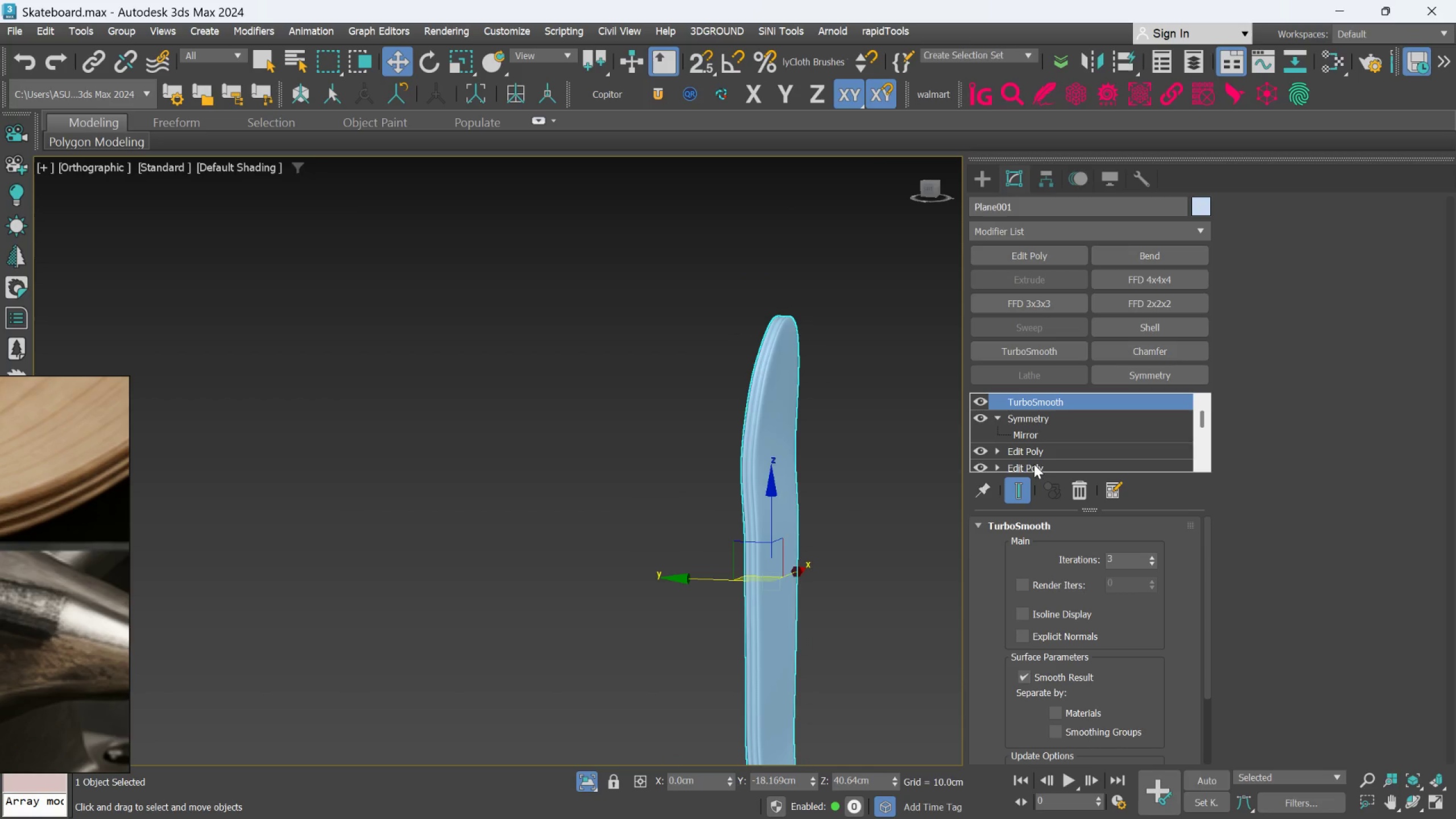 
wait(6.43)
 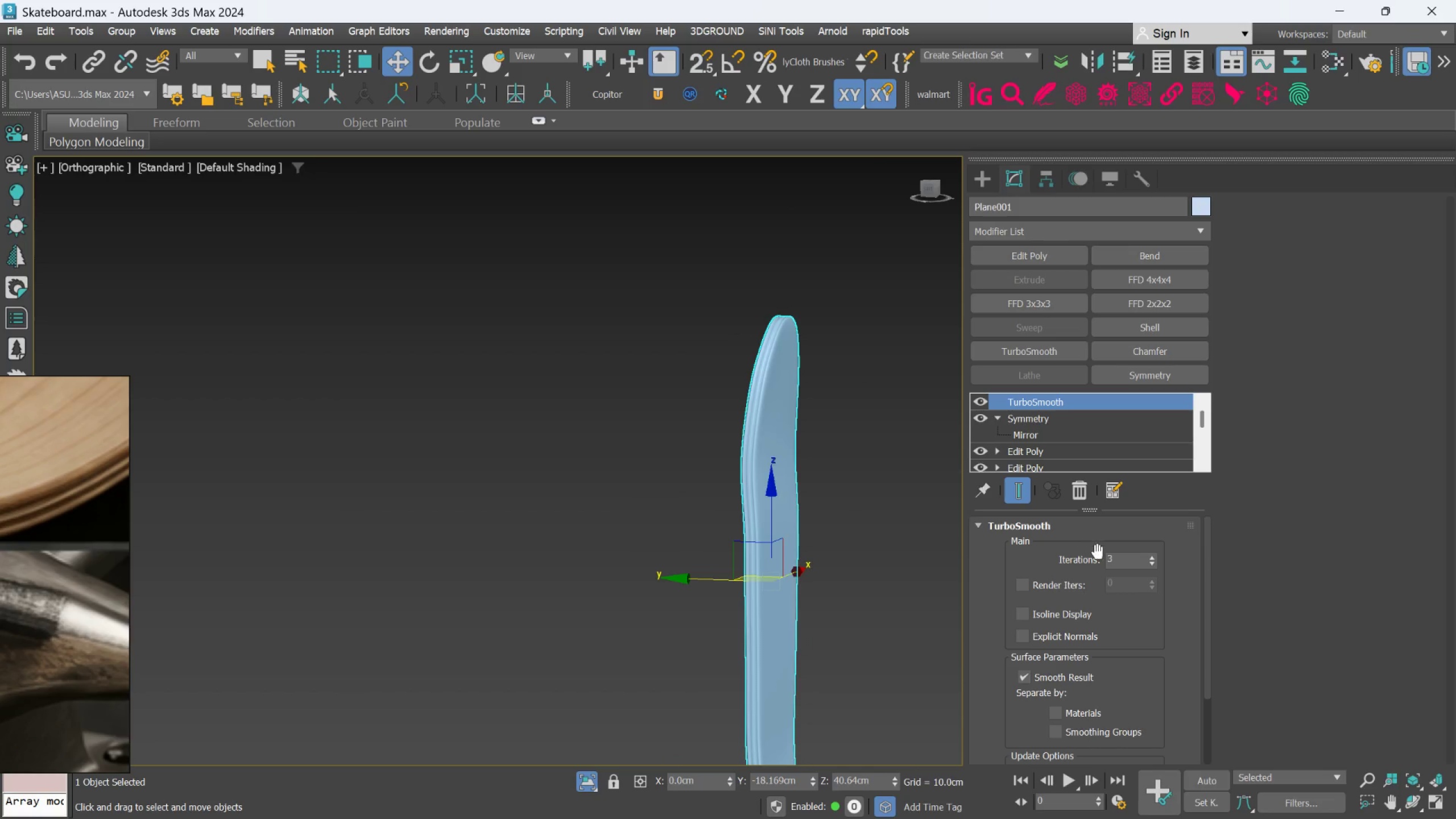 
left_click([1148, 562])
 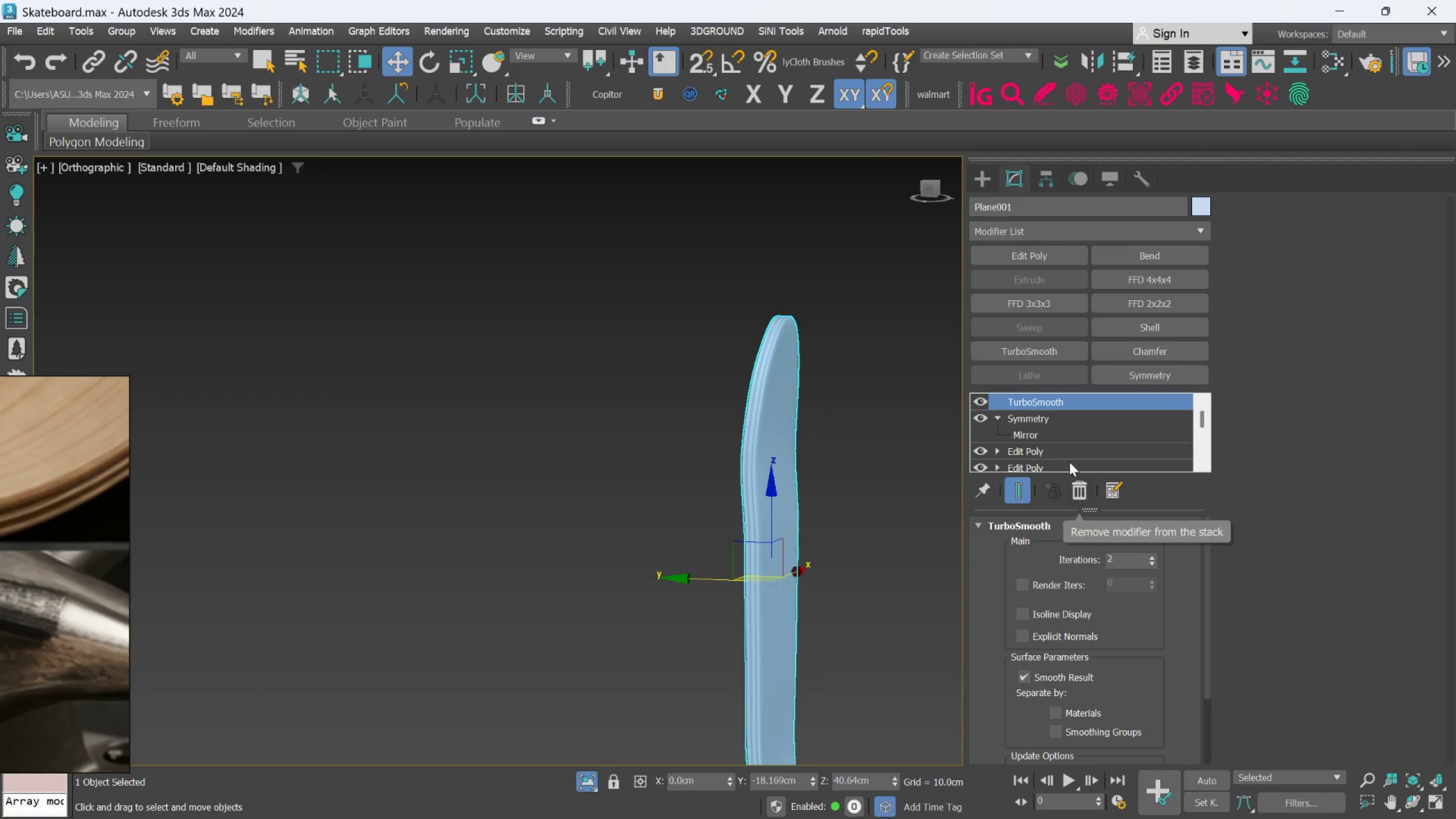 
left_click([1066, 458])
 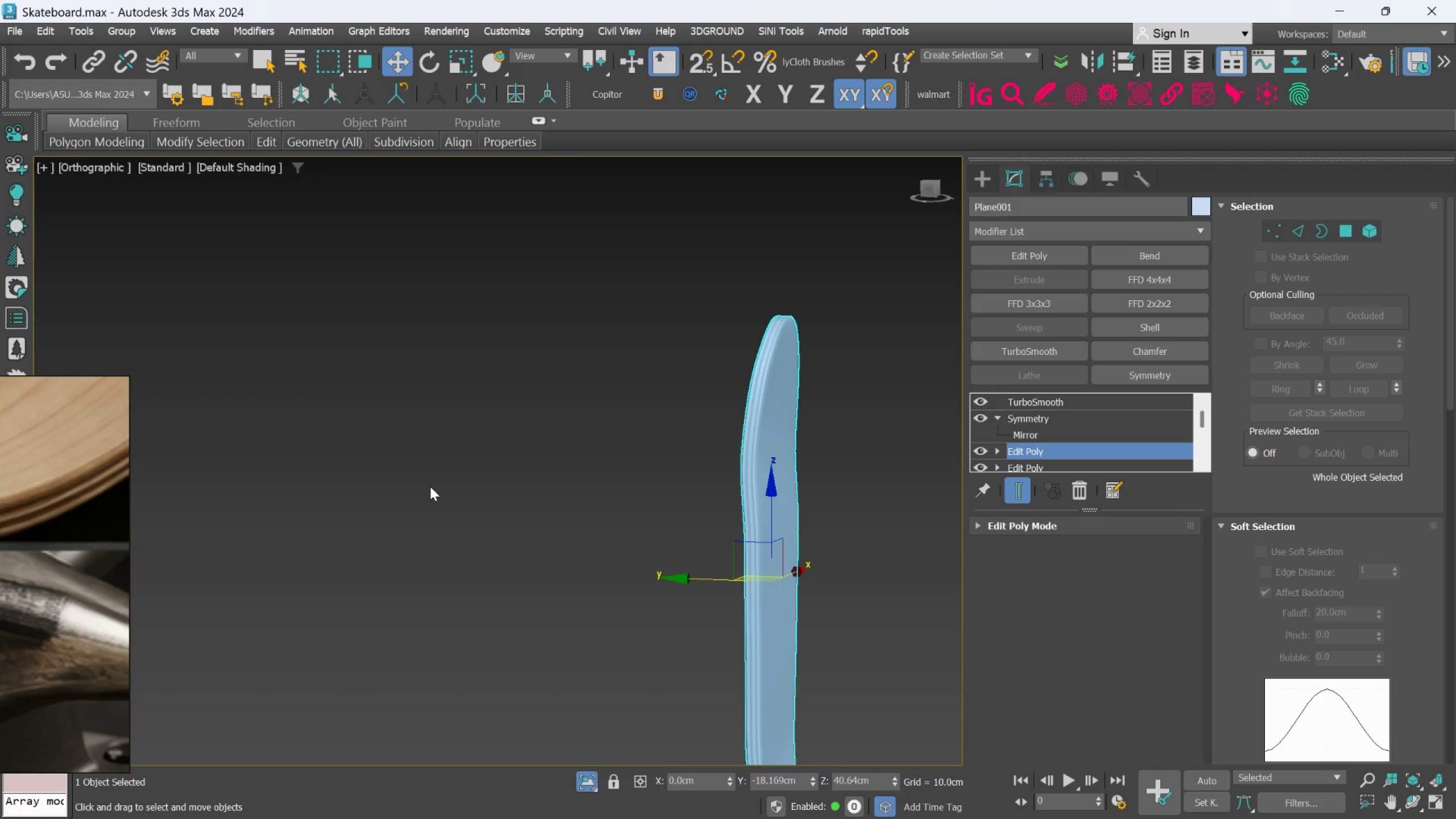 
scroll: coordinate [800, 486], scroll_direction: down, amount: 1.0
 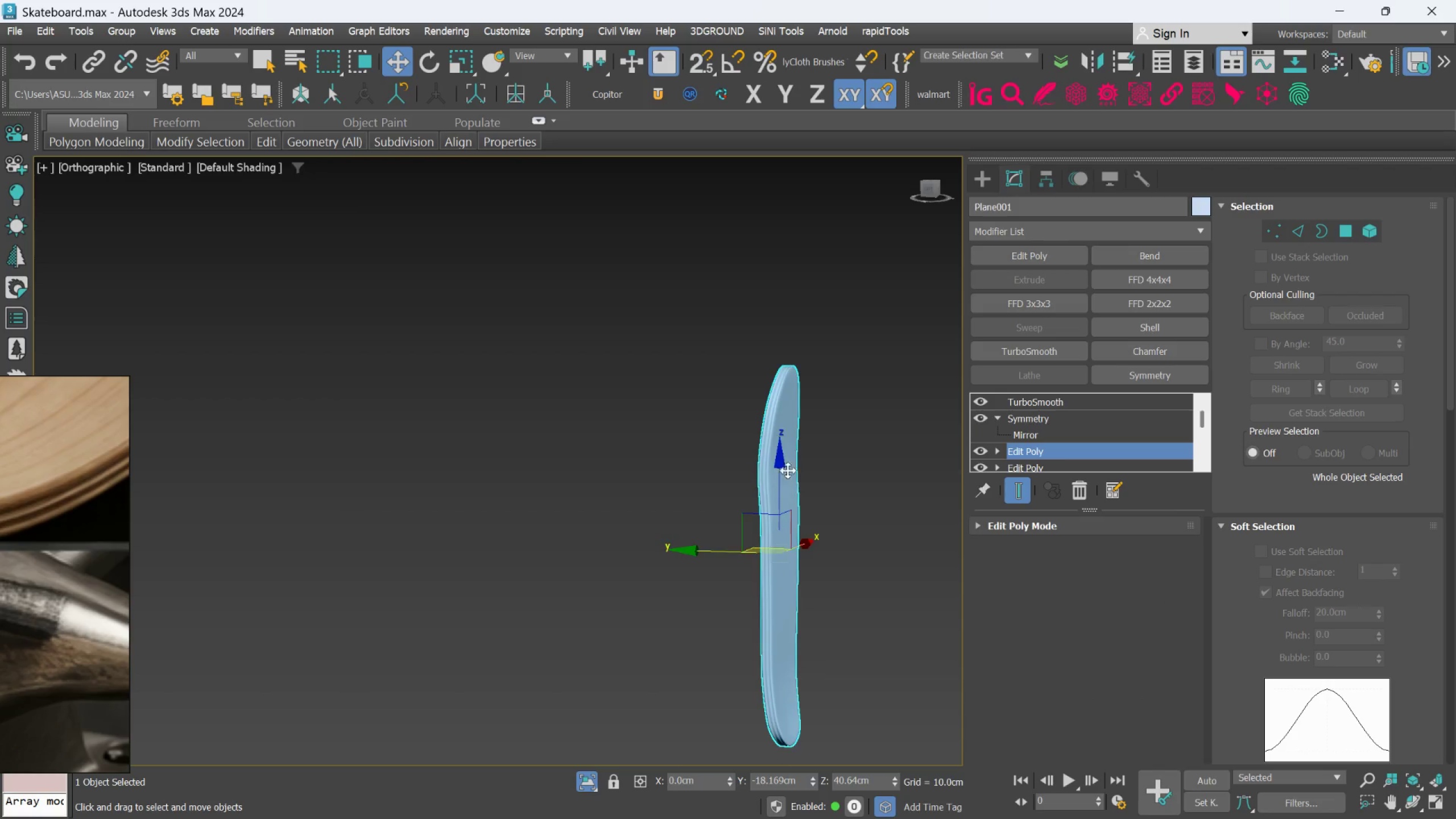 
scroll: coordinate [777, 343], scroll_direction: up, amount: 4.0
 